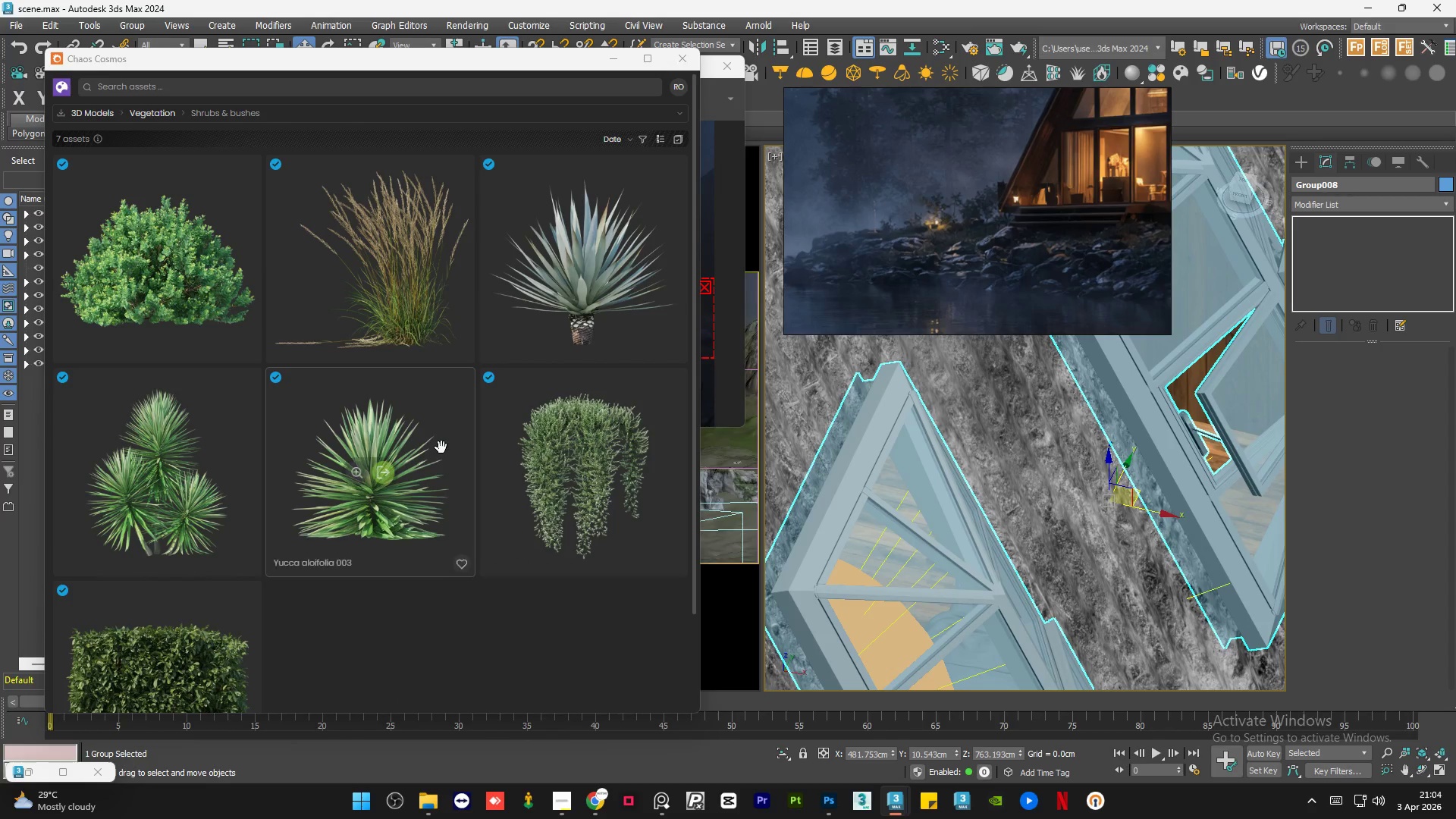 
scroll: coordinate [441, 455], scroll_direction: down, amount: 4.0
 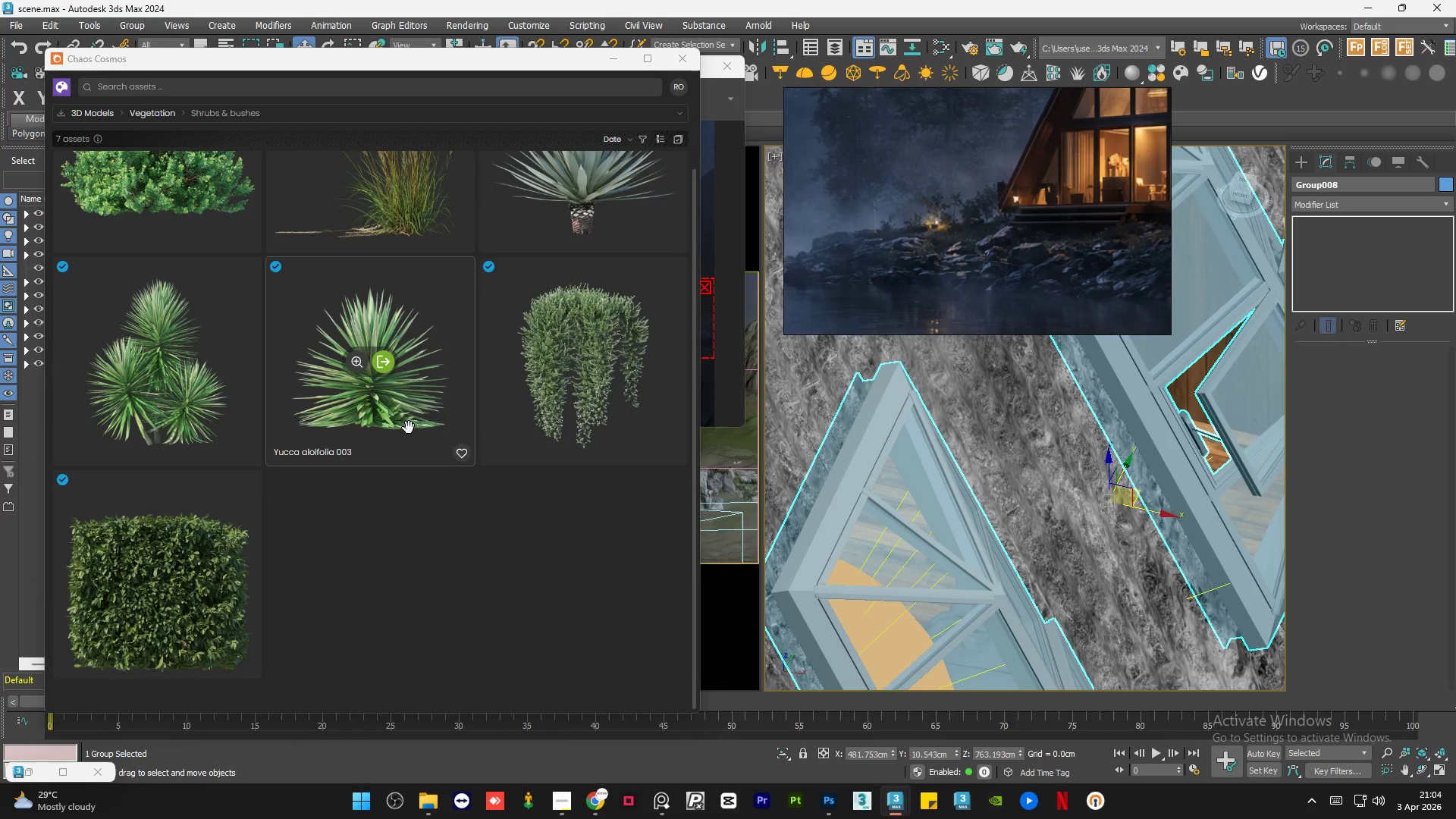 
scroll: coordinate [338, 350], scroll_direction: up, amount: 12.0
 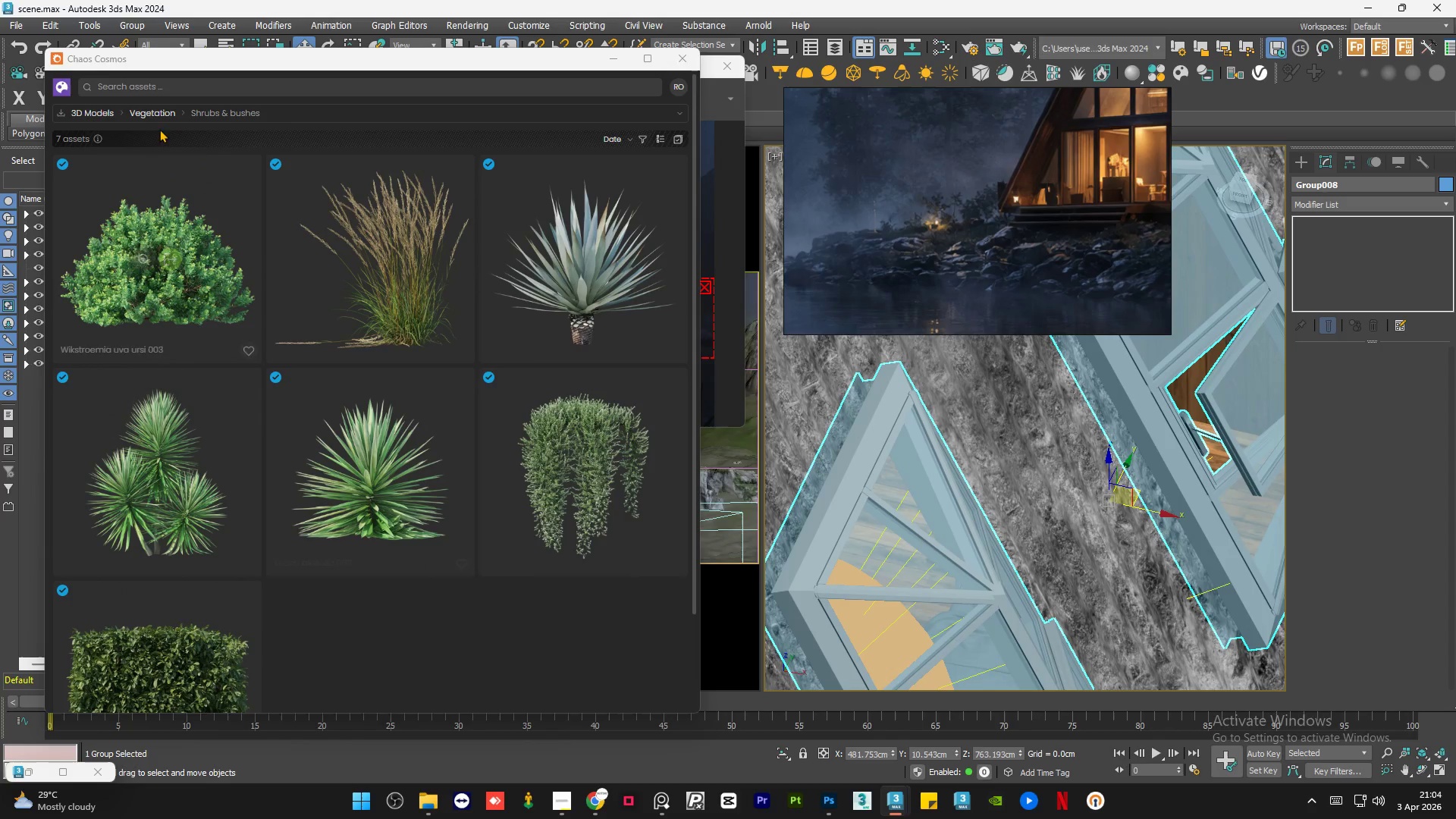 
mouse_move([158, 136])
 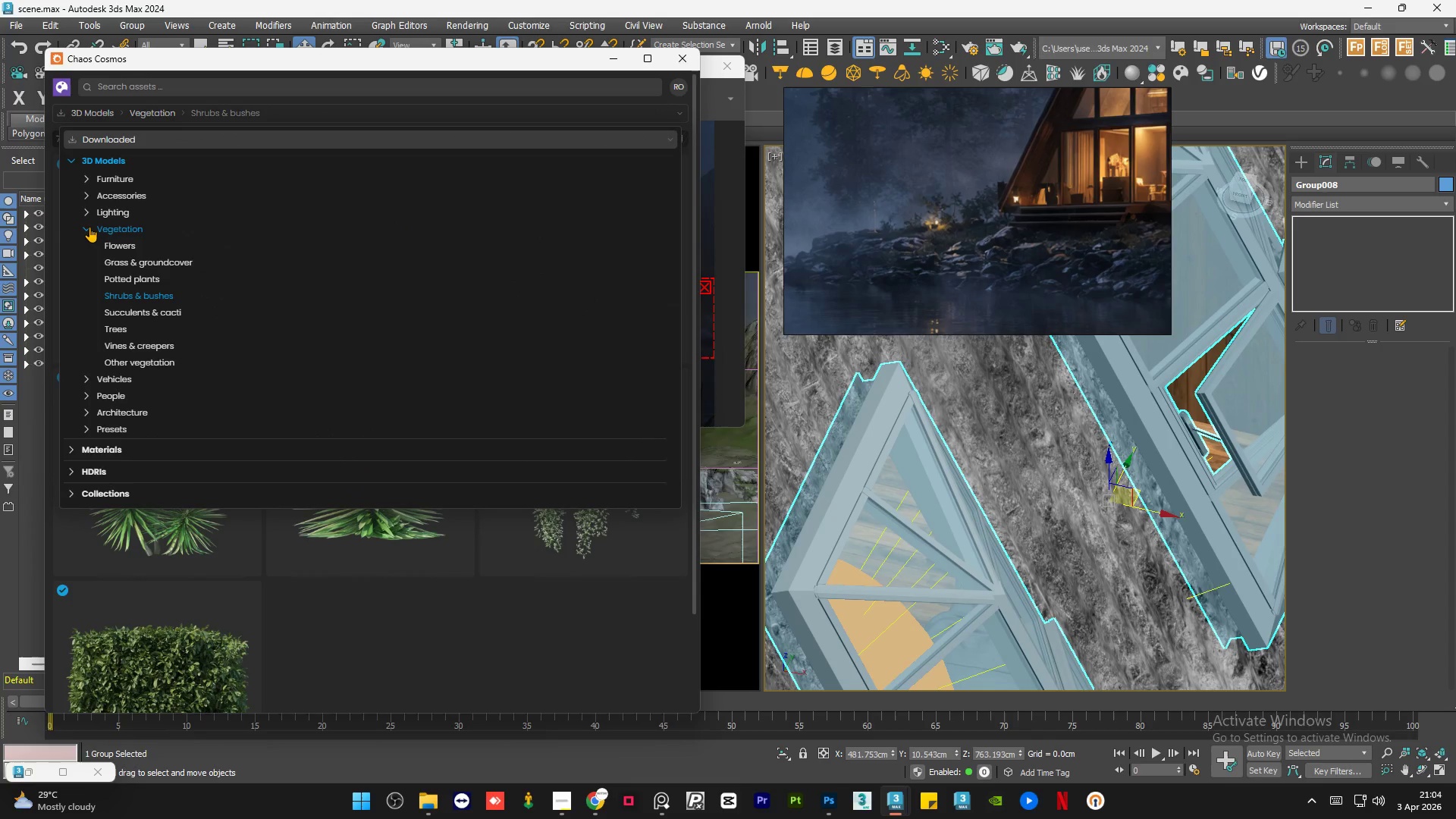 
left_click([88, 227])
 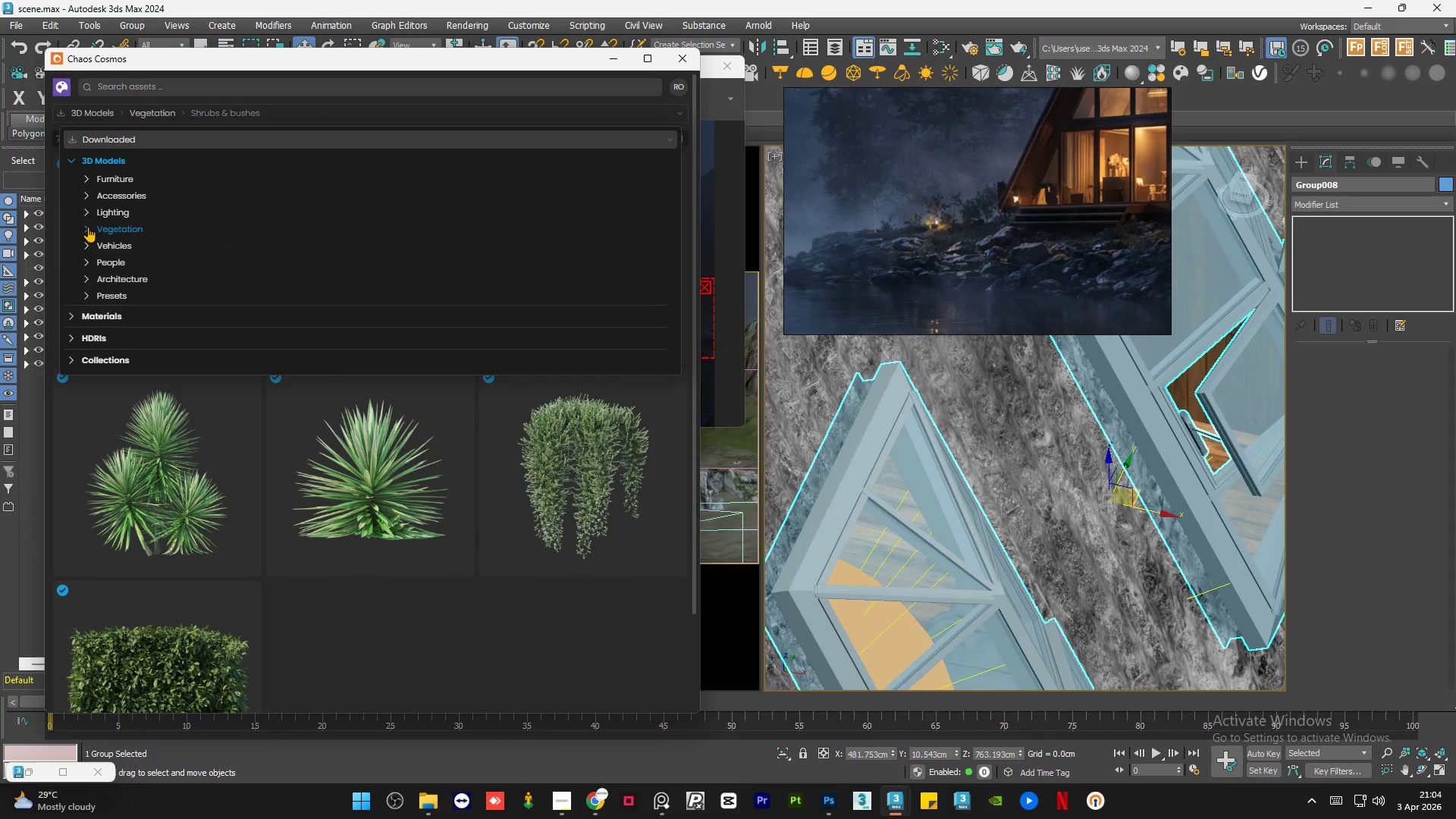 
left_click([88, 227])
 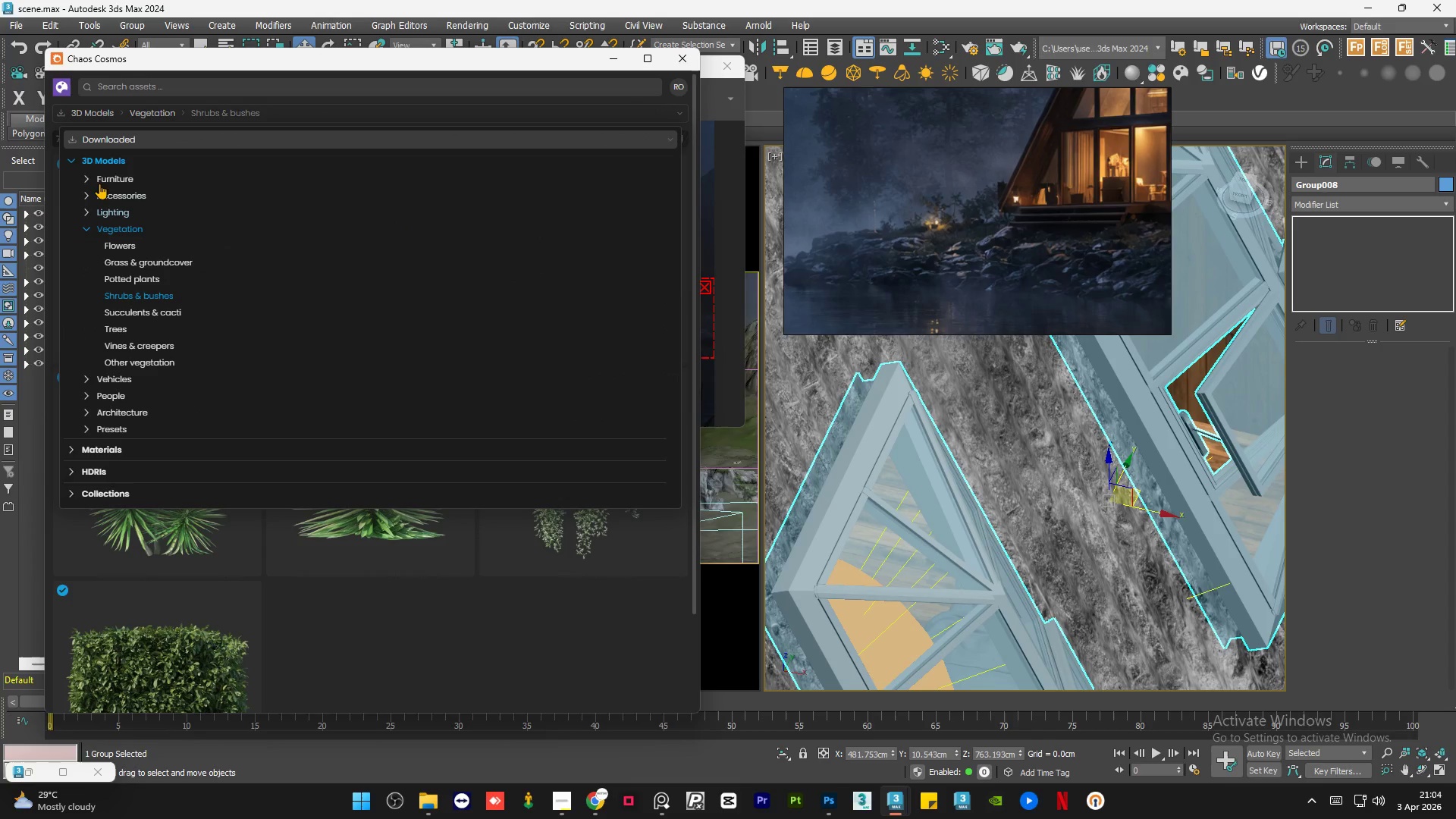 
left_click([76, 135])
 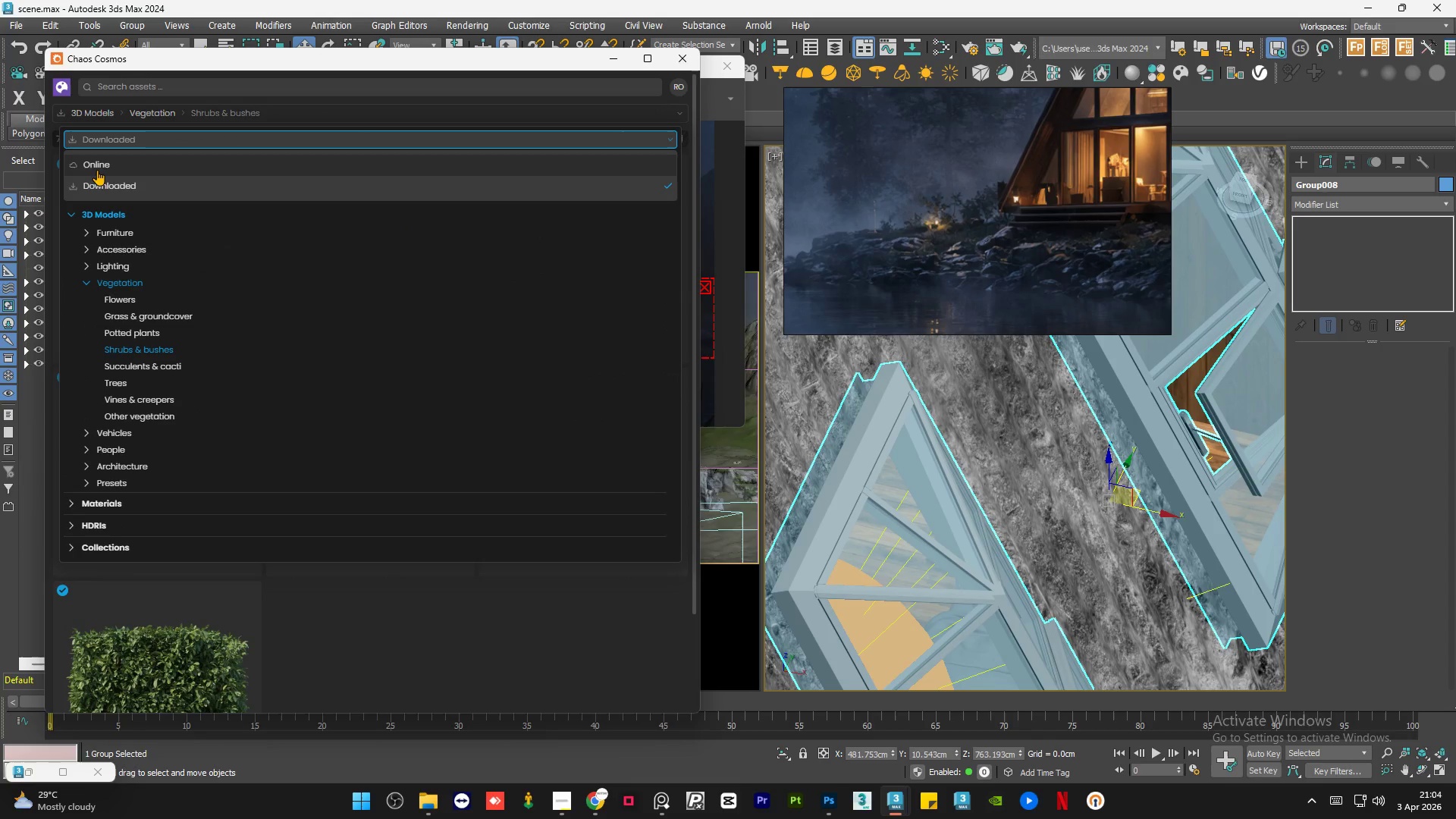 
left_click([101, 165])
 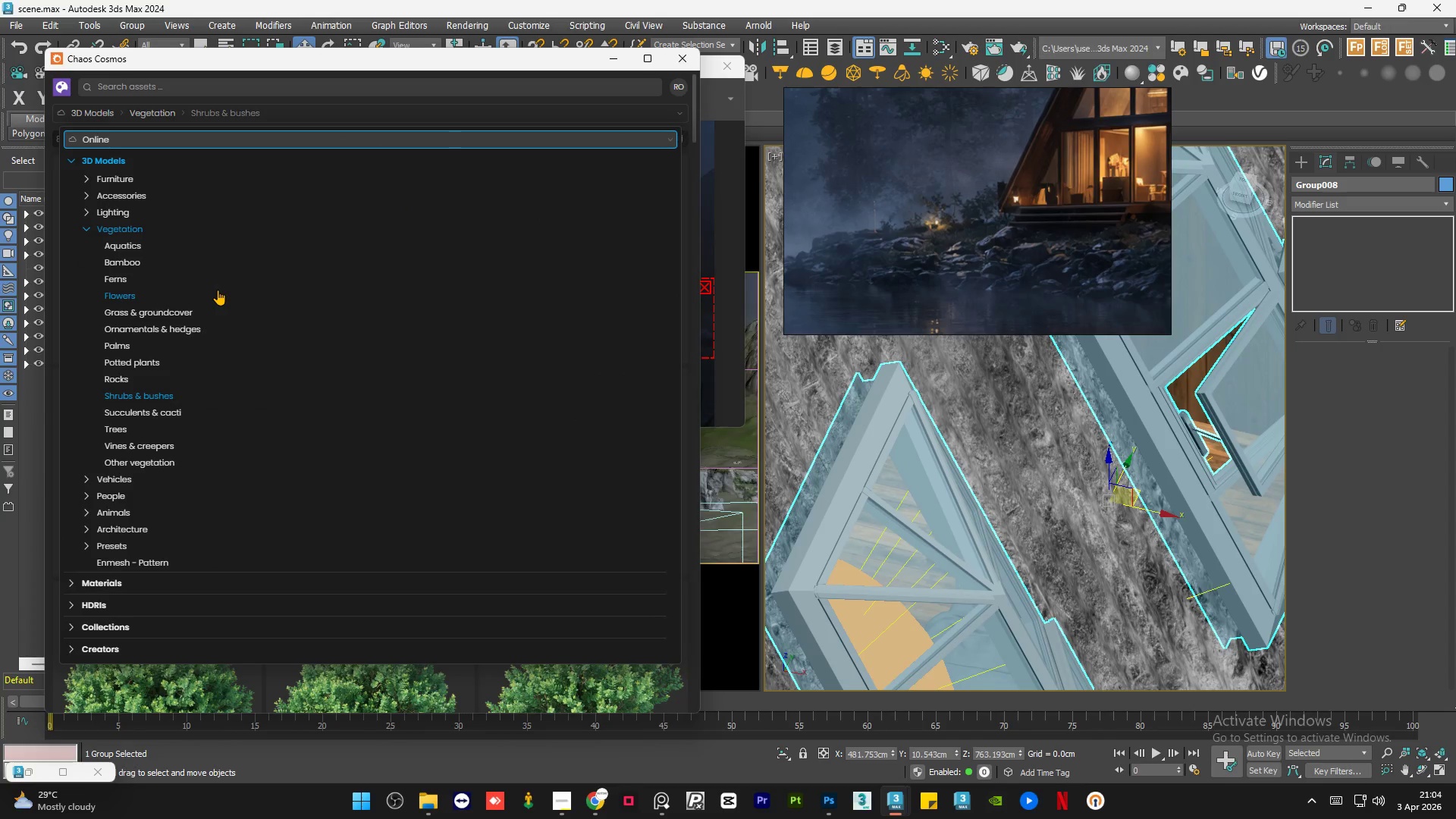 
left_click([113, 377])
 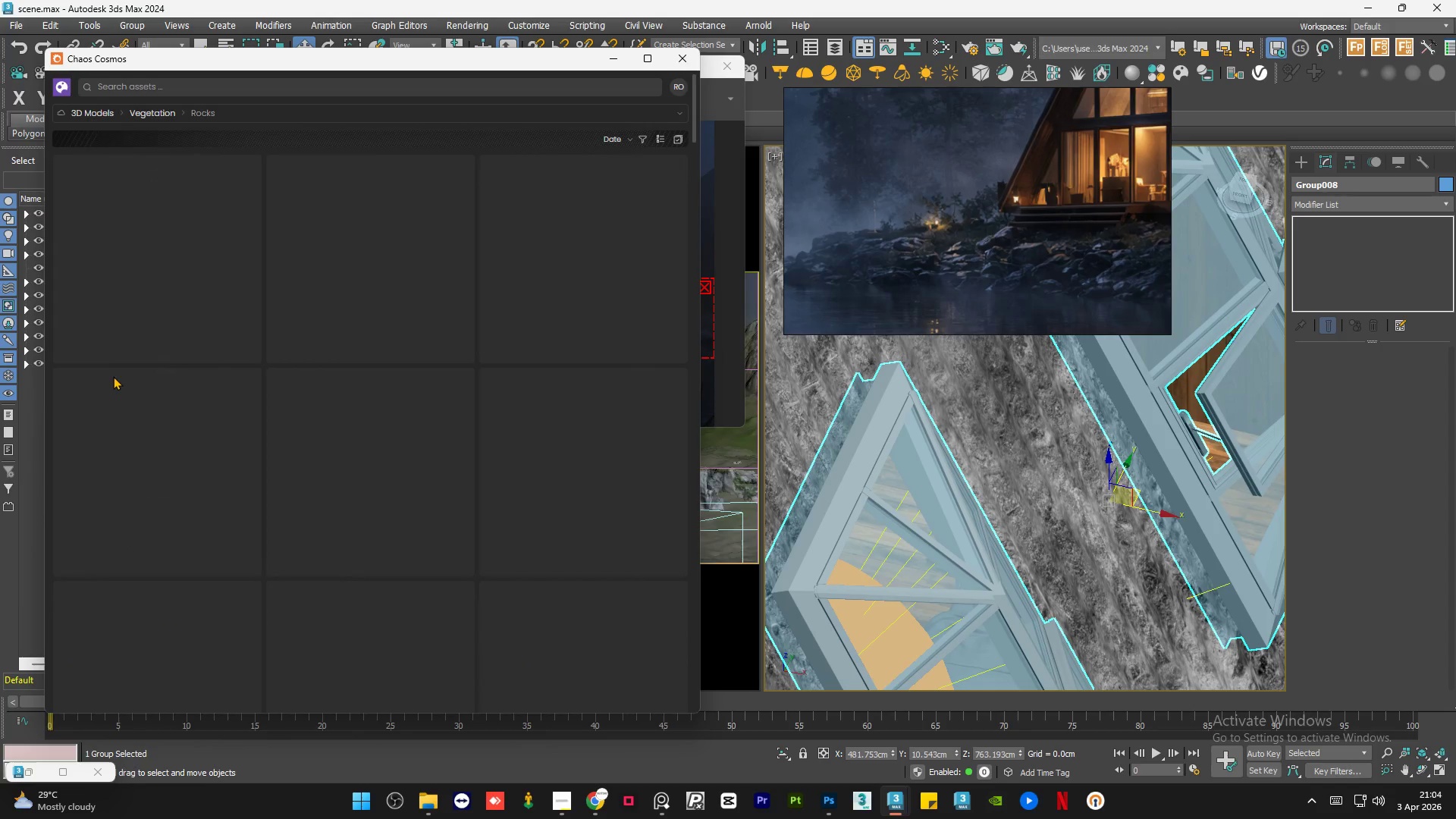 
mouse_move([458, 383])
 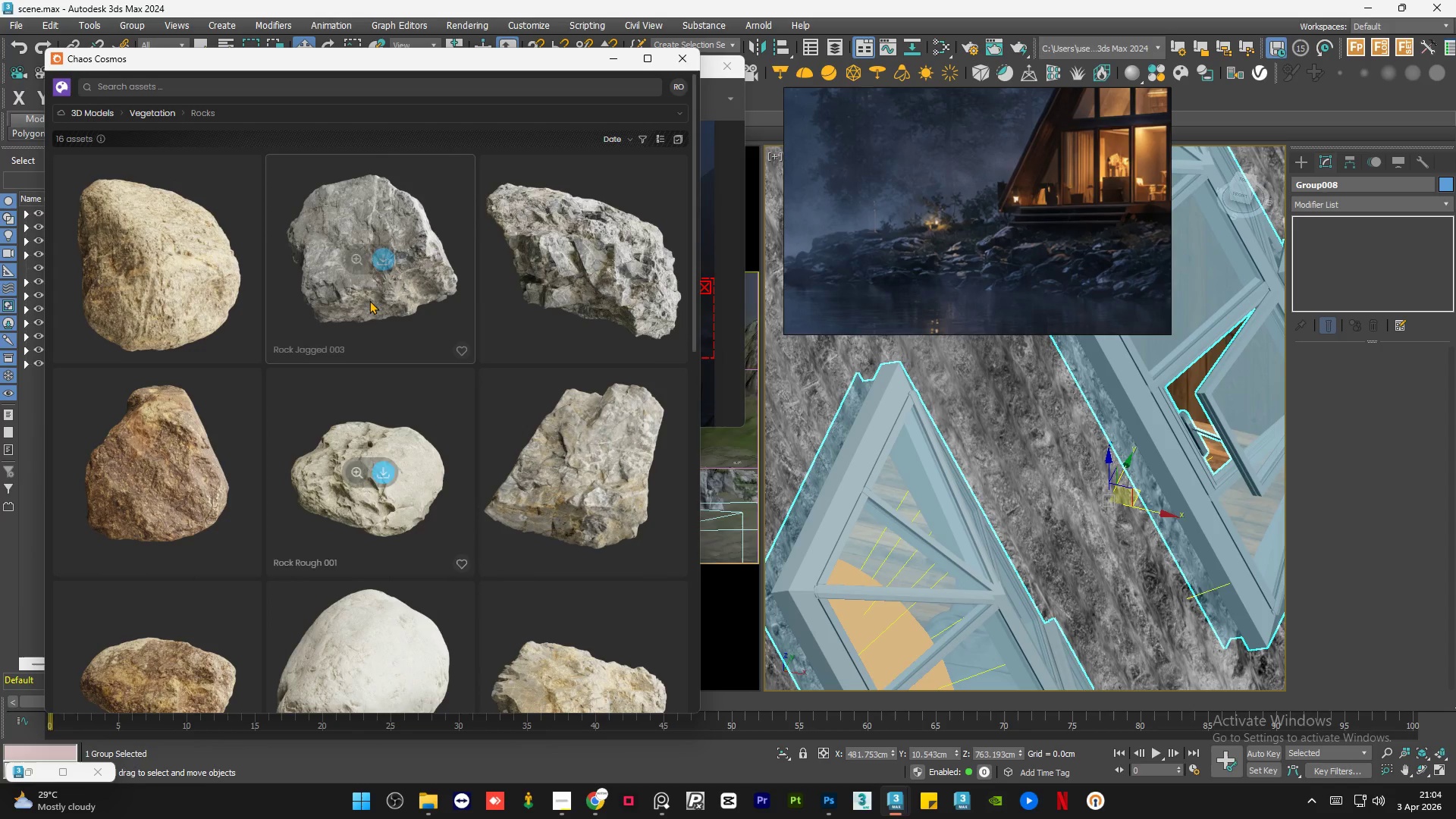 
scroll: coordinate [368, 306], scroll_direction: down, amount: 5.0
 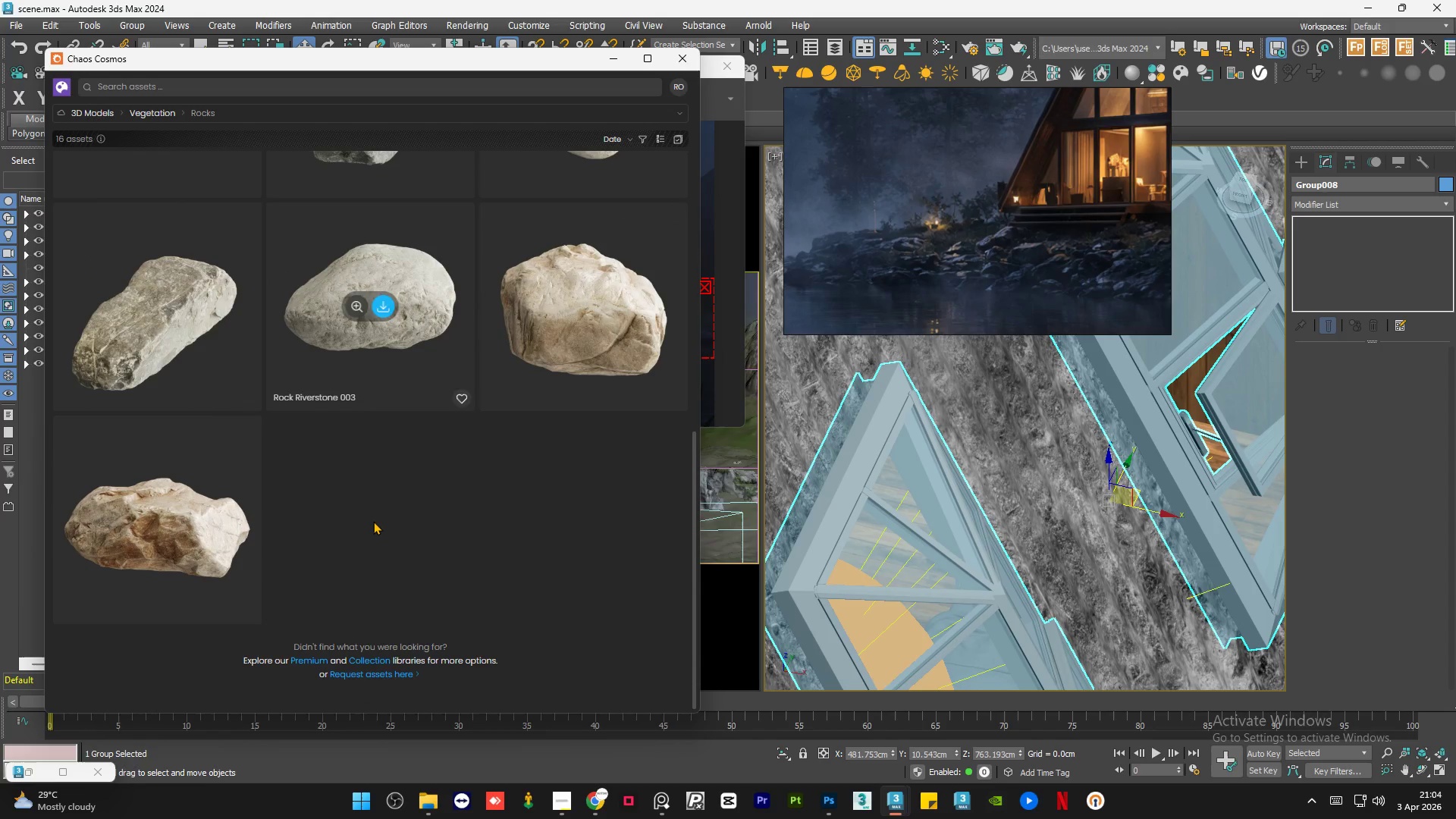 
scroll: coordinate [362, 485], scroll_direction: up, amount: 16.0
 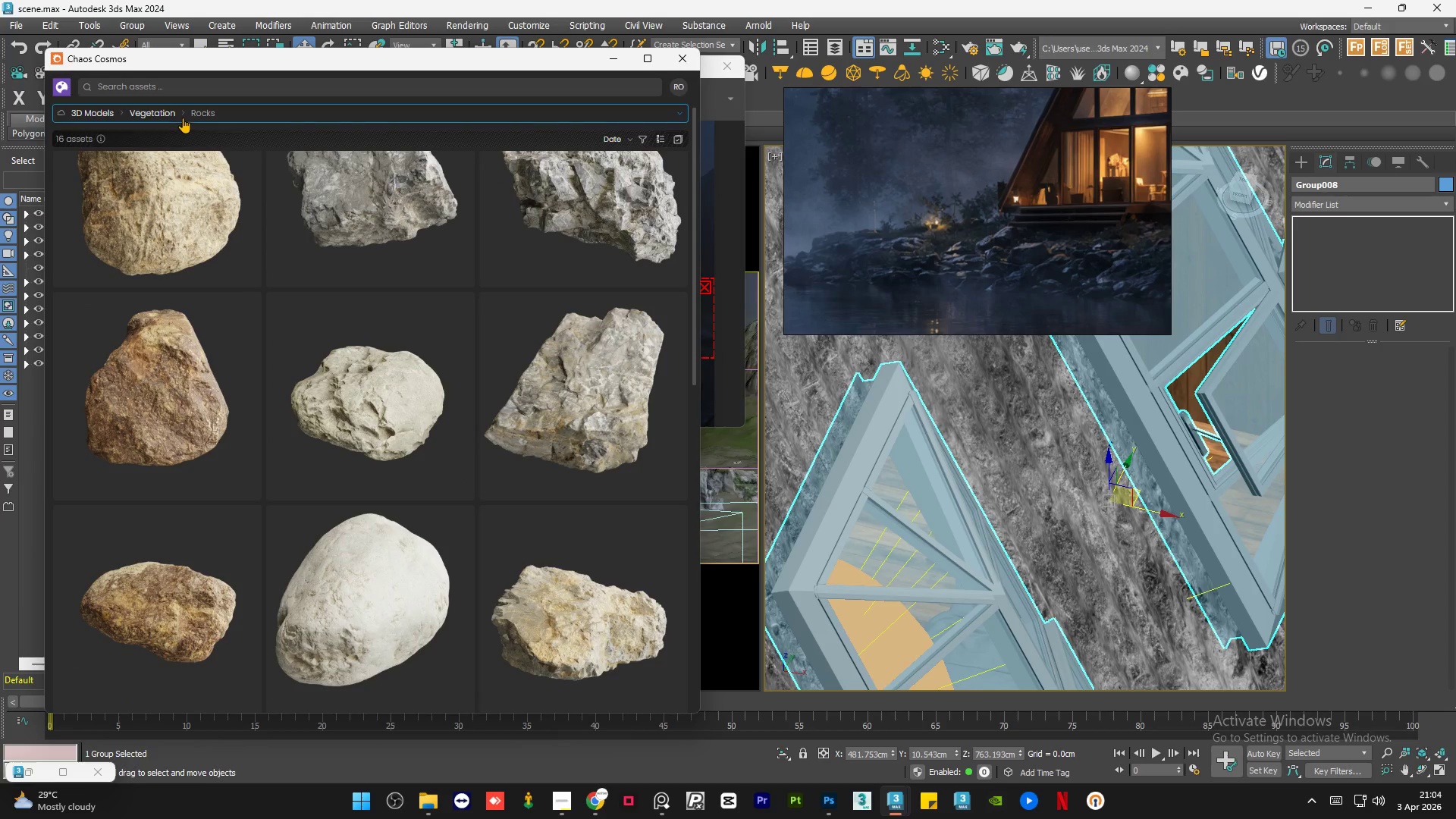 
left_click([193, 115])
 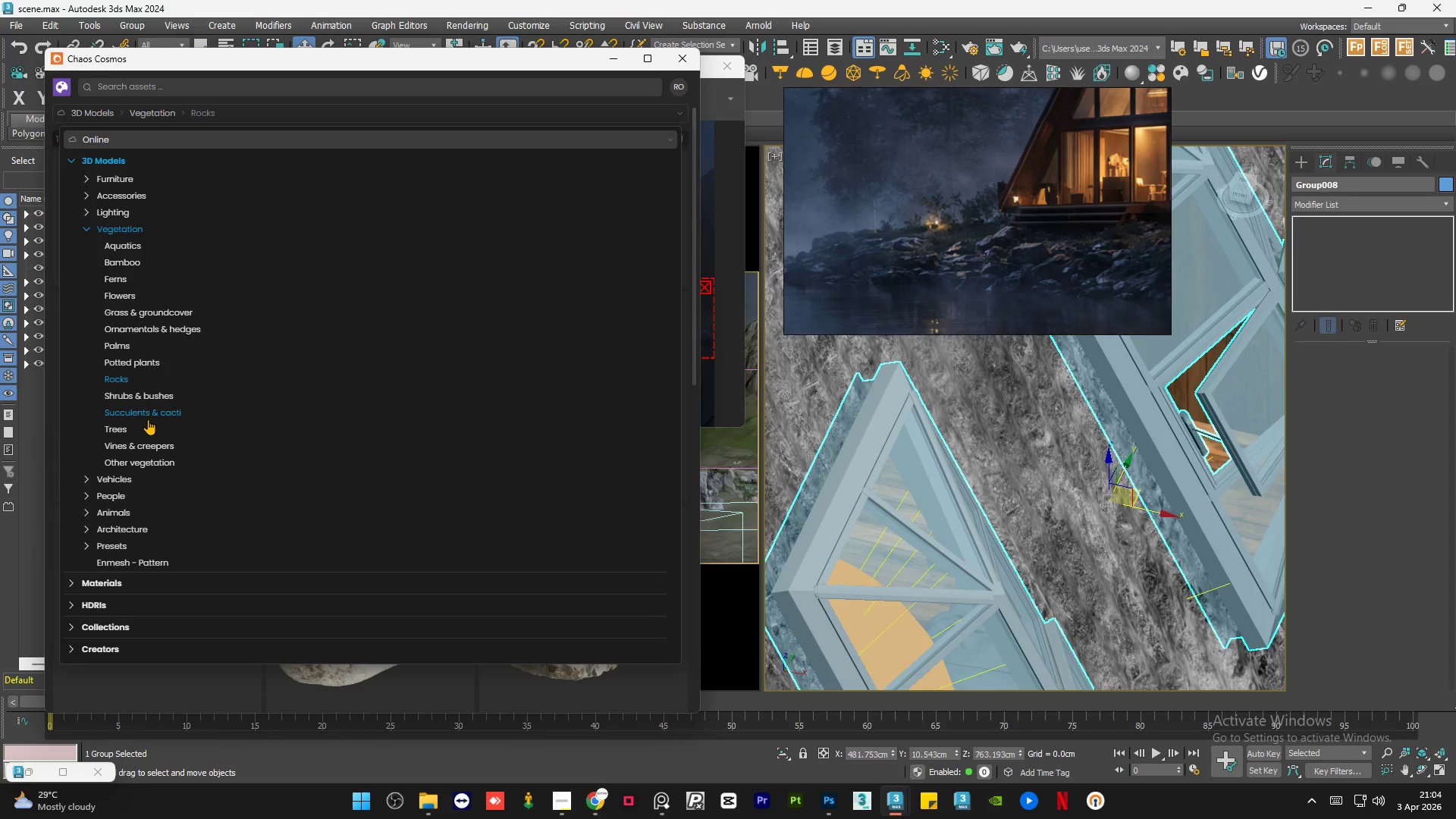 
left_click([145, 460])
 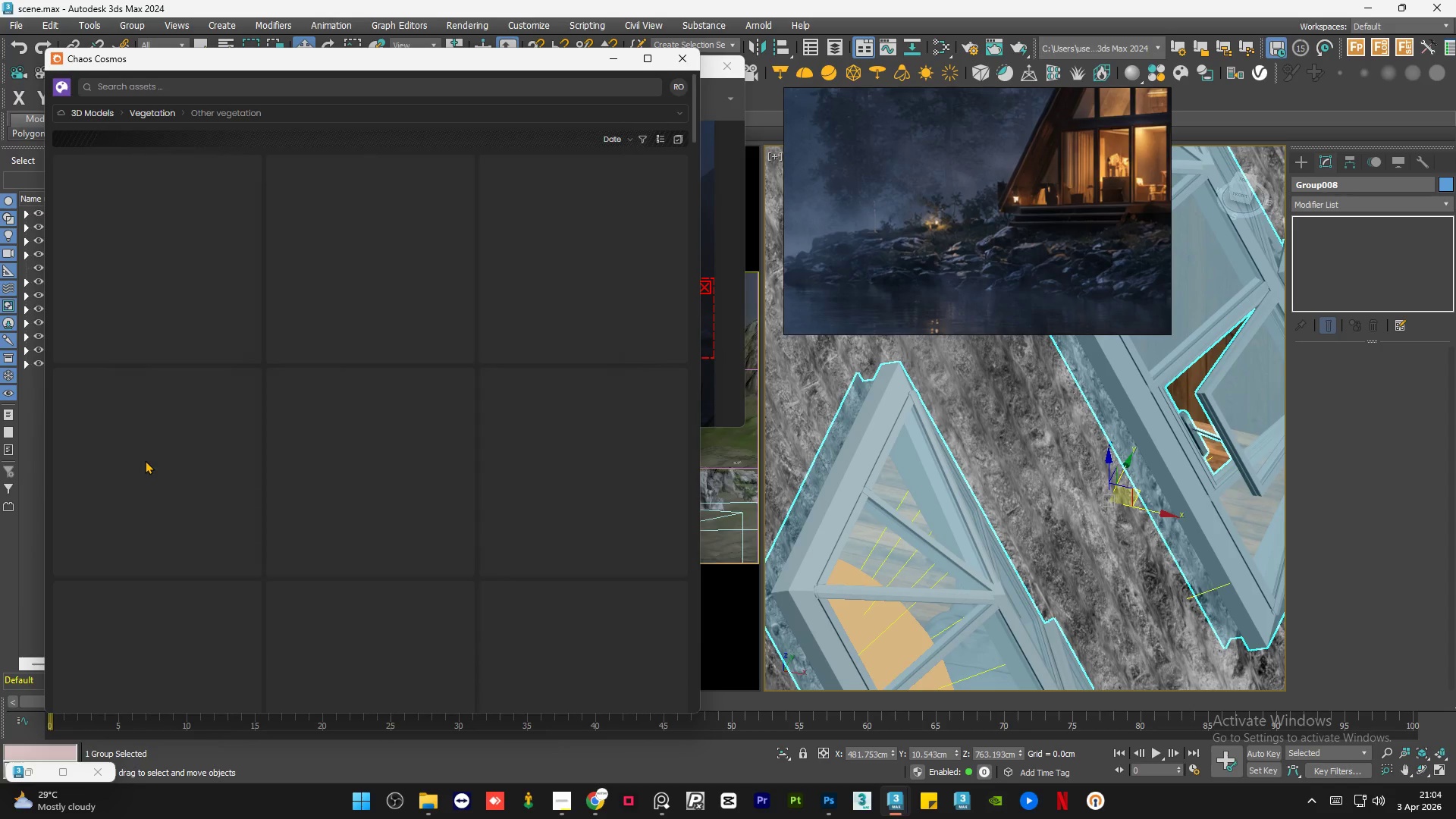 
mouse_move([301, 387])
 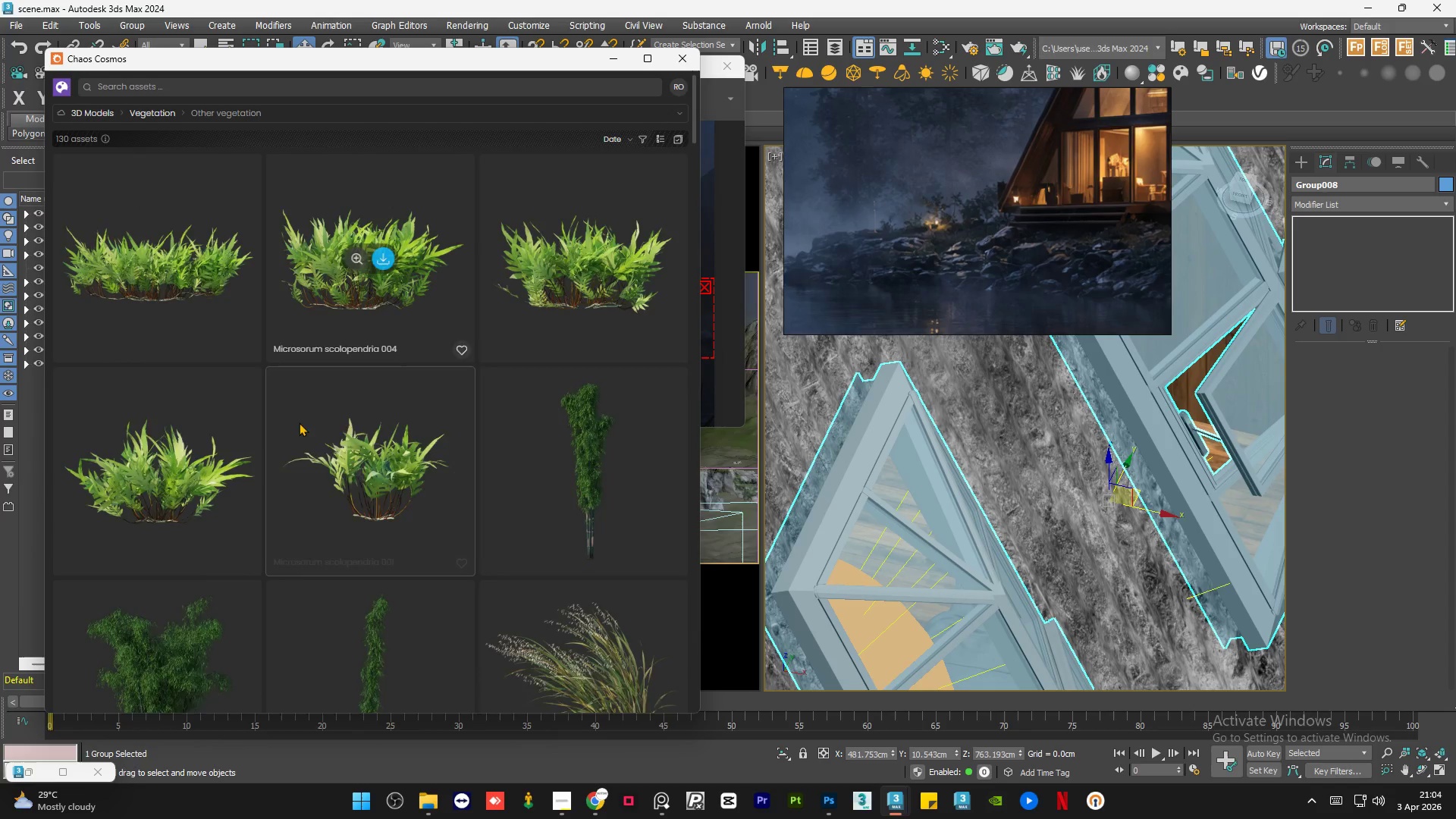 
scroll: coordinate [299, 427], scroll_direction: down, amount: 19.0
 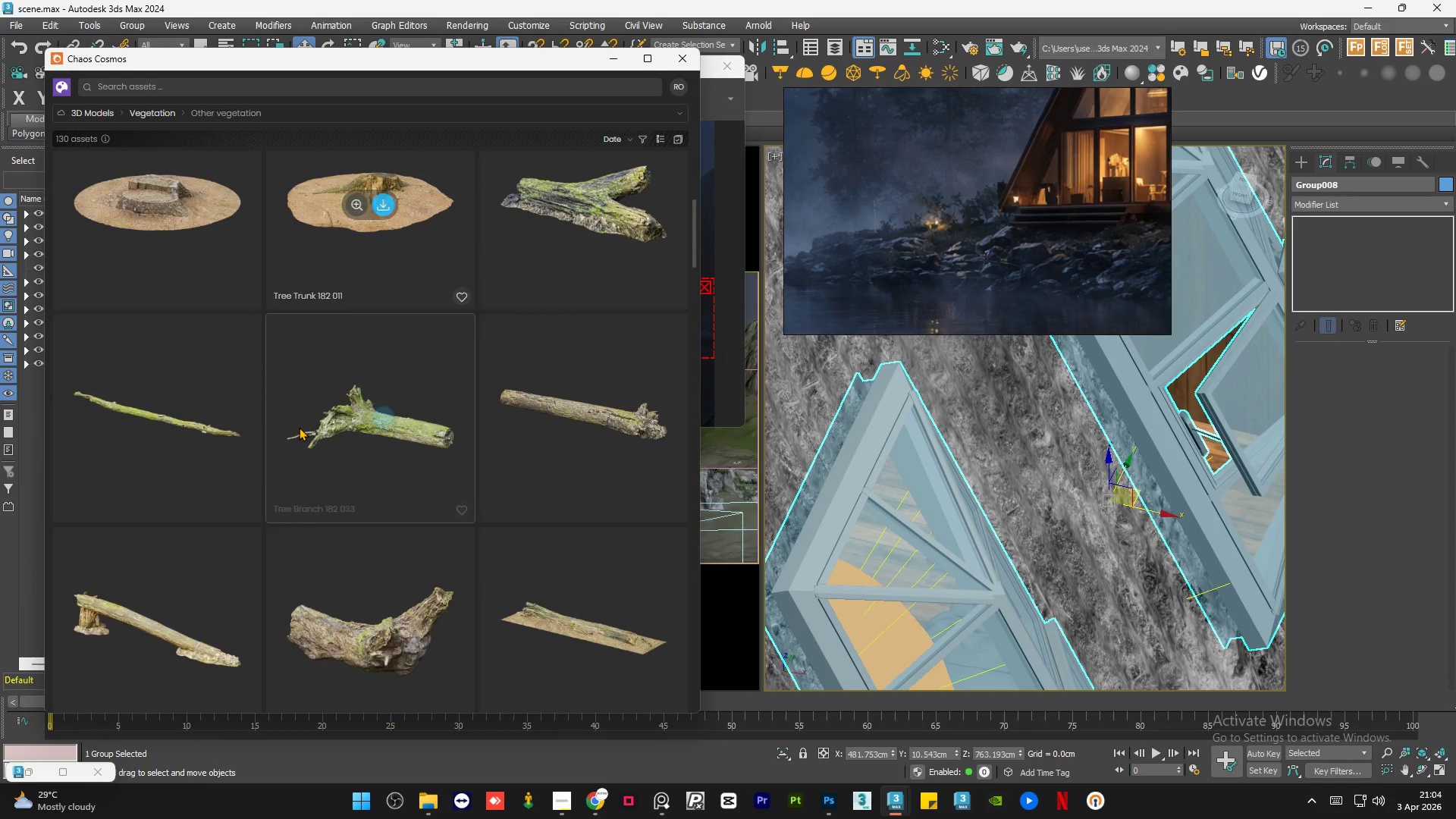 
scroll: coordinate [299, 427], scroll_direction: down, amount: 6.0
 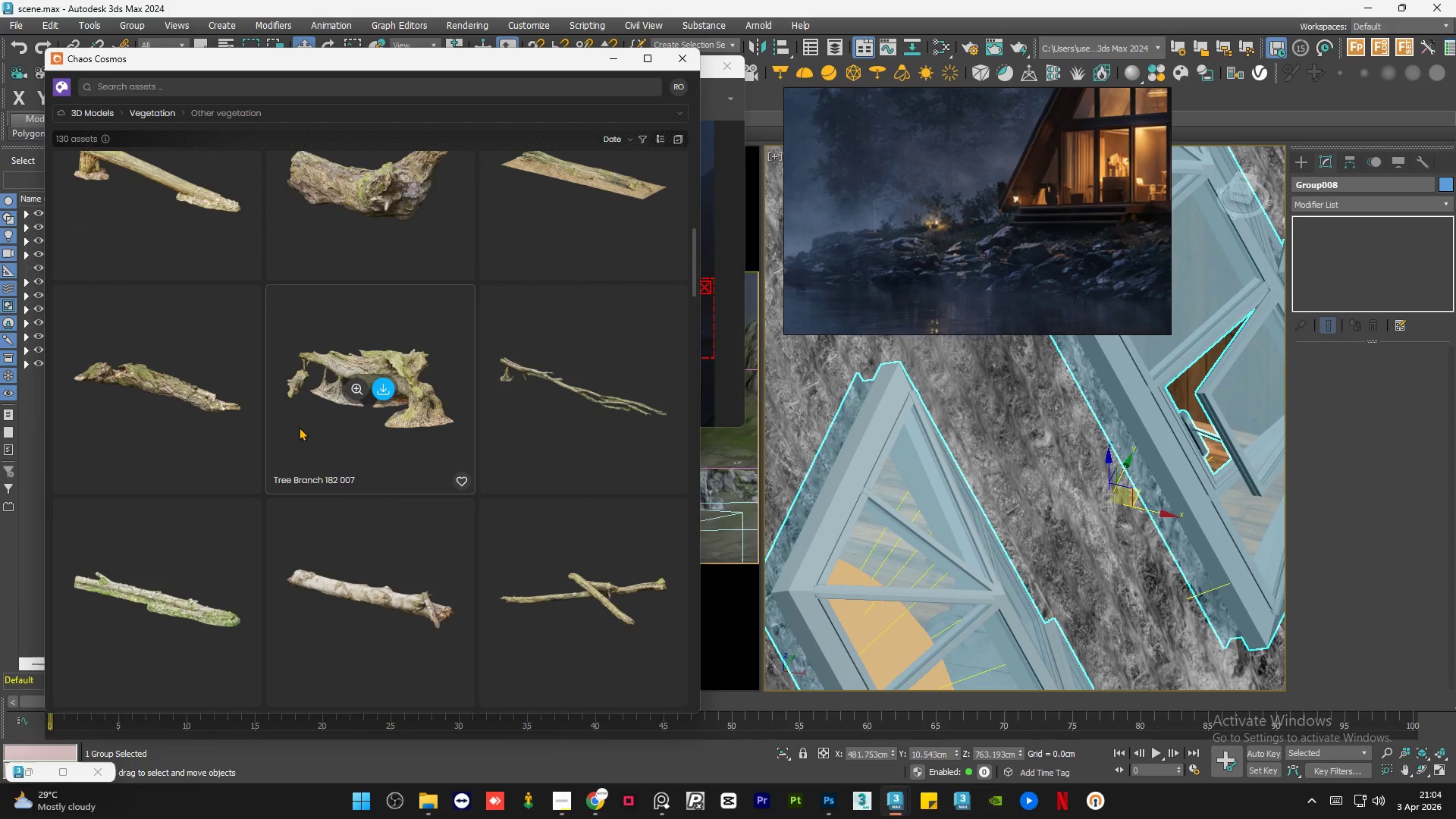 
scroll: coordinate [299, 427], scroll_direction: up, amount: 5.0
 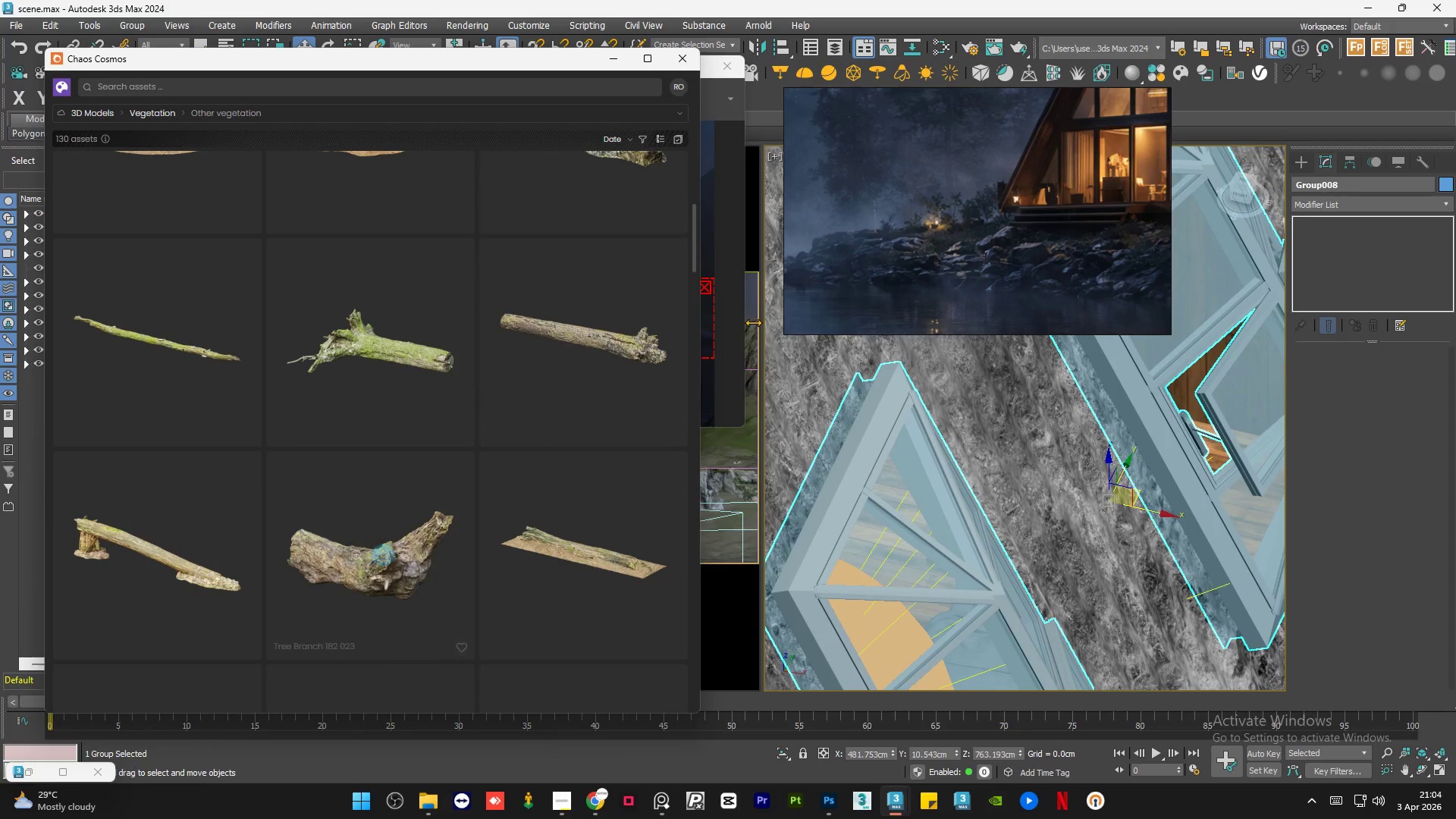 
scroll: coordinate [900, 242], scroll_direction: down, amount: 7.0
 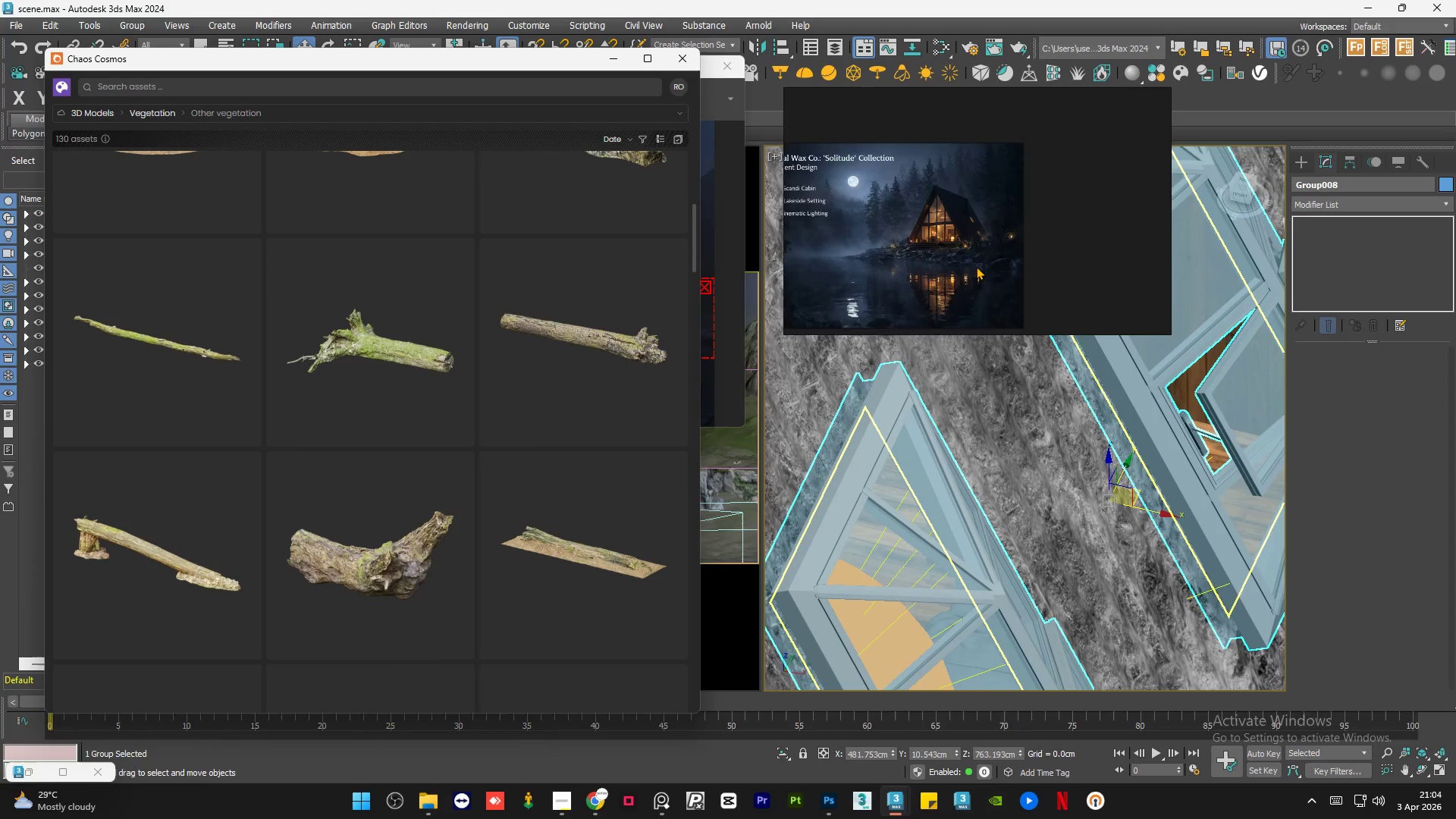 
scroll: coordinate [1084, 231], scroll_direction: up, amount: 1.0
 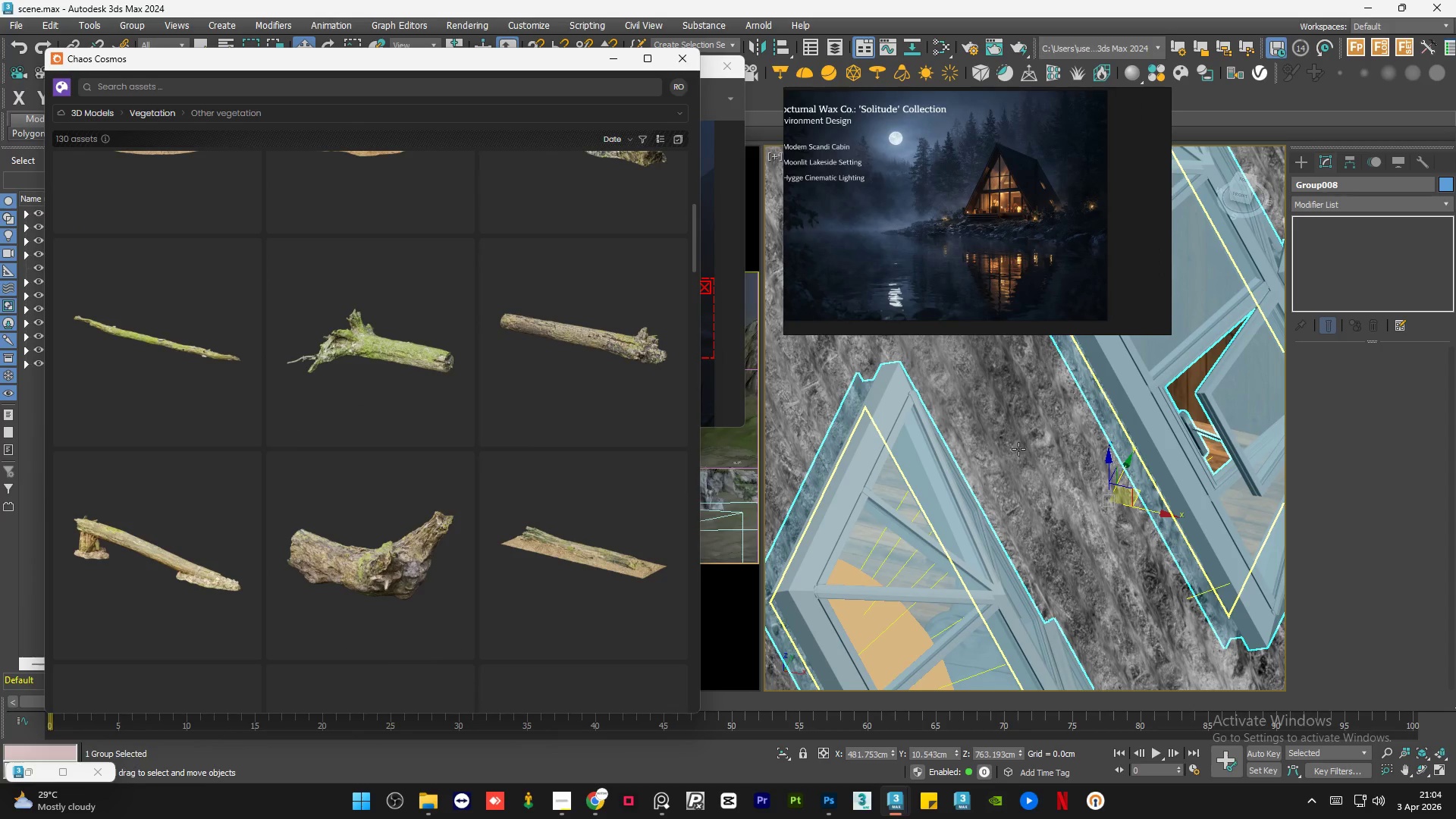 
hold_key(key=AltLeft, duration=1.42)
 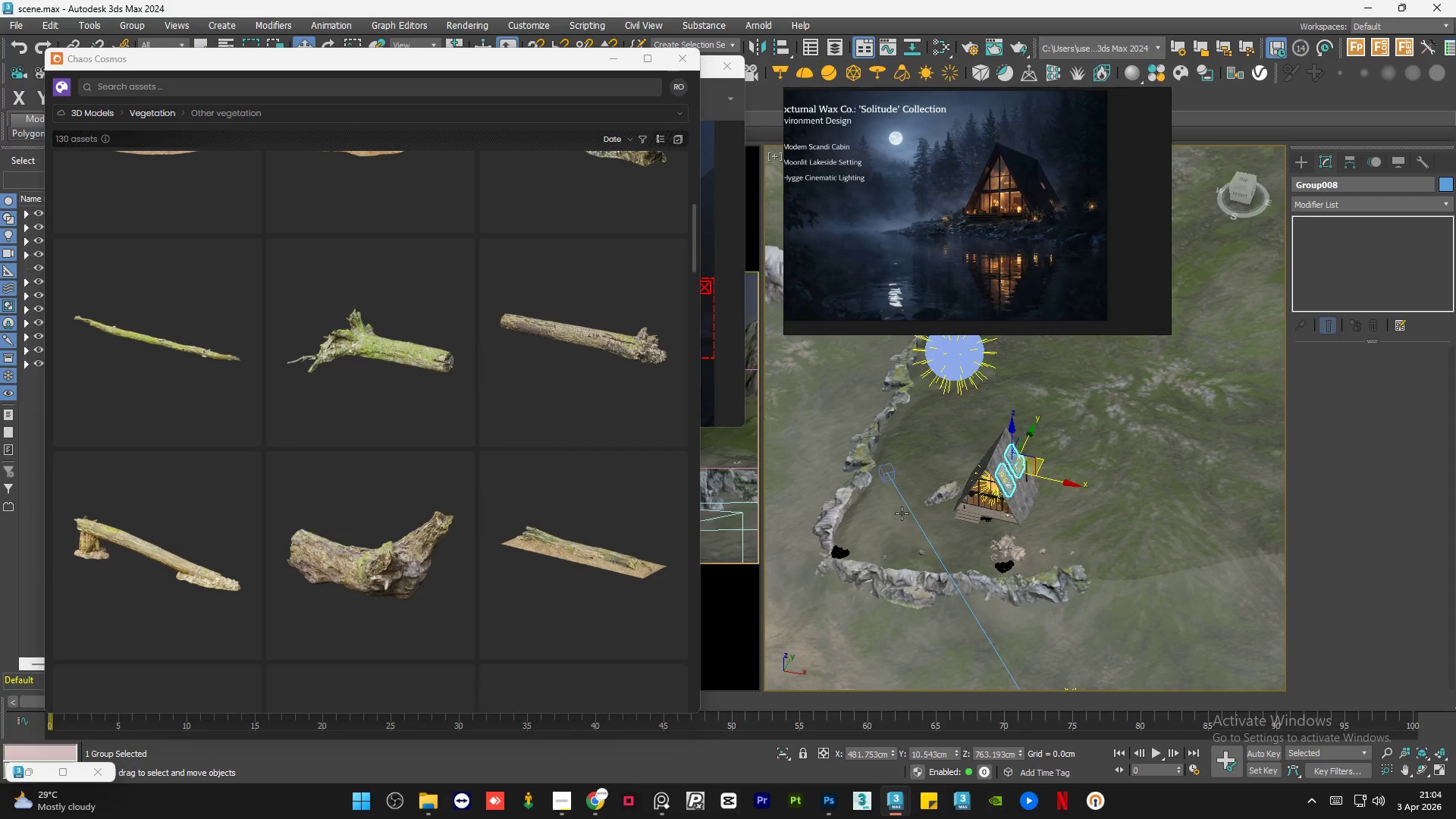 
scroll: coordinate [1007, 469], scroll_direction: down, amount: 9.0
 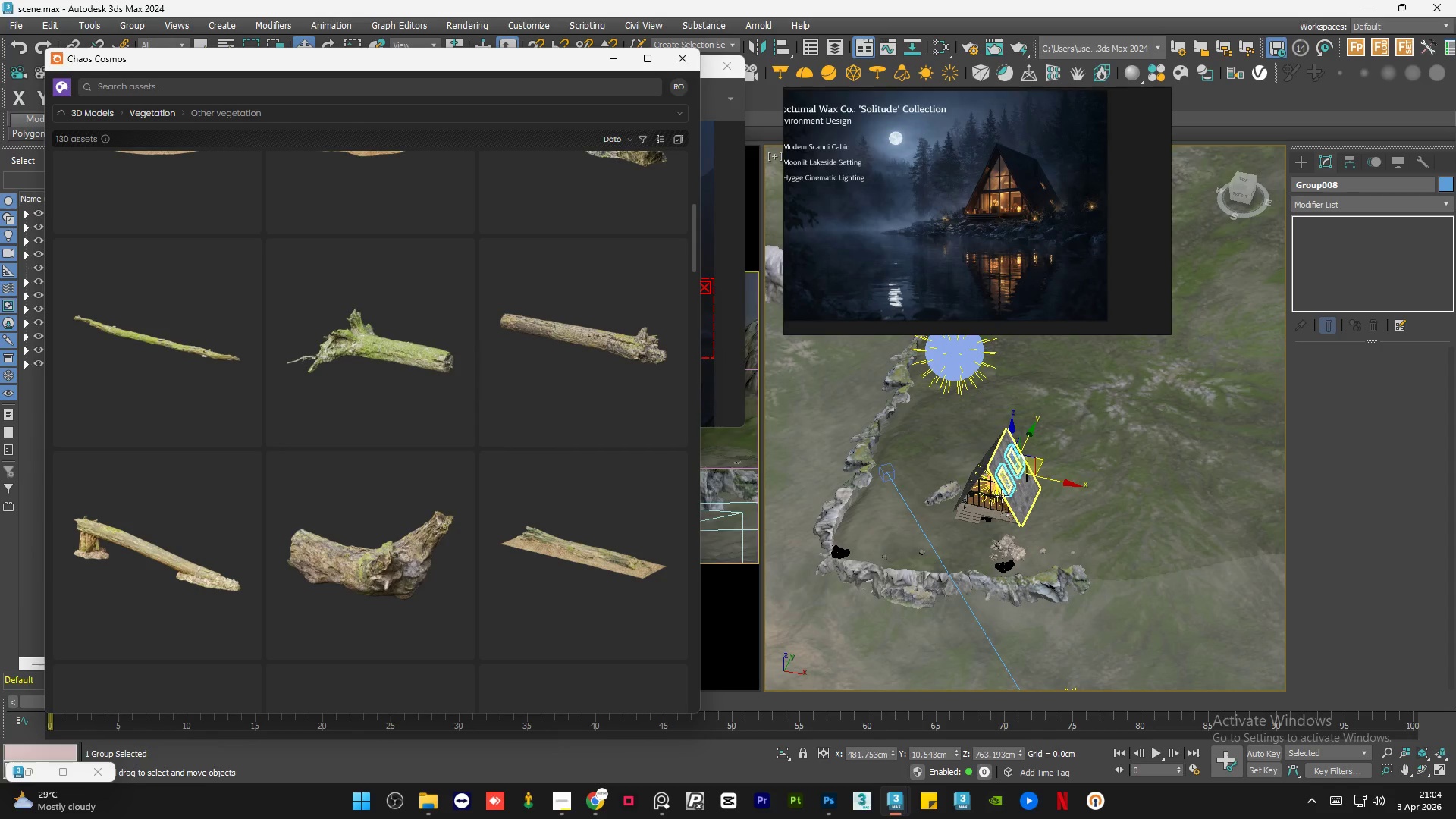 
scroll: coordinate [902, 513], scroll_direction: up, amount: 1.0
 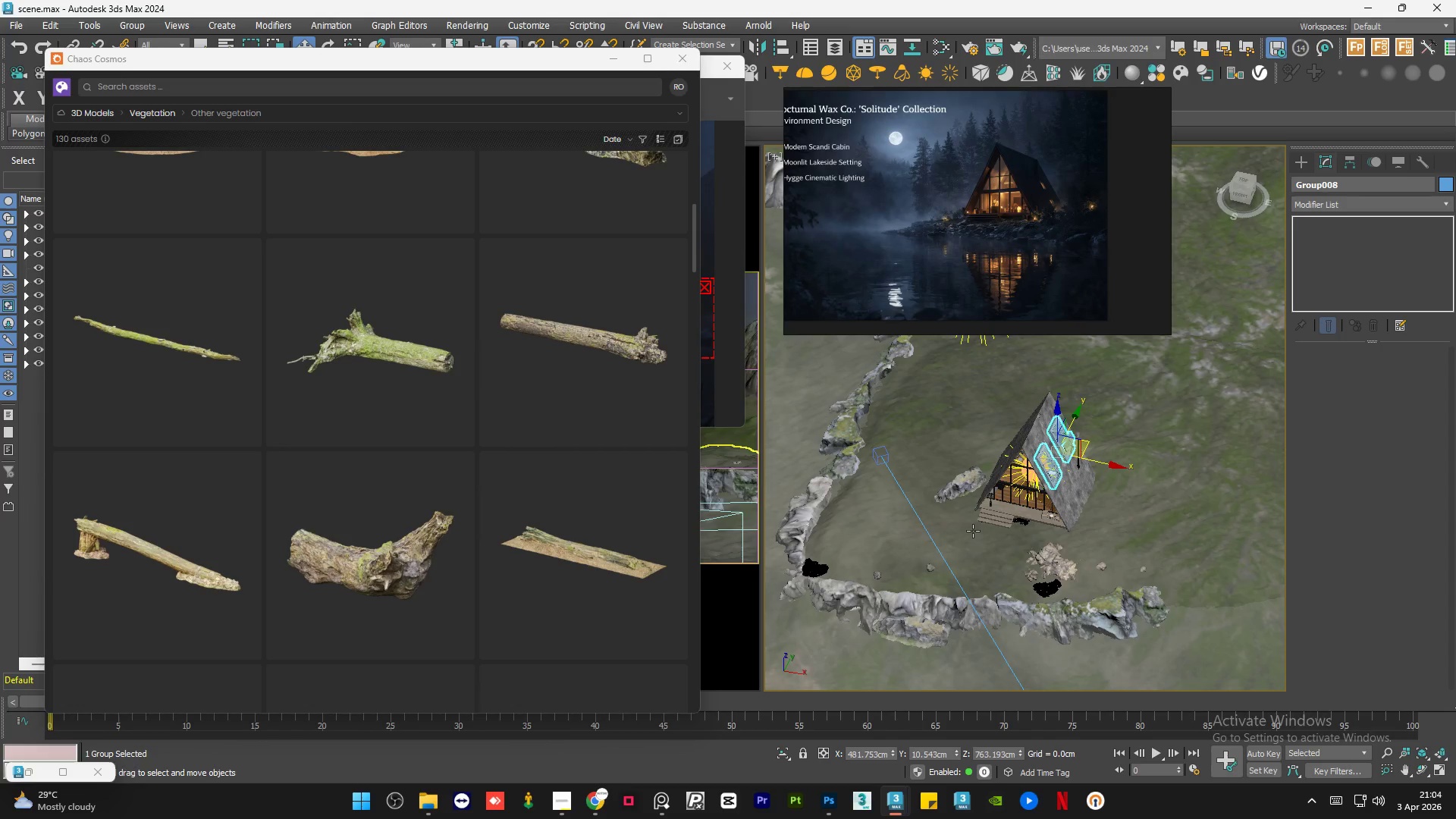 
left_click([973, 531])
 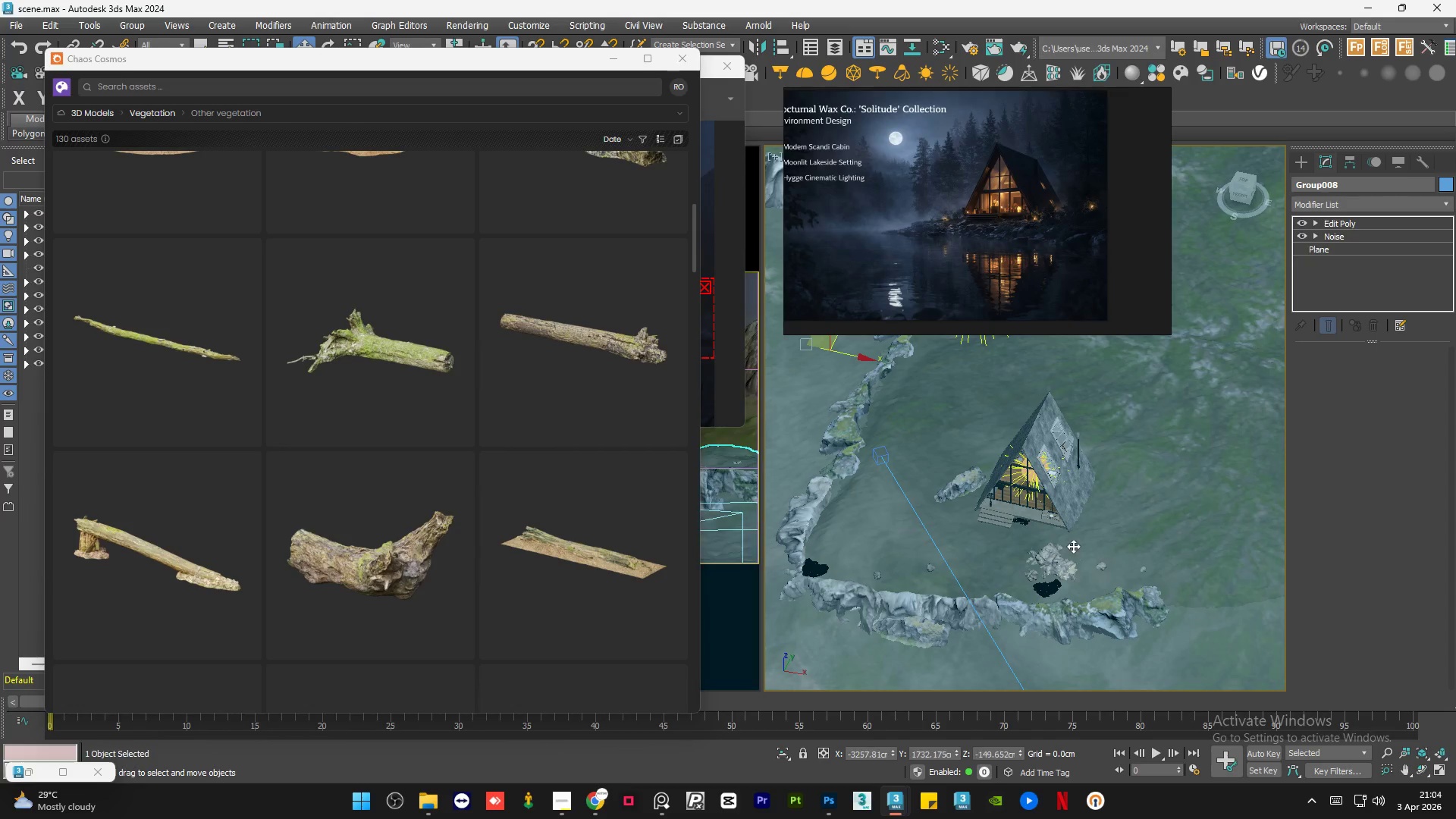 
hold_key(key=AltLeft, duration=1.0)
 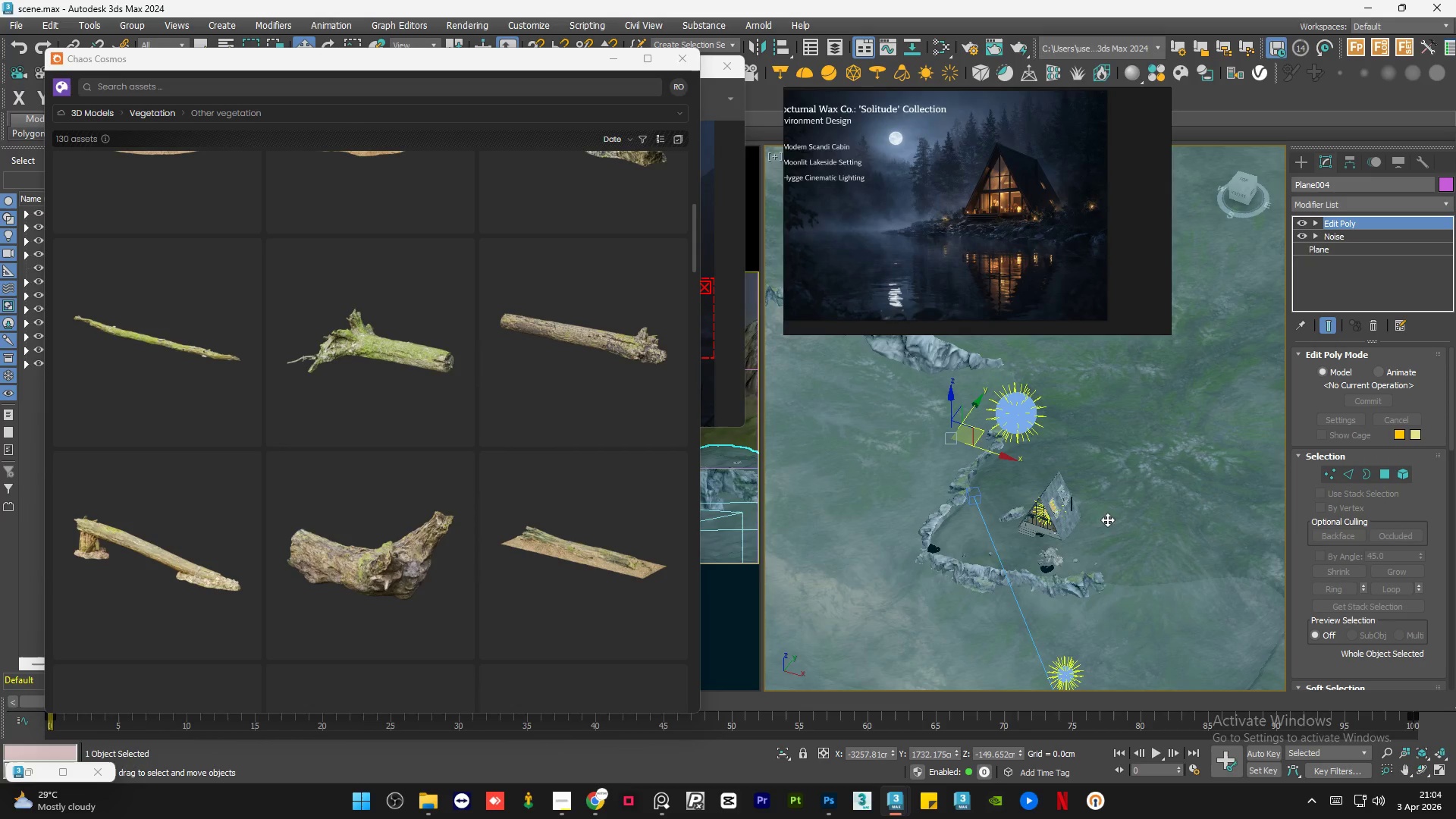 
scroll: coordinate [1094, 526], scroll_direction: down, amount: 2.0
 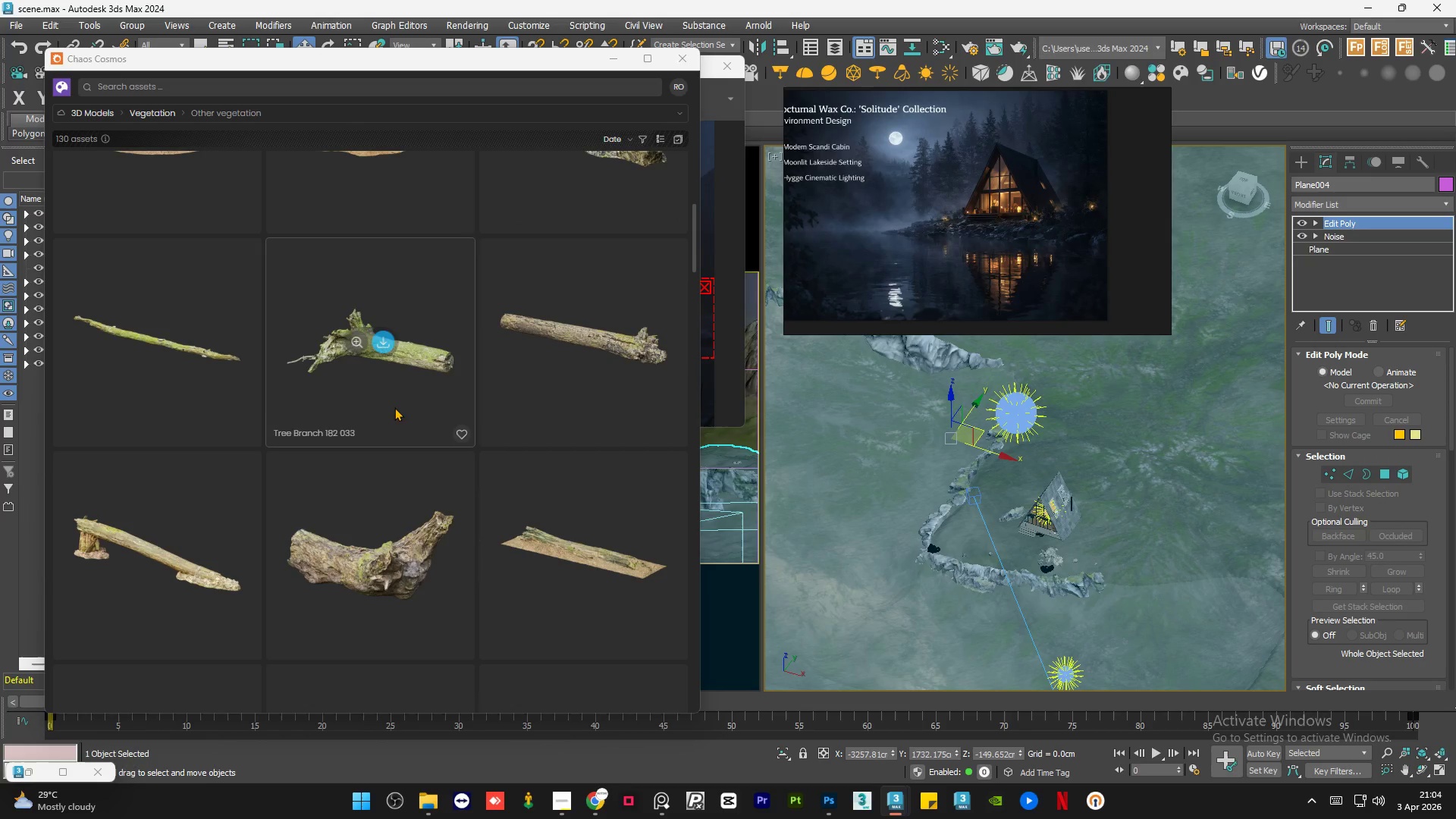 
scroll: coordinate [351, 438], scroll_direction: up, amount: 18.0
 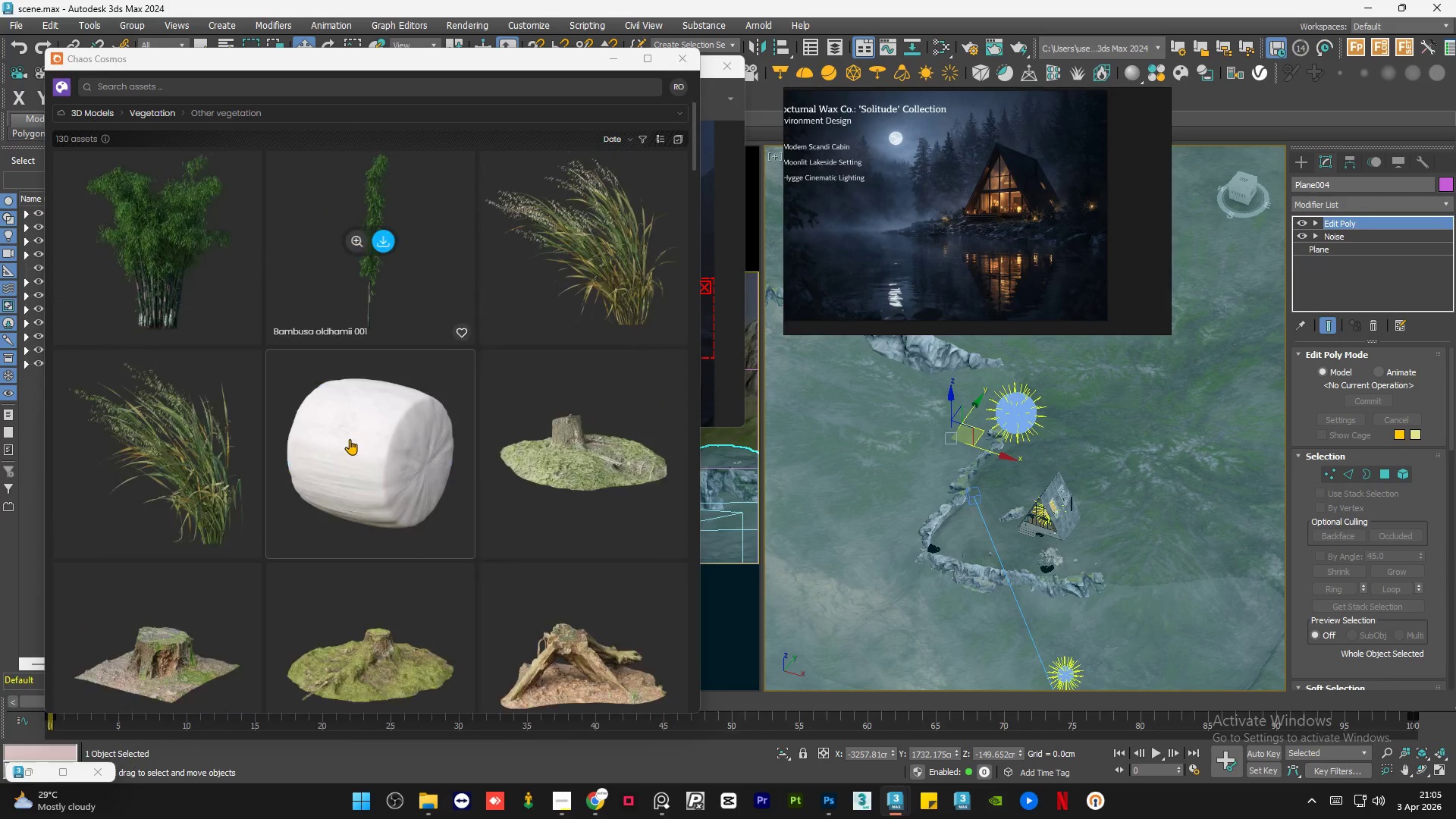 
scroll: coordinate [416, 399], scroll_direction: down, amount: 13.0
 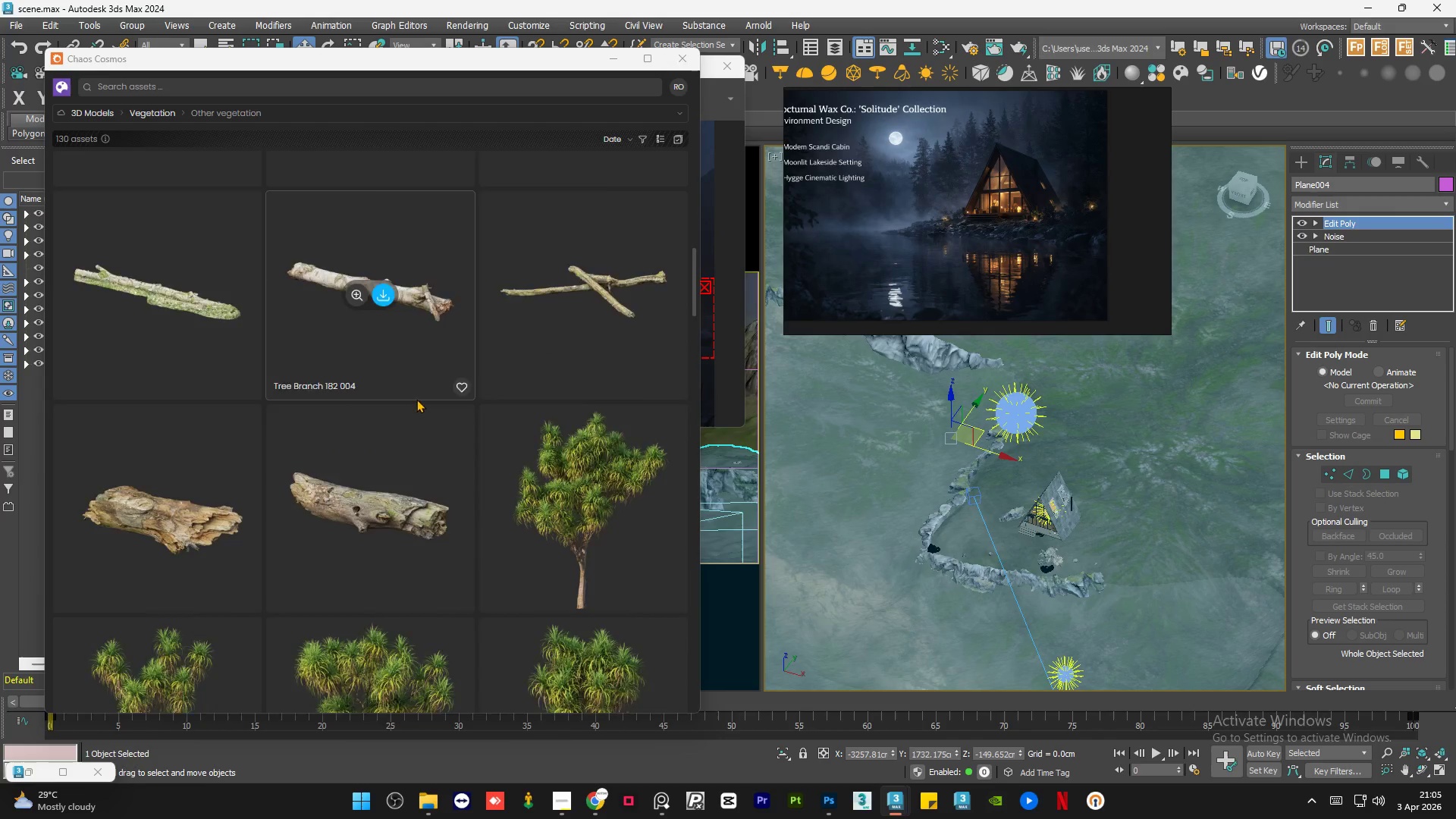 
scroll: coordinate [414, 400], scroll_direction: down, amount: 7.0
 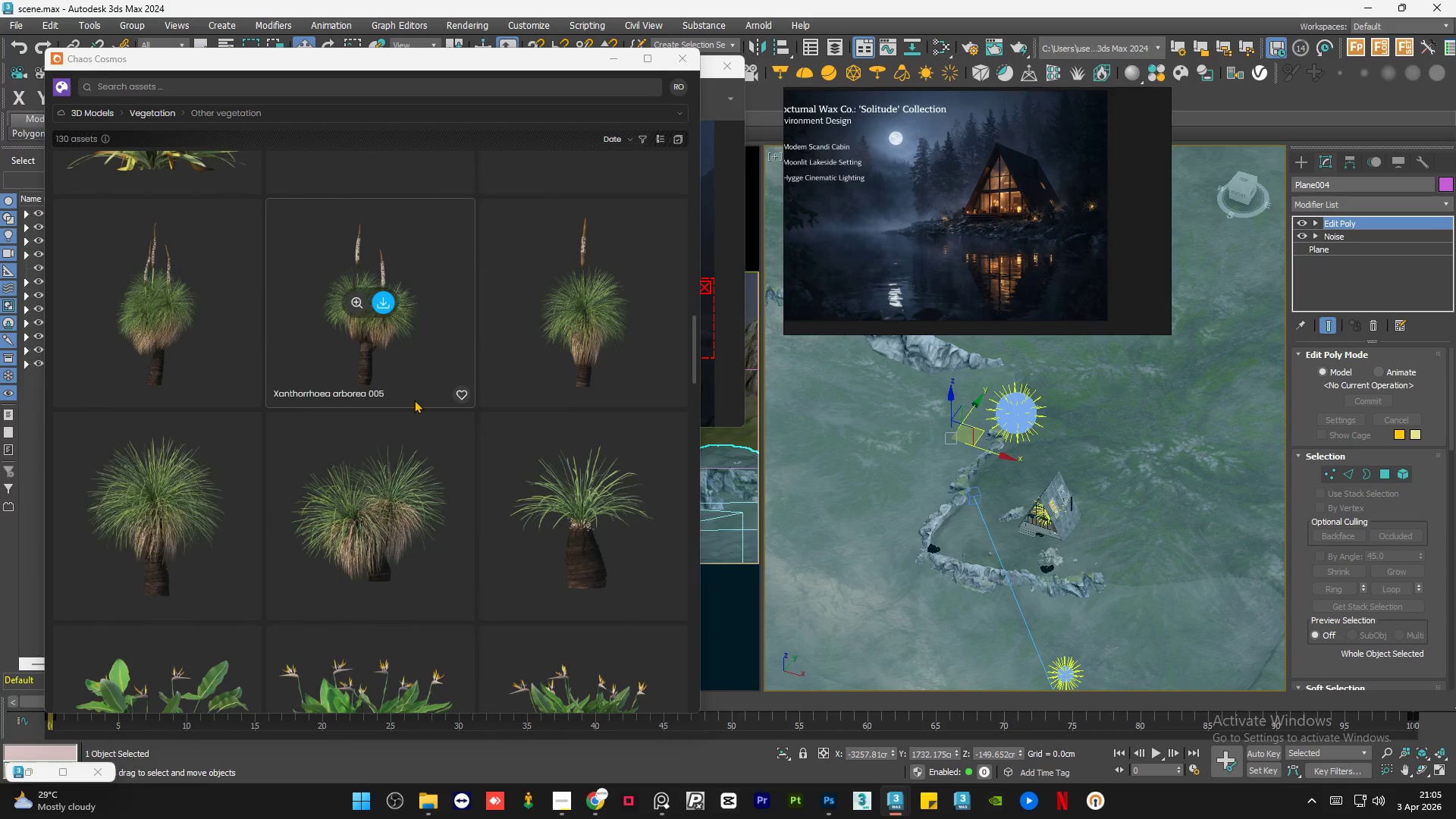 
scroll: coordinate [425, 396], scroll_direction: up, amount: 38.0
 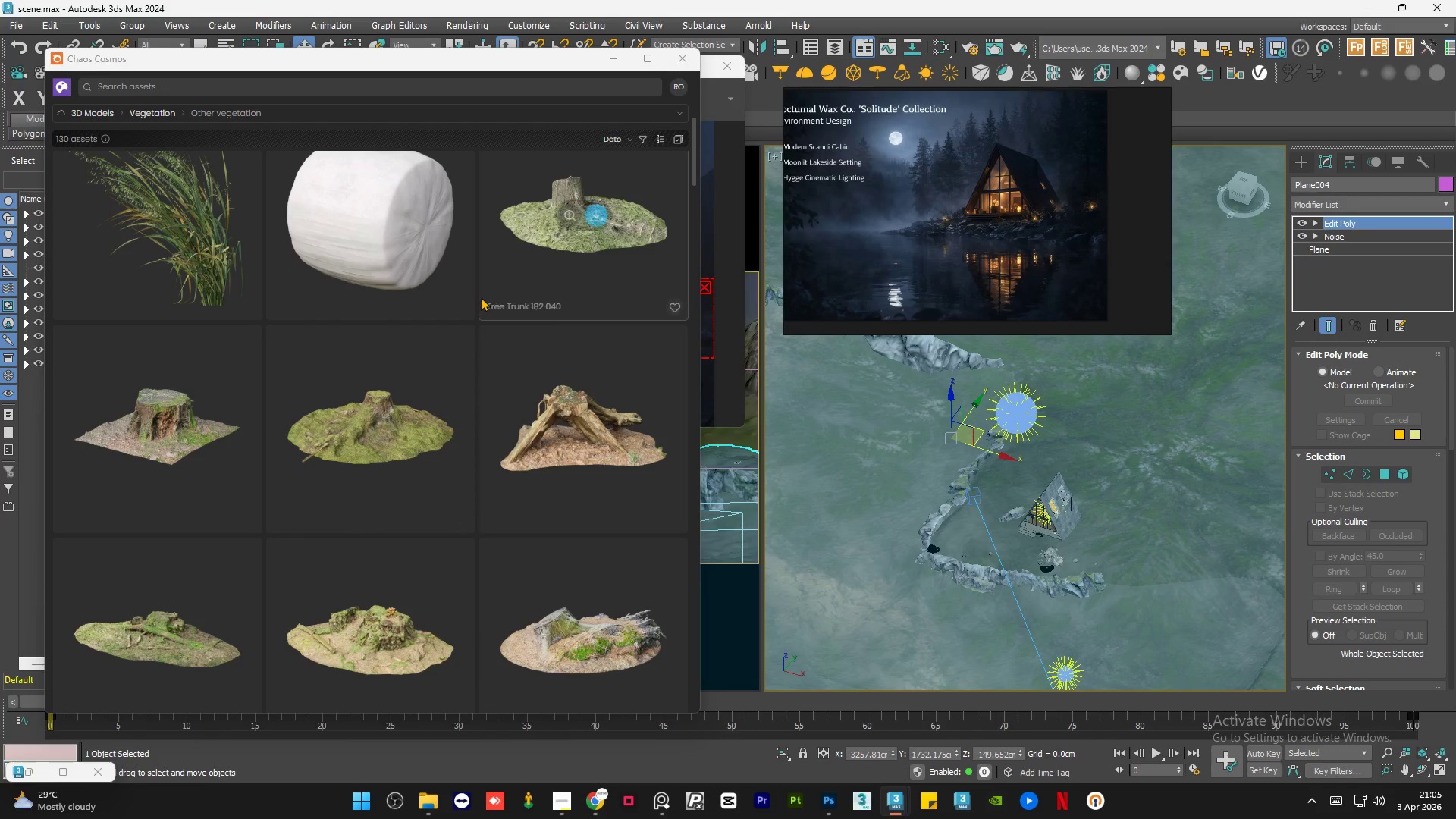 
scroll: coordinate [400, 499], scroll_direction: up, amount: 8.0
 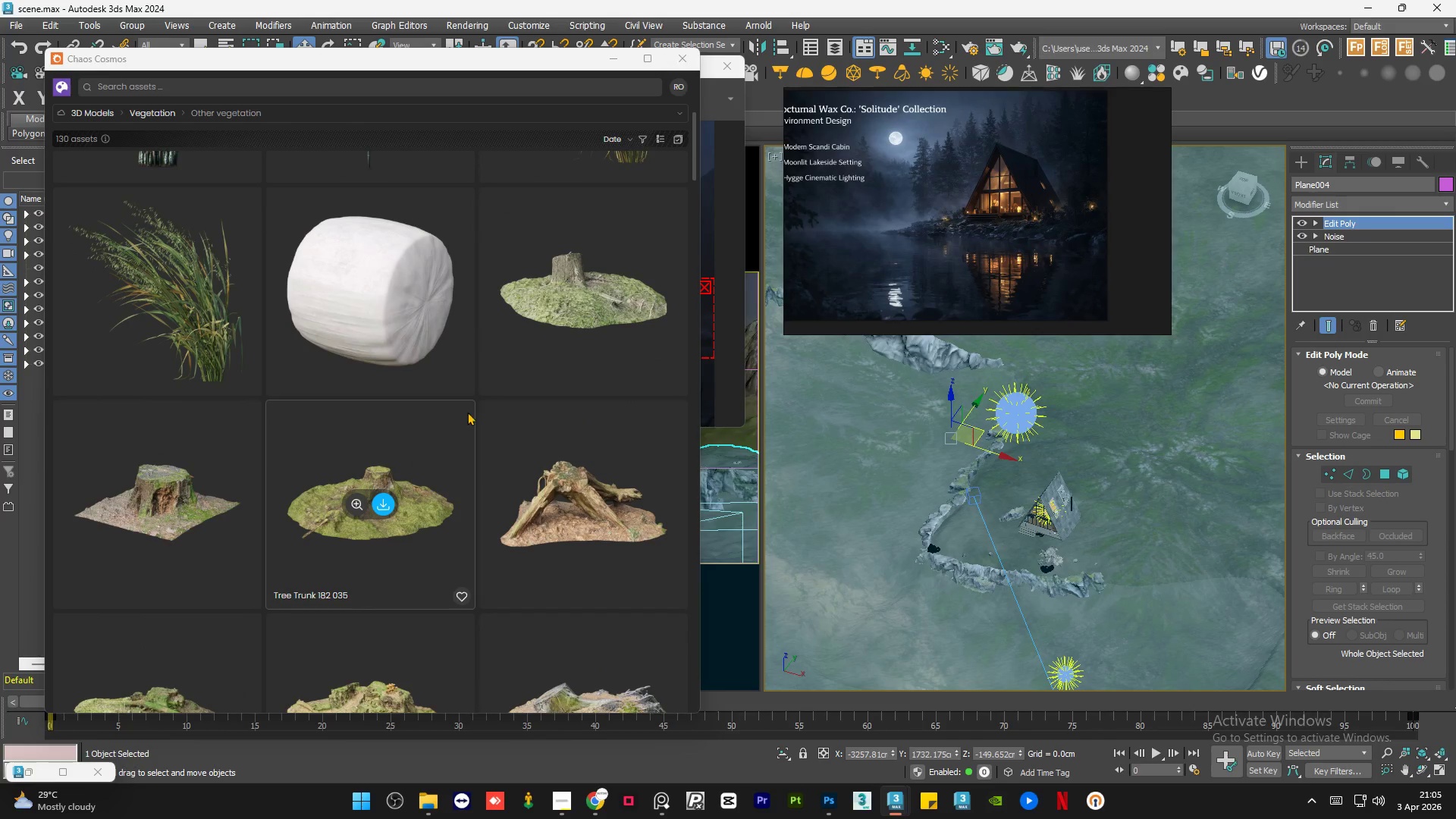 
scroll: coordinate [427, 394], scroll_direction: down, amount: 5.0
 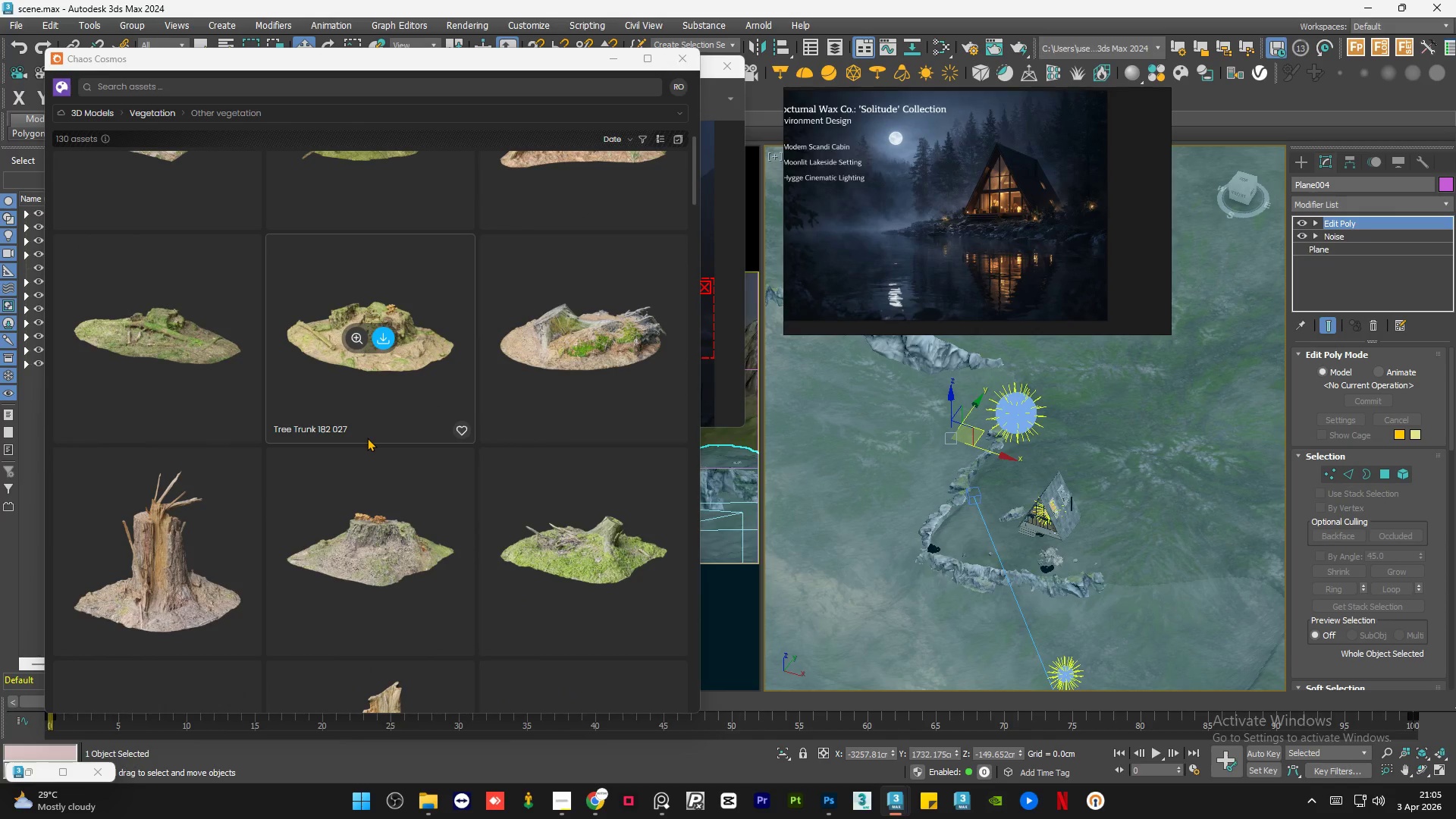 
mouse_move([347, 463])
 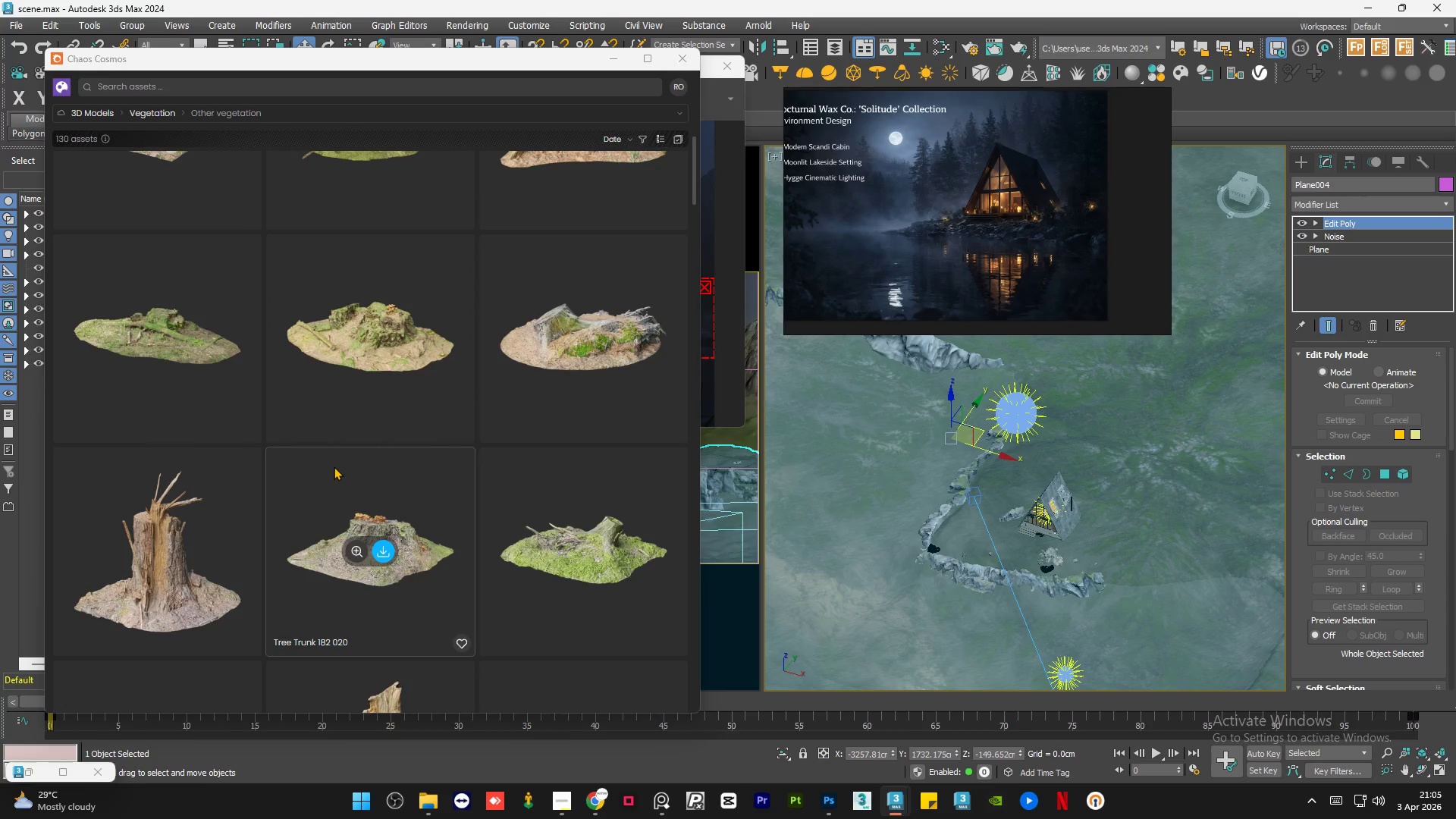 
scroll: coordinate [334, 466], scroll_direction: down, amount: 4.0
 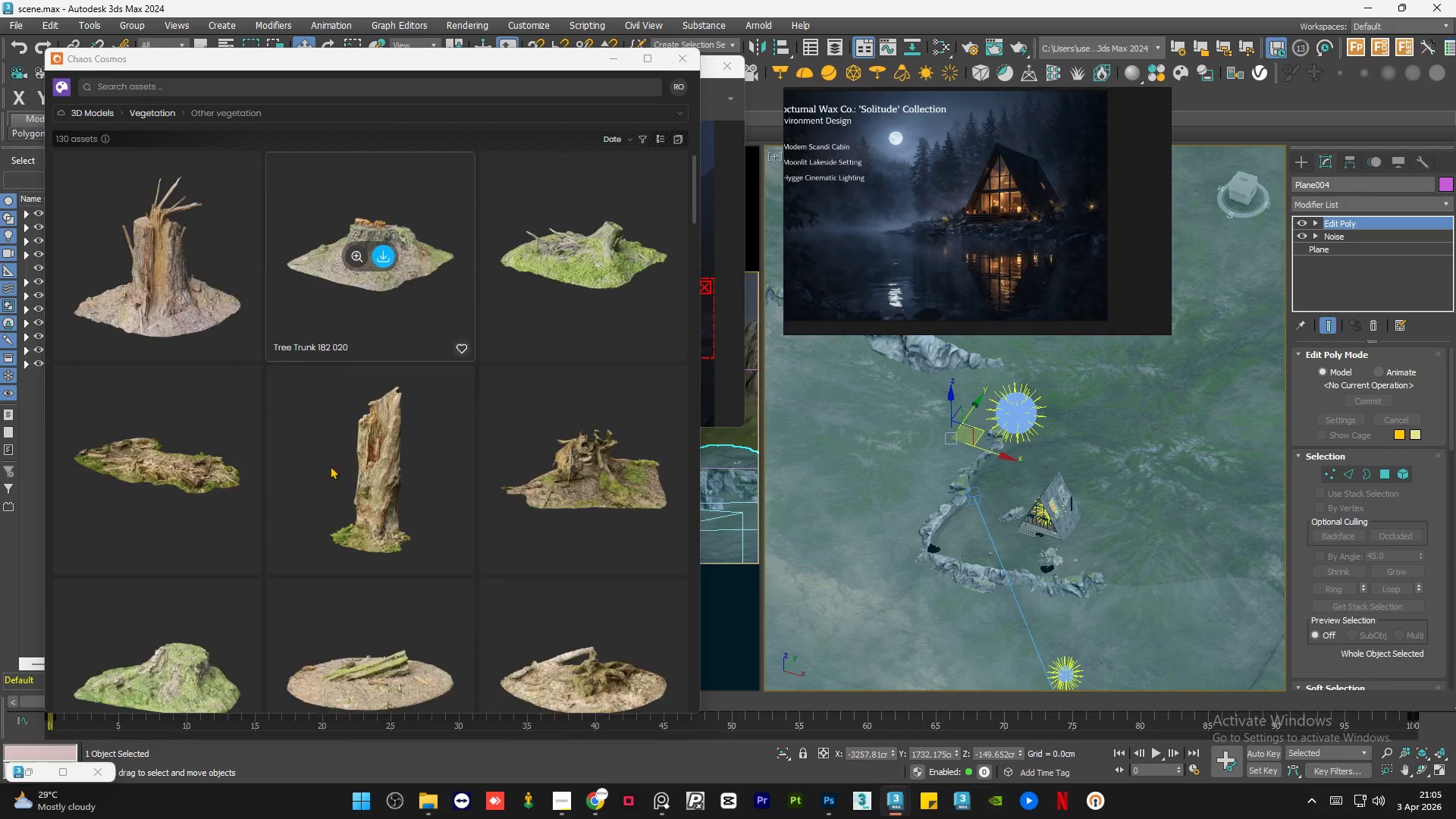 
mouse_move([308, 453])
 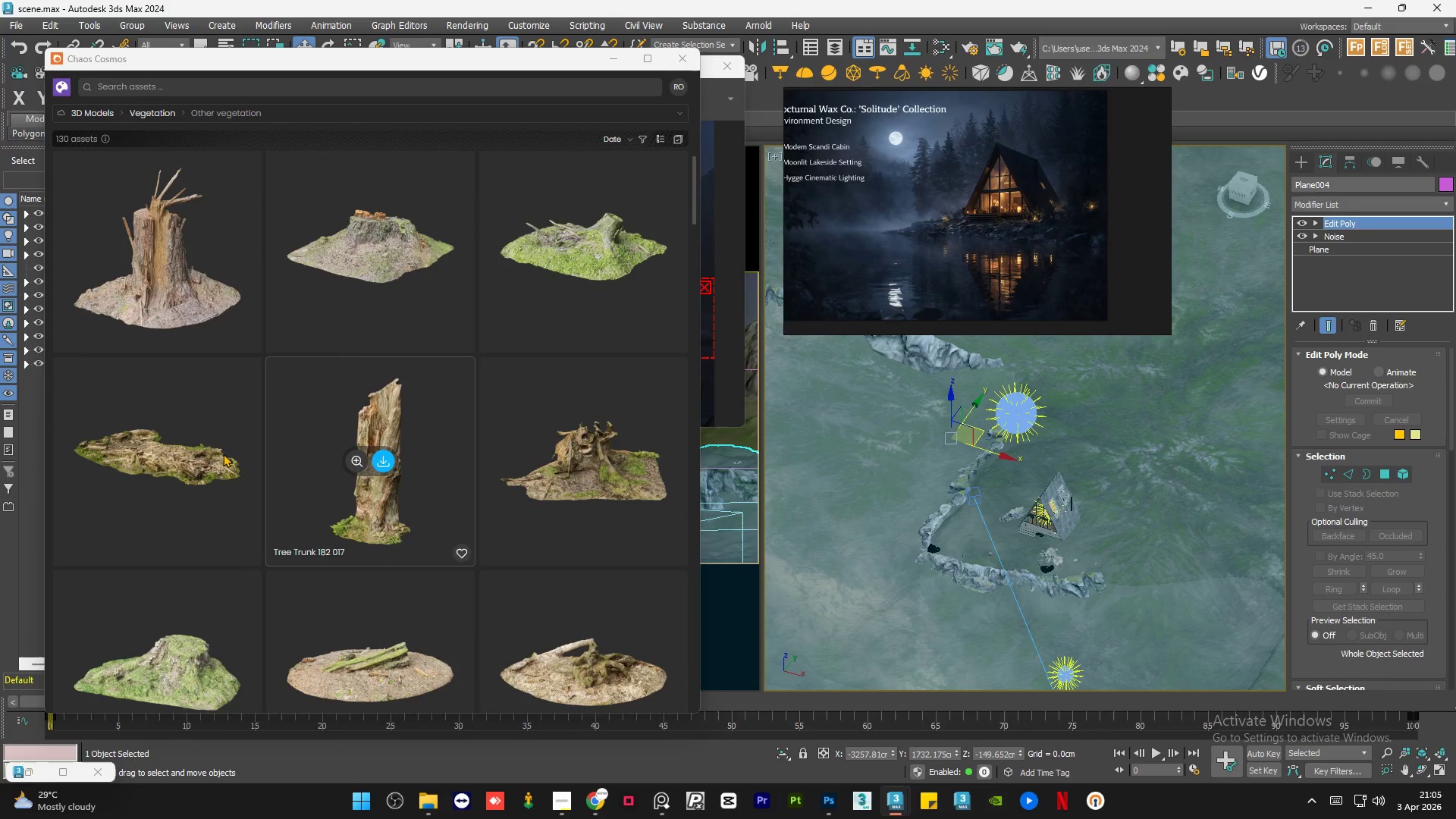 
mouse_move([187, 461])
 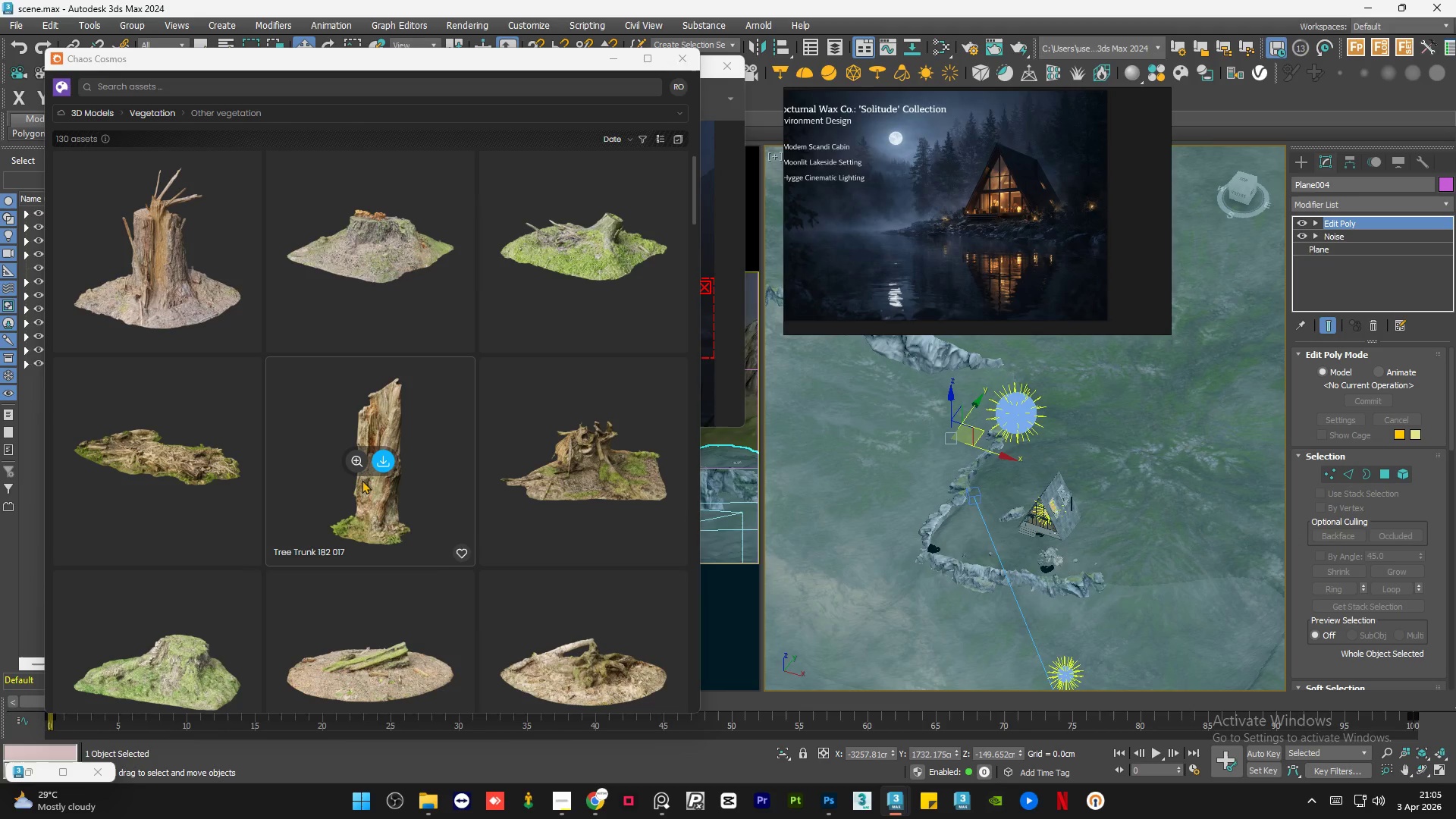 
scroll: coordinate [390, 437], scroll_direction: down, amount: 12.0
 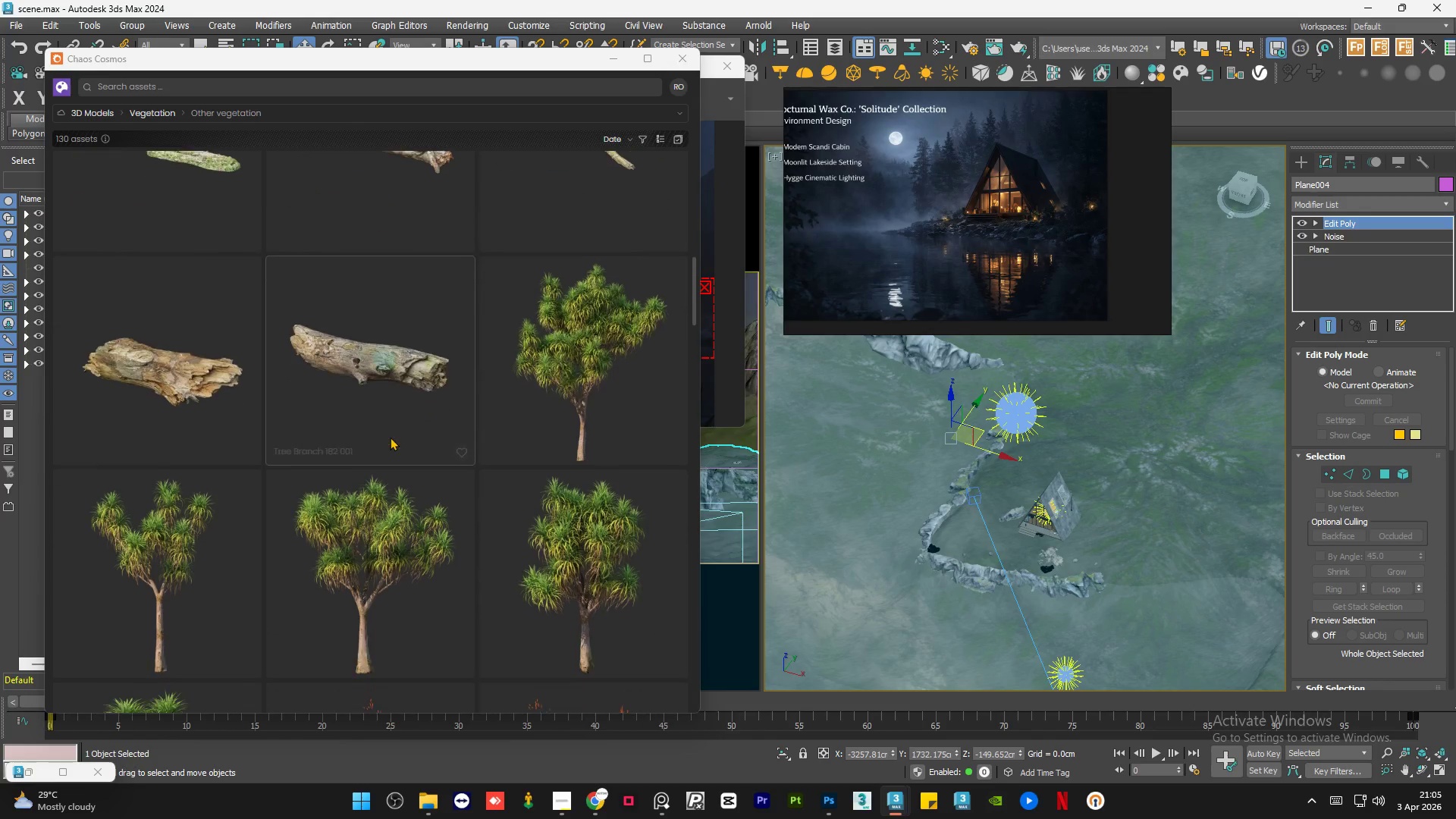 
scroll: coordinate [528, 450], scroll_direction: up, amount: 26.0
 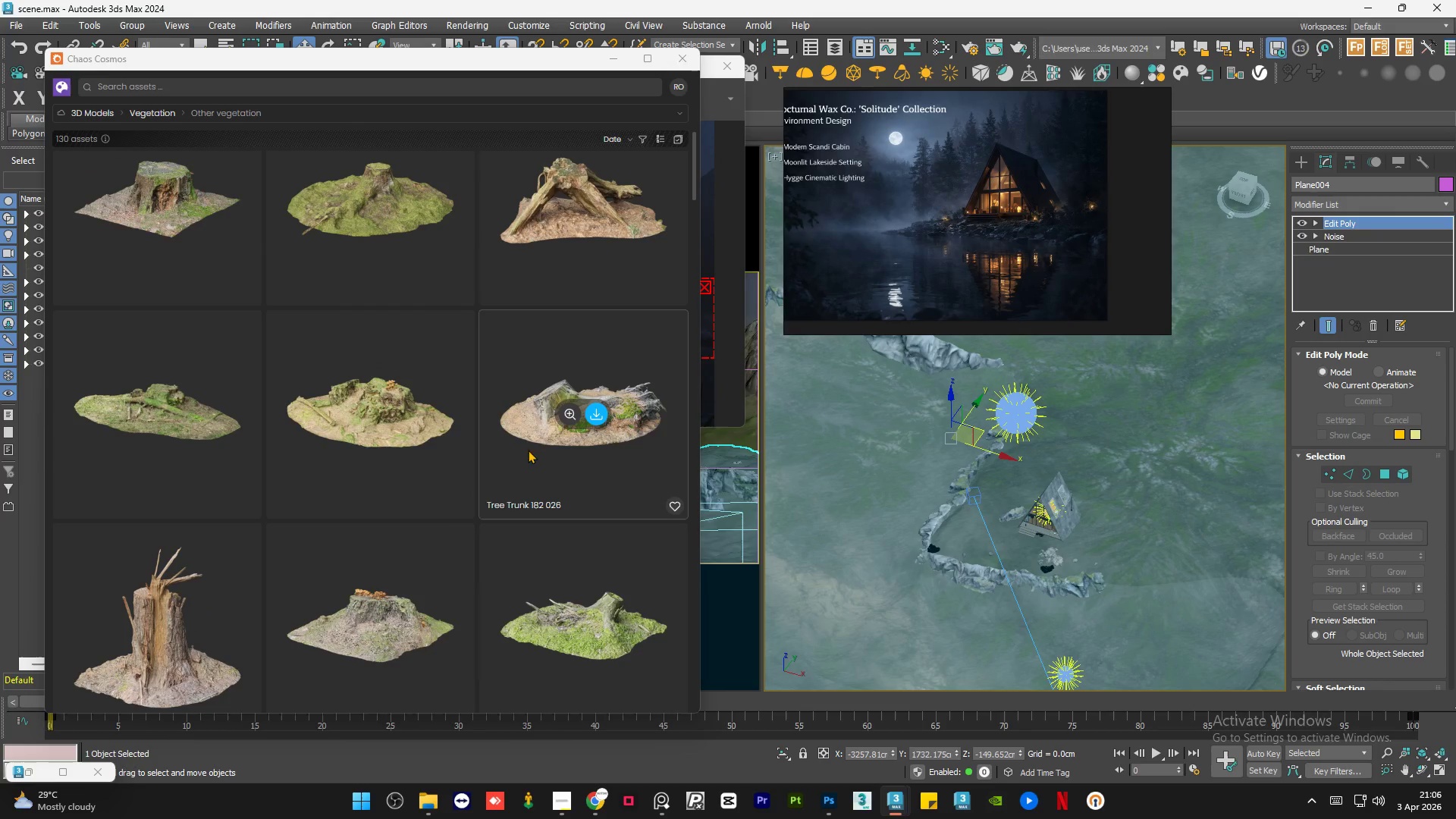 
mouse_move([422, 538])
 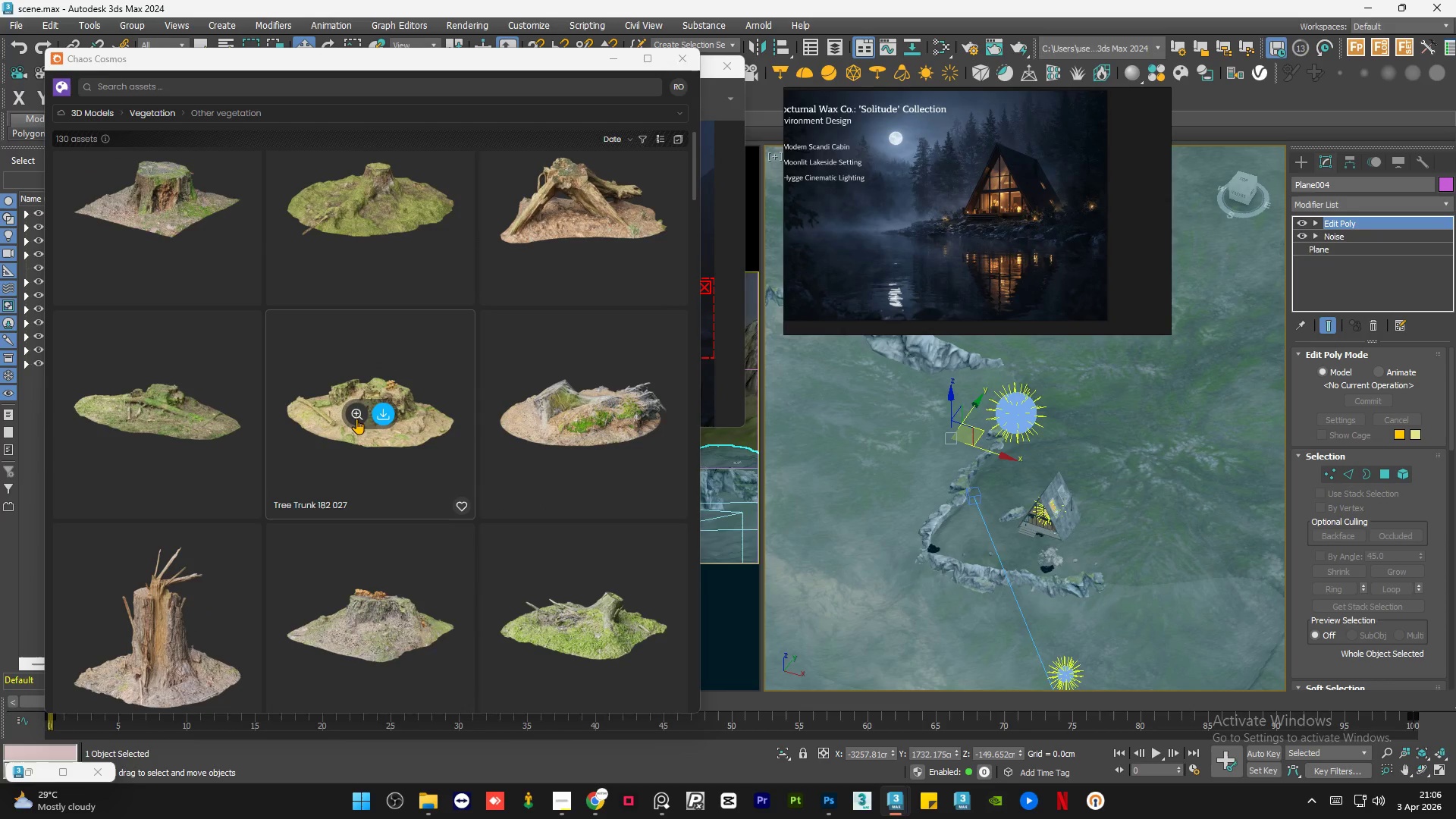 
left_click([354, 410])
 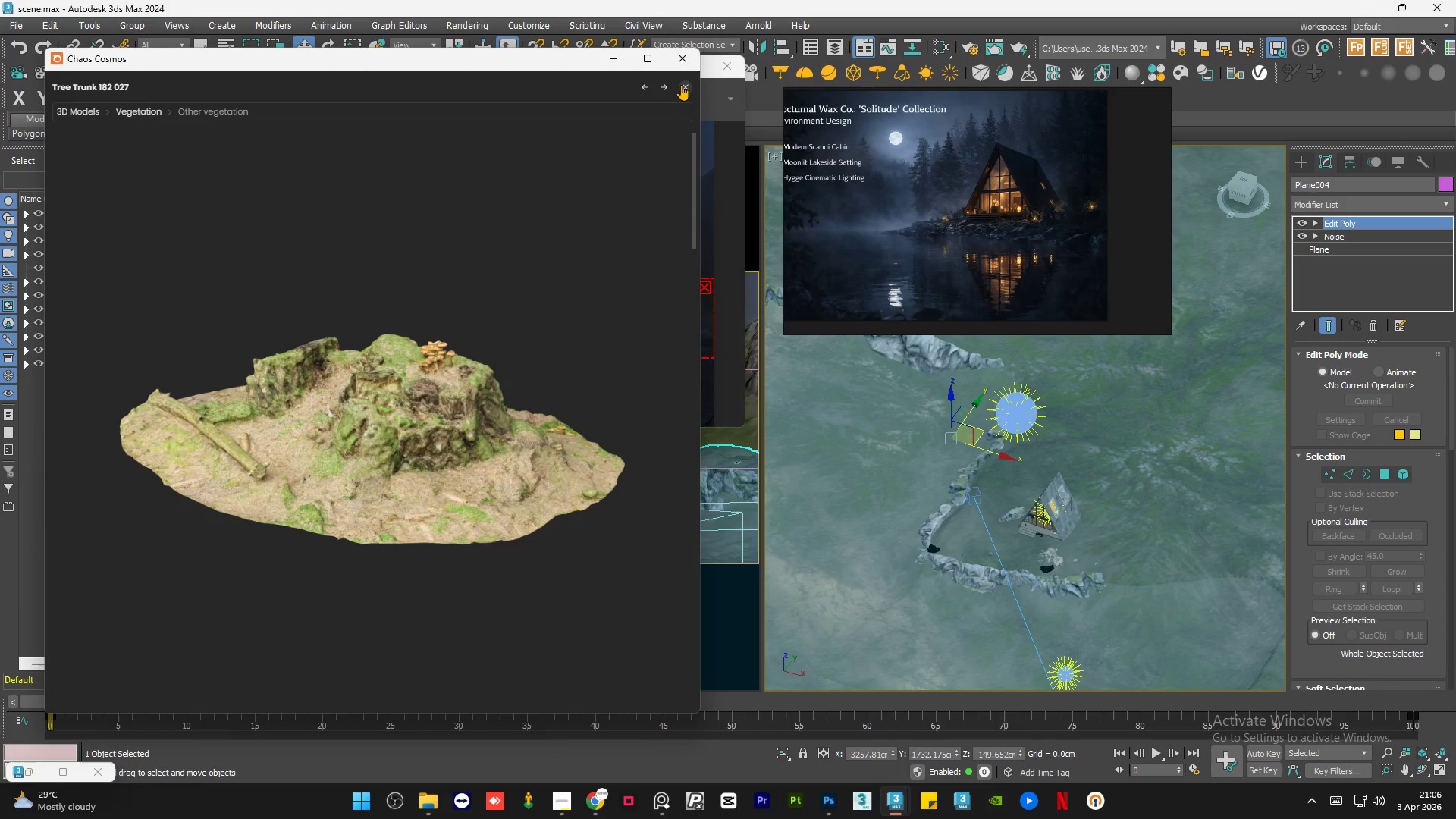 
wait(5.14)
 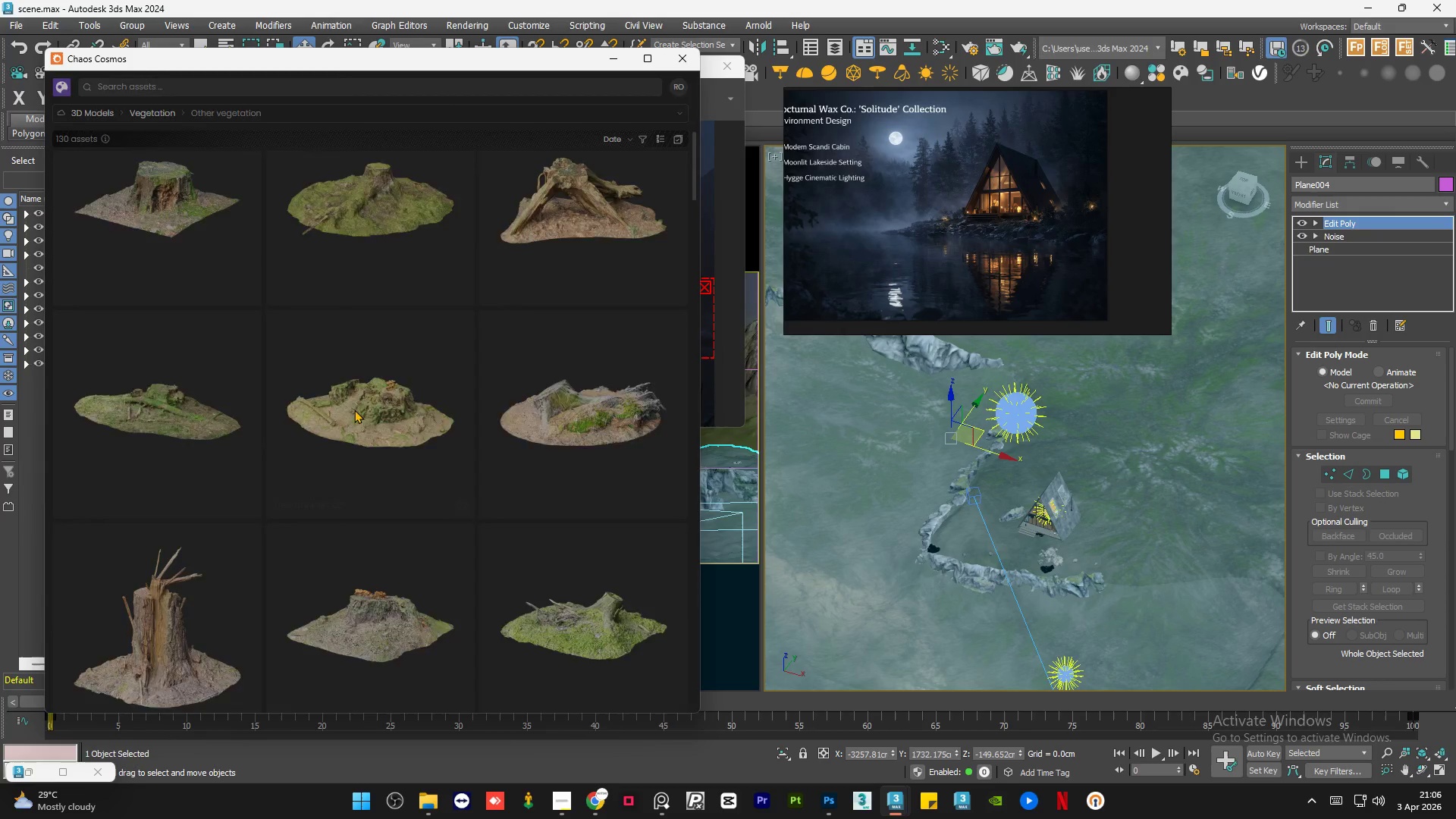 
scroll: coordinate [447, 467], scroll_direction: up, amount: 5.0
 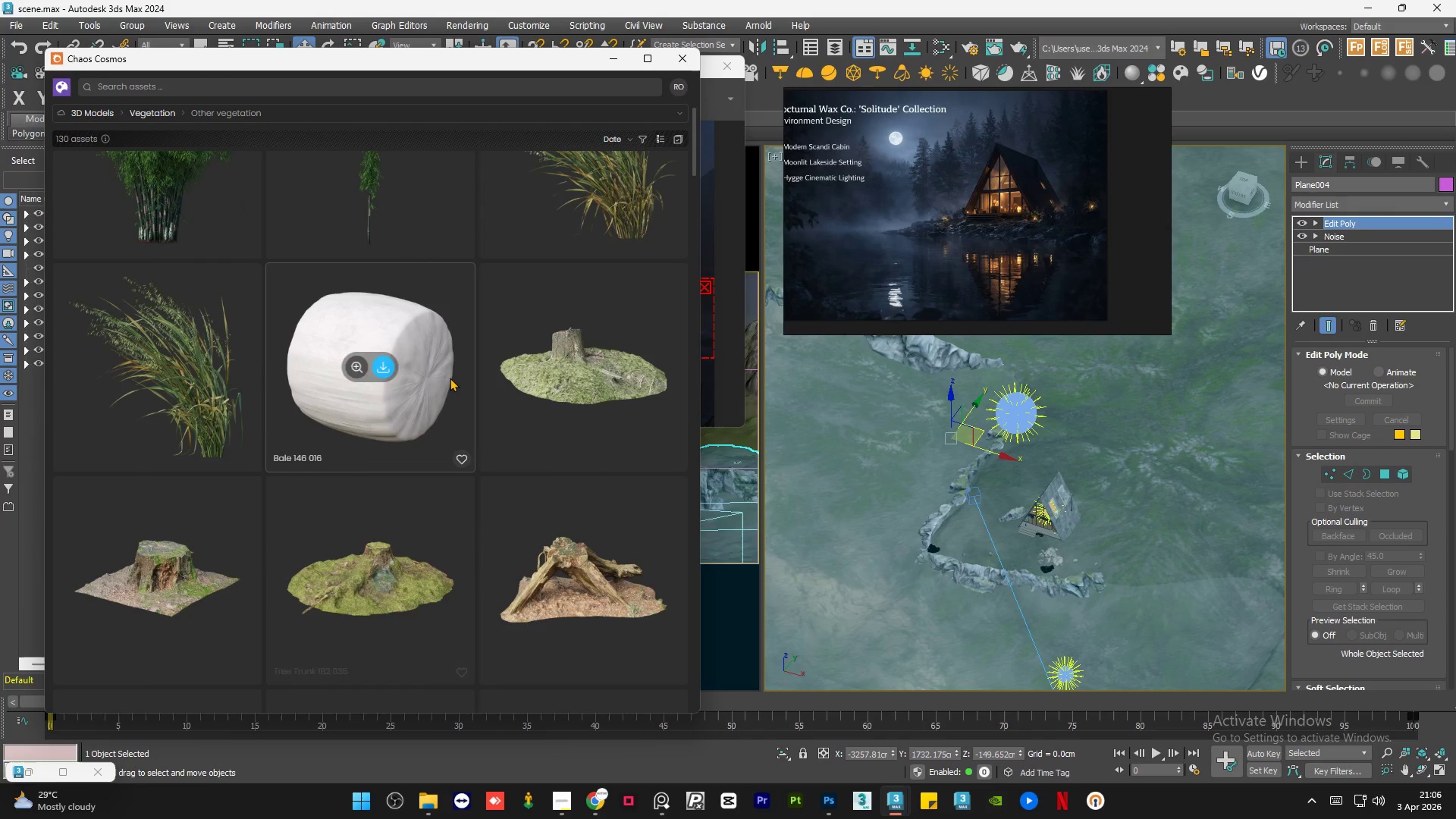 
scroll: coordinate [397, 382], scroll_direction: down, amount: 19.0
 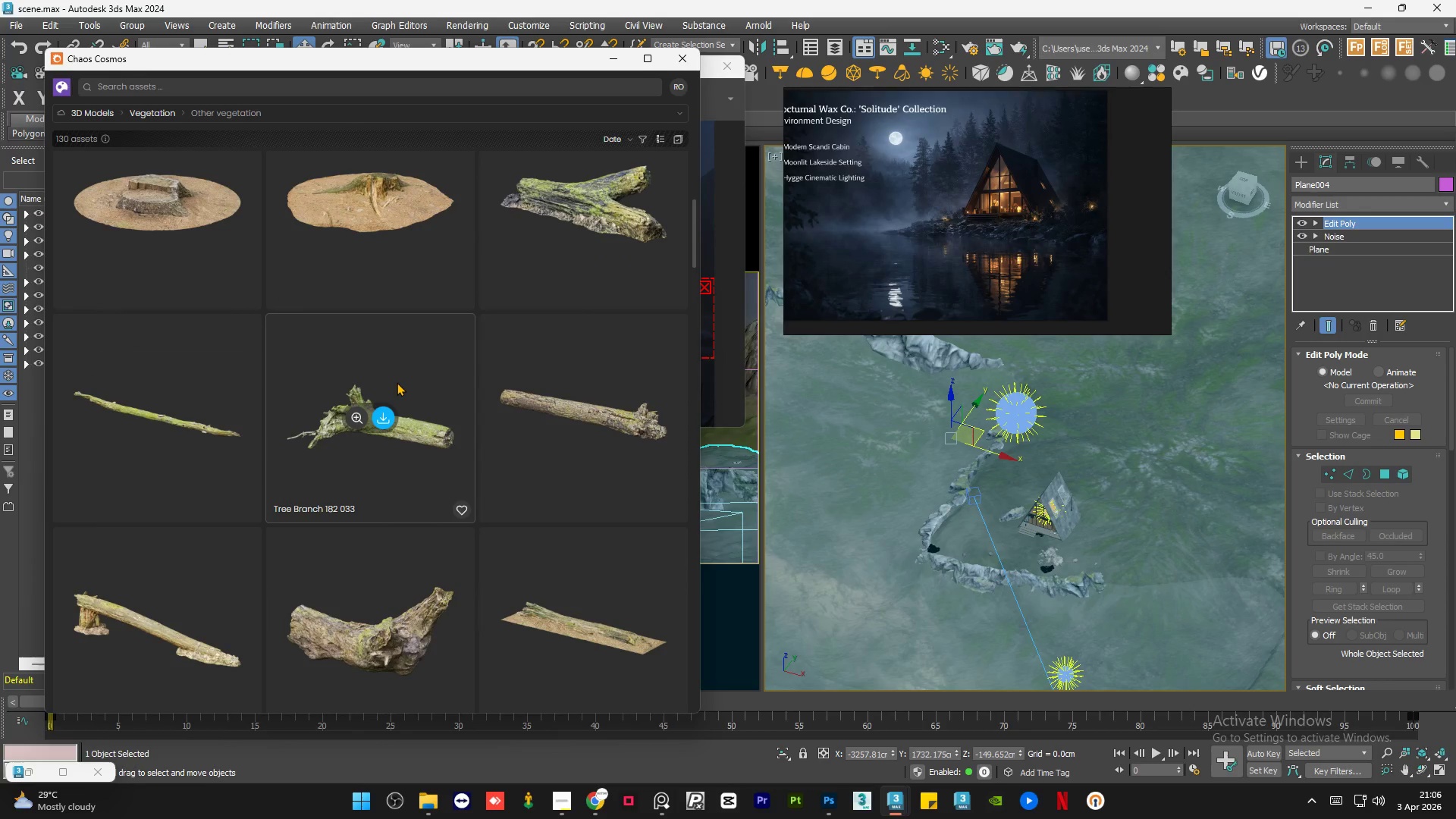 
scroll: coordinate [394, 392], scroll_direction: down, amount: 8.0
 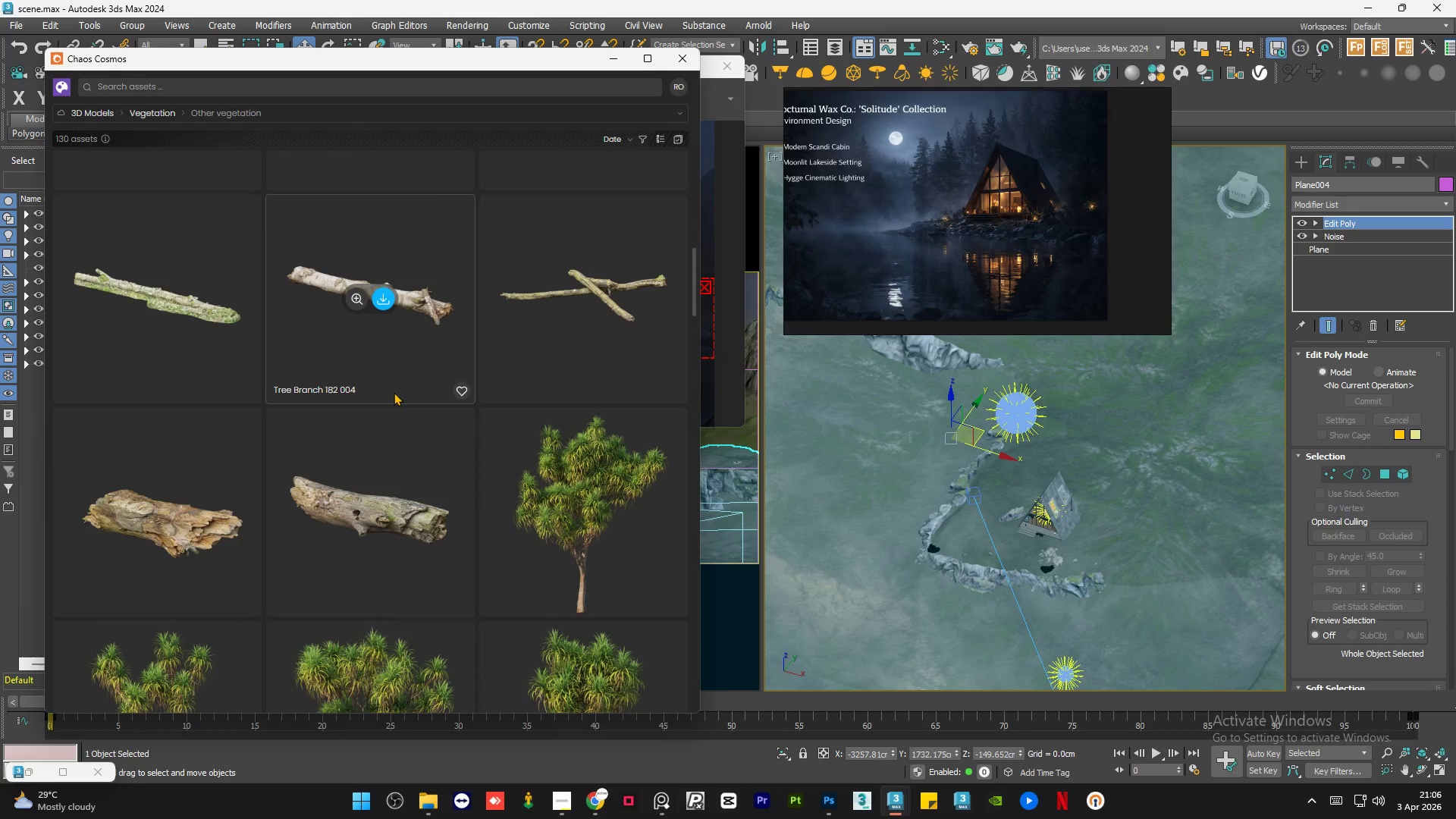 
scroll: coordinate [403, 372], scroll_direction: up, amount: 27.0
 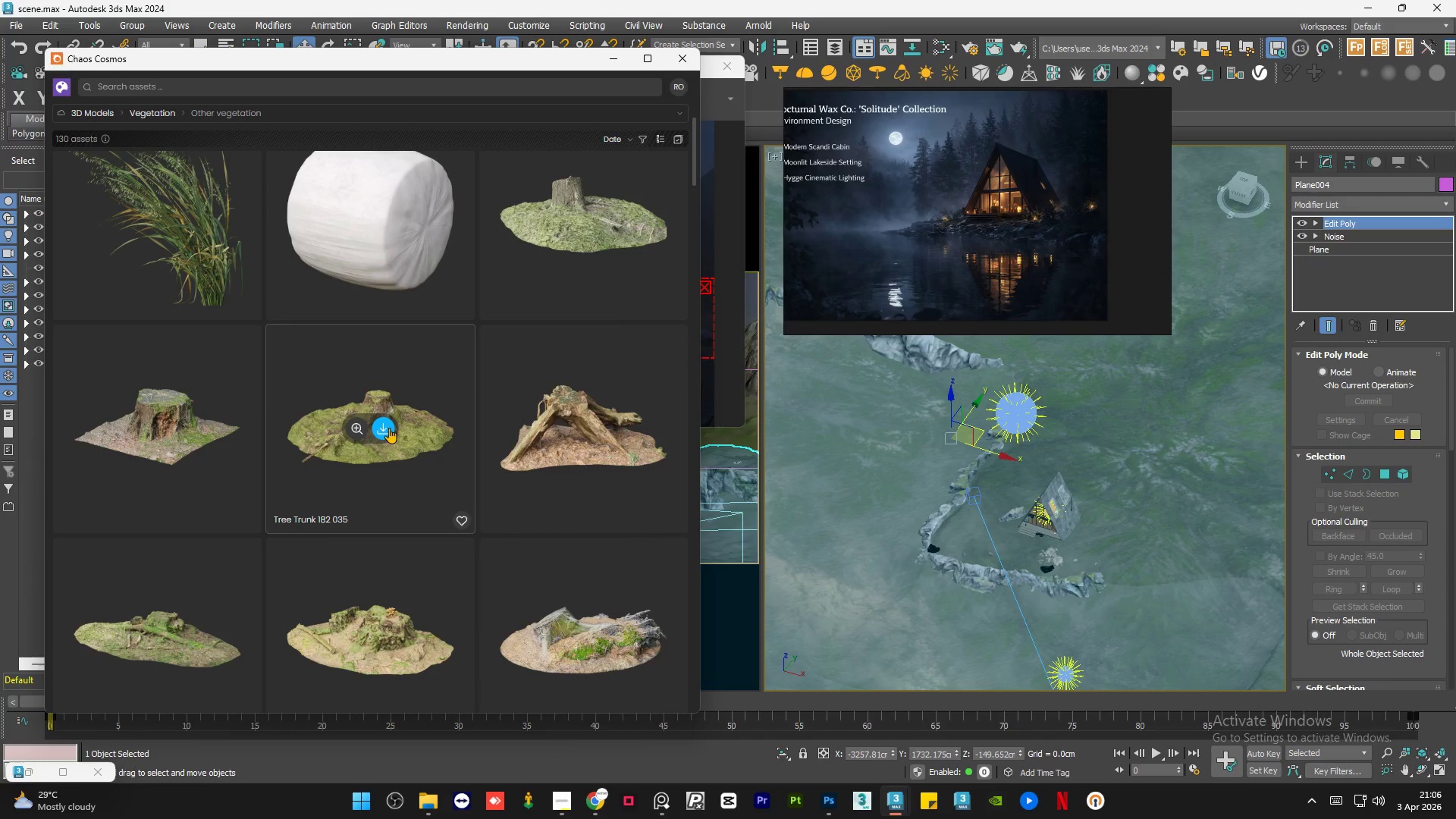 
left_click([381, 424])
 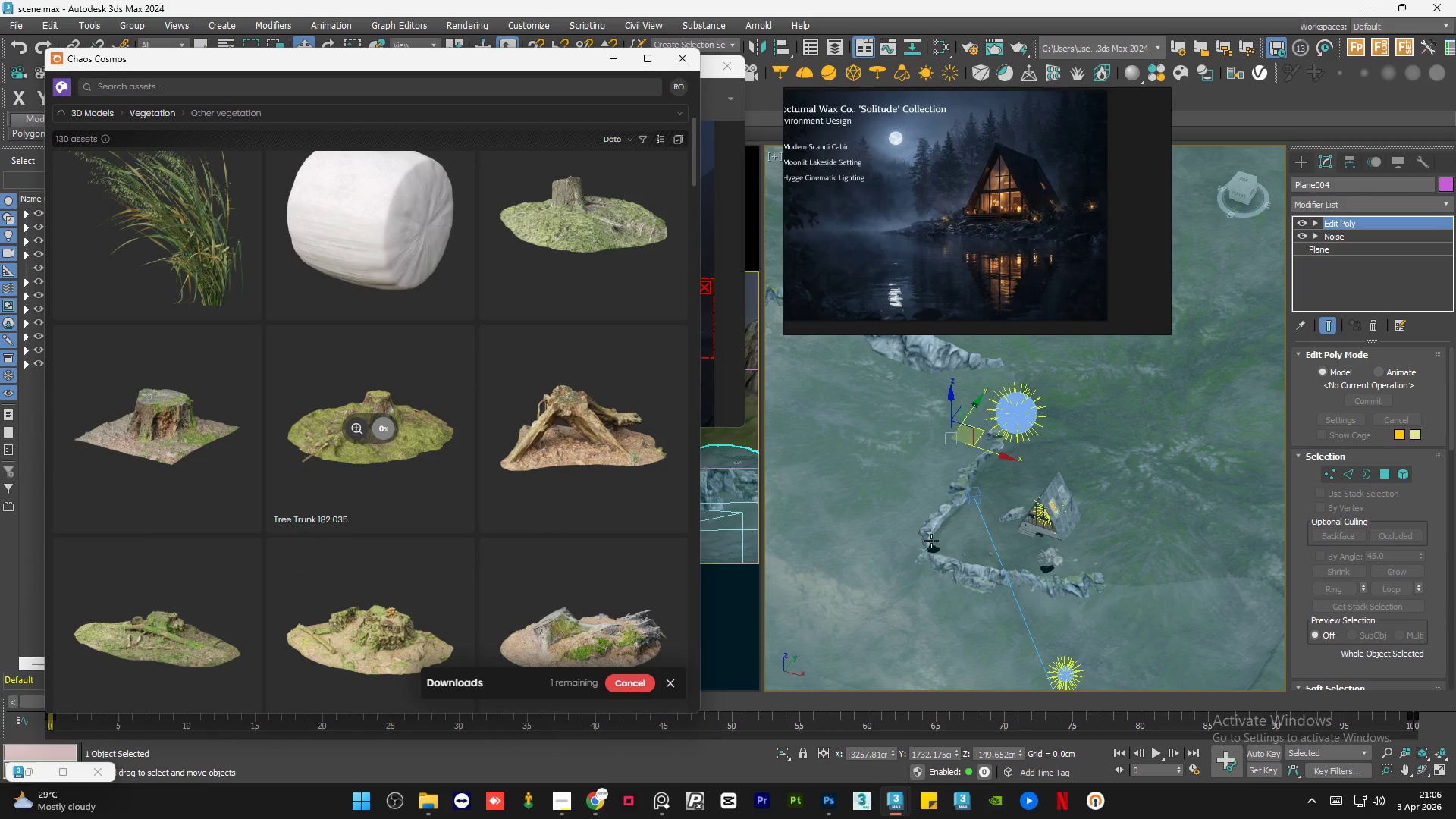 
scroll: coordinate [931, 541], scroll_direction: down, amount: 1.0
 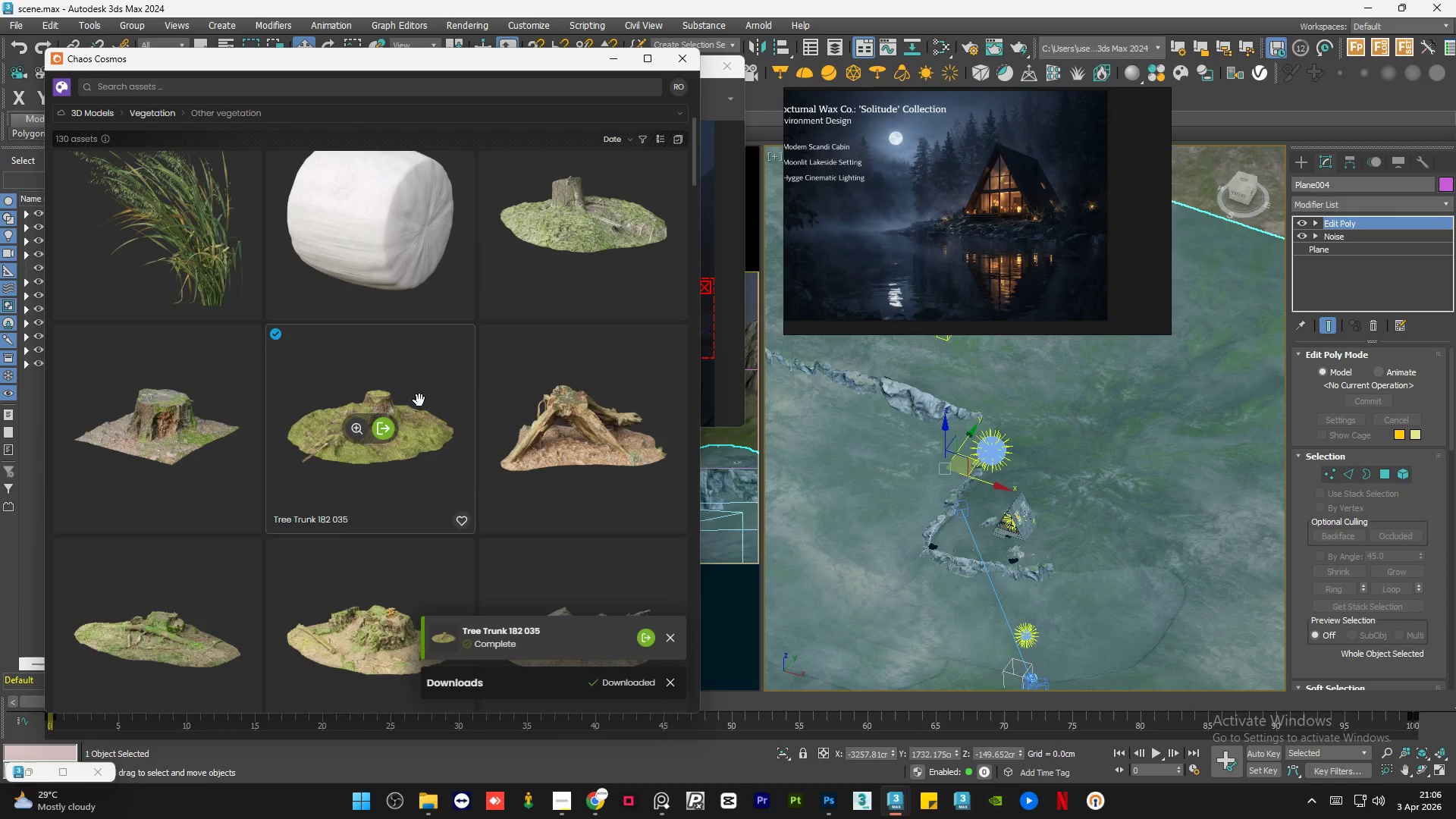 
wait(15.47)
 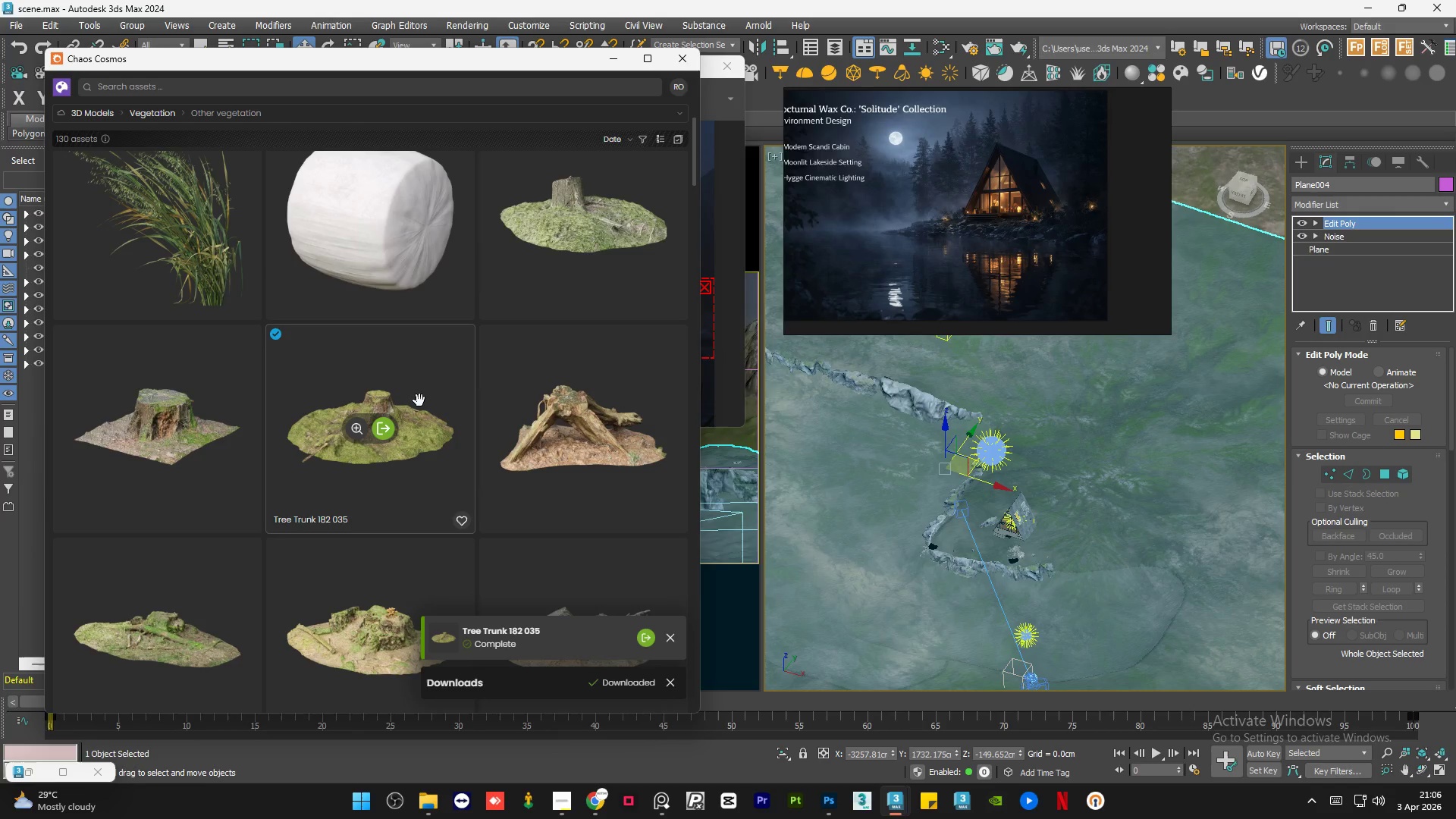 
scroll: coordinate [965, 607], scroll_direction: up, amount: 6.0
 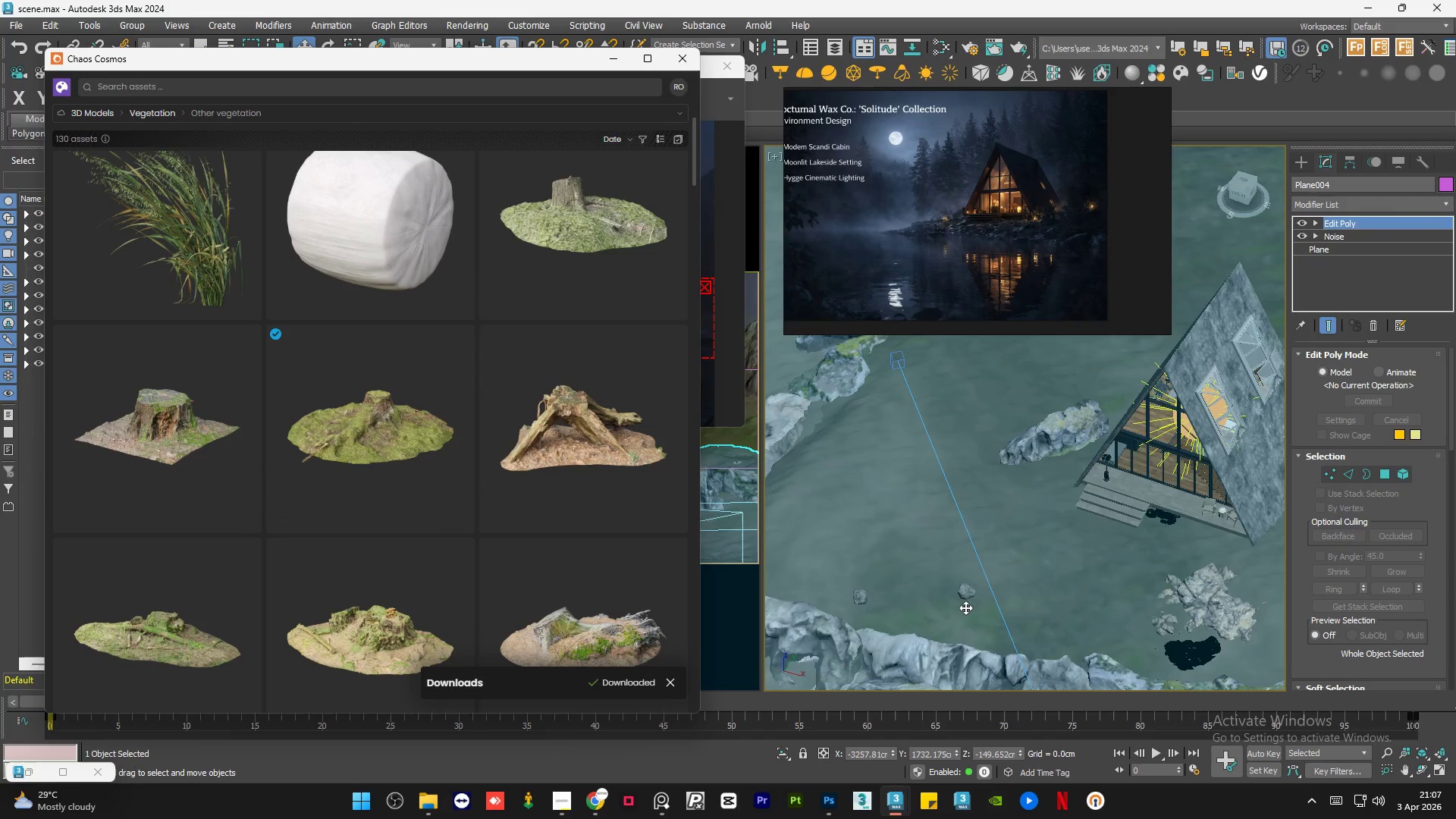 
scroll: coordinate [965, 607], scroll_direction: down, amount: 1.0
 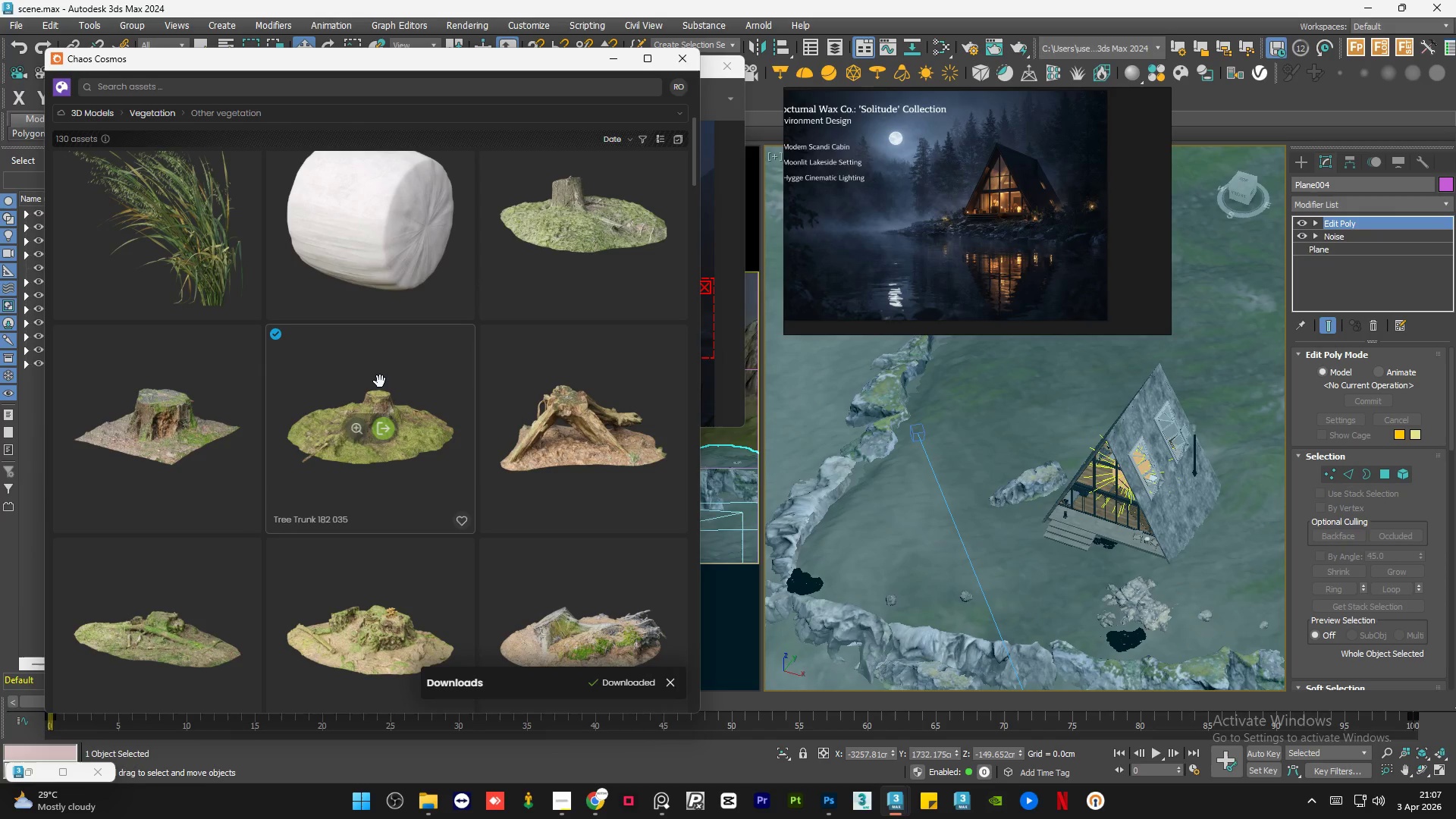 
left_click_drag(start_coordinate=[378, 381], to_coordinate=[933, 506])
 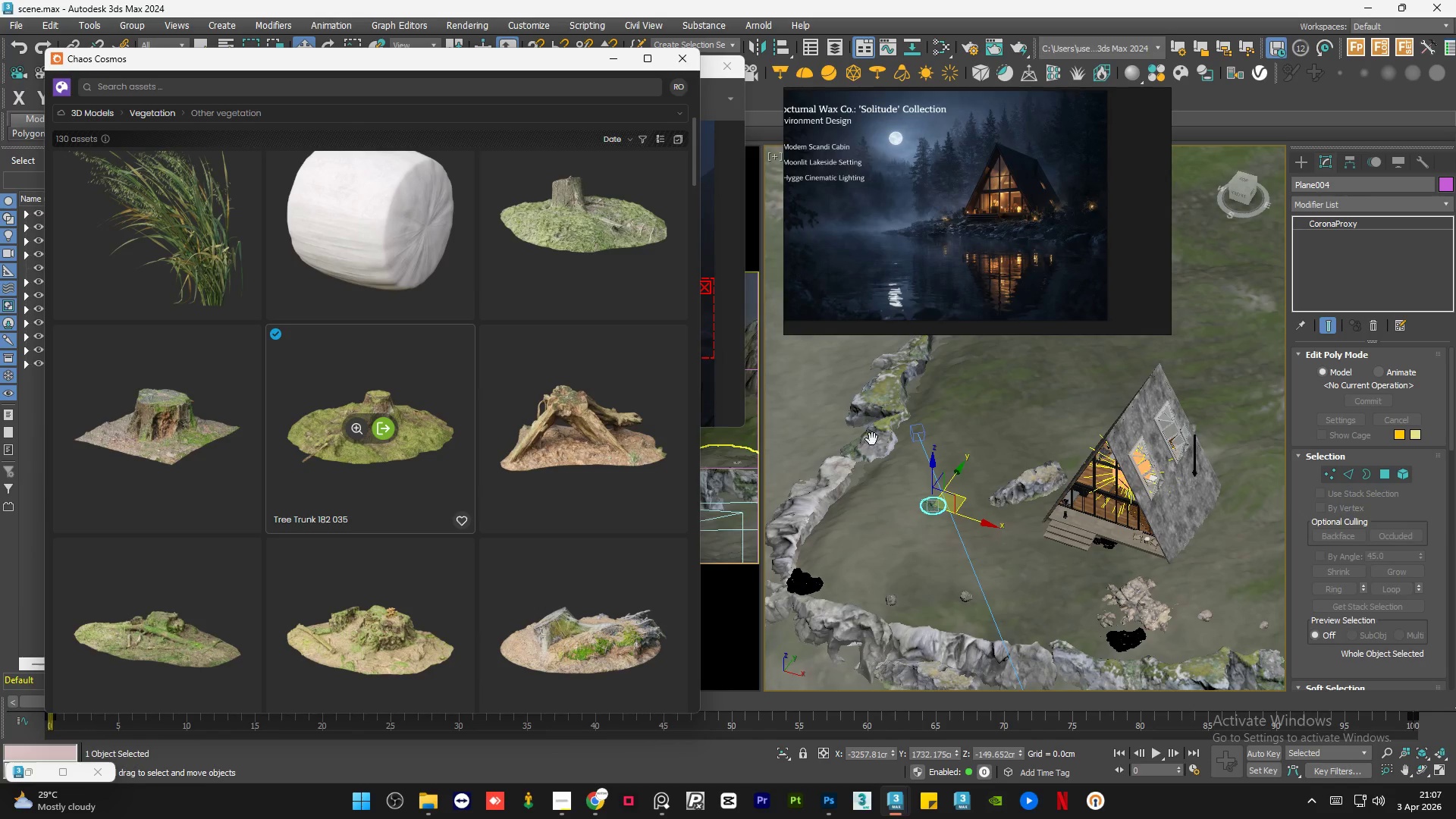 
left_click([611, 58])
 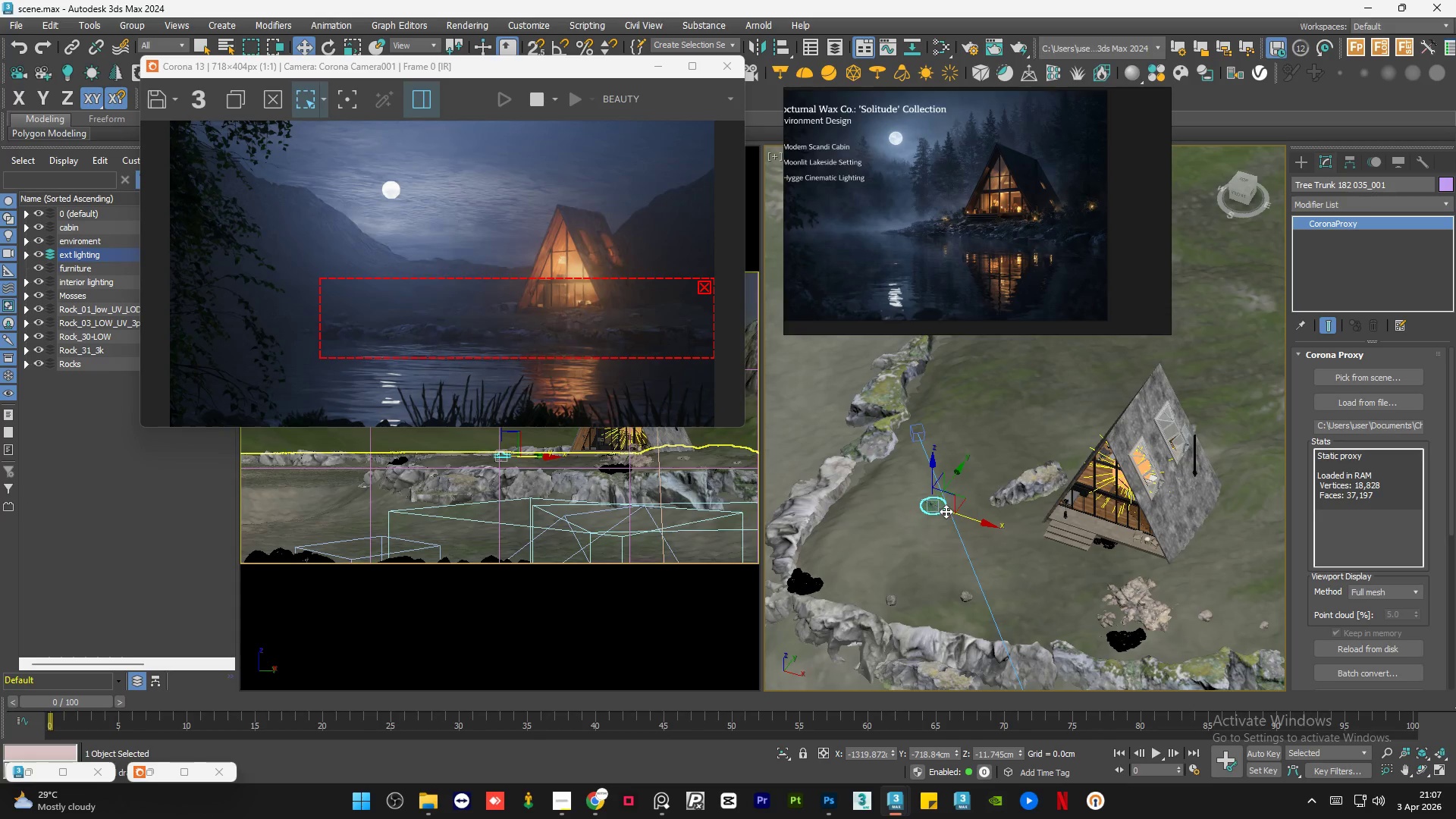 
scroll: coordinate [915, 511], scroll_direction: up, amount: 10.0
 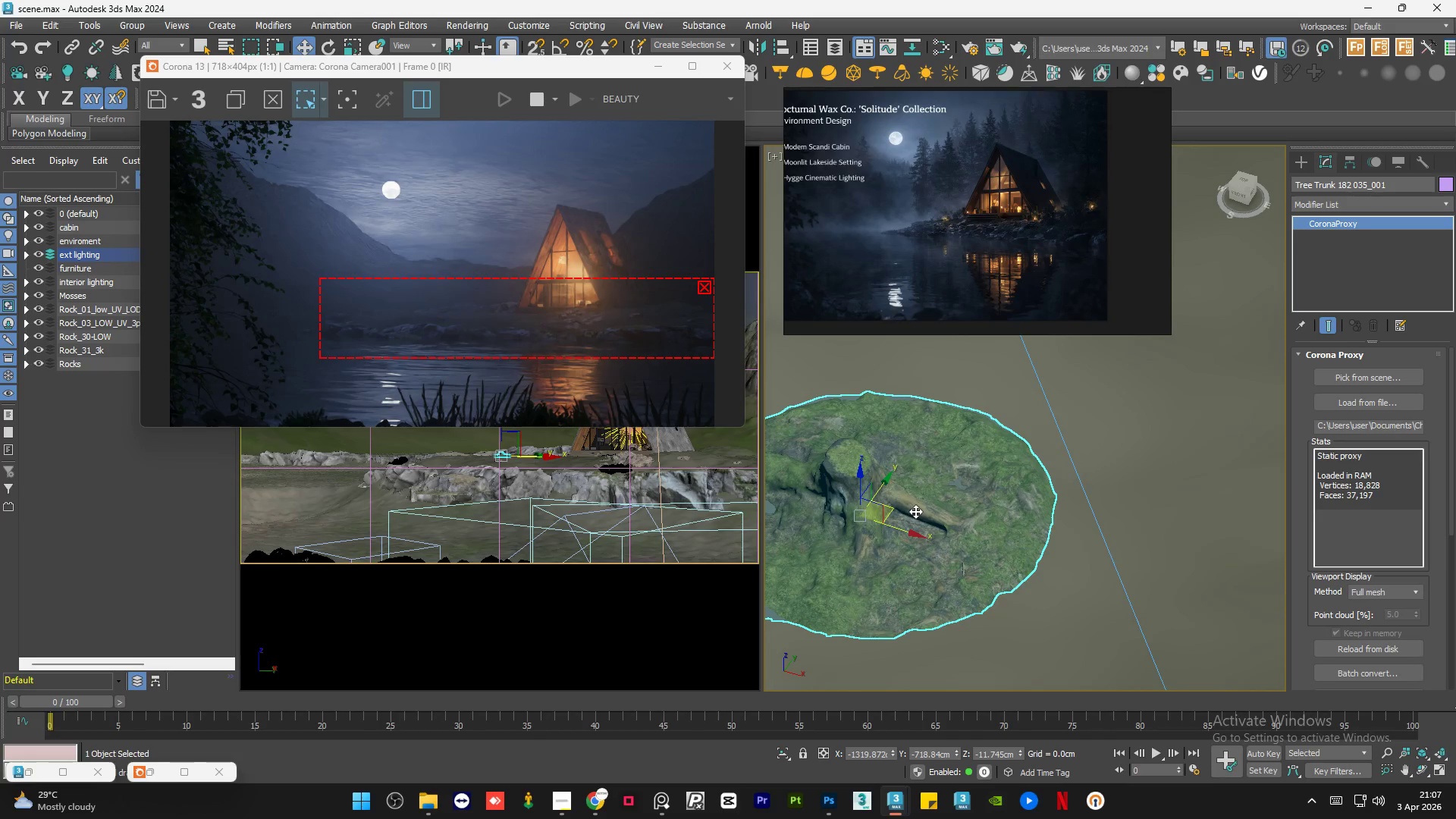 
scroll: coordinate [915, 511], scroll_direction: down, amount: 5.0
 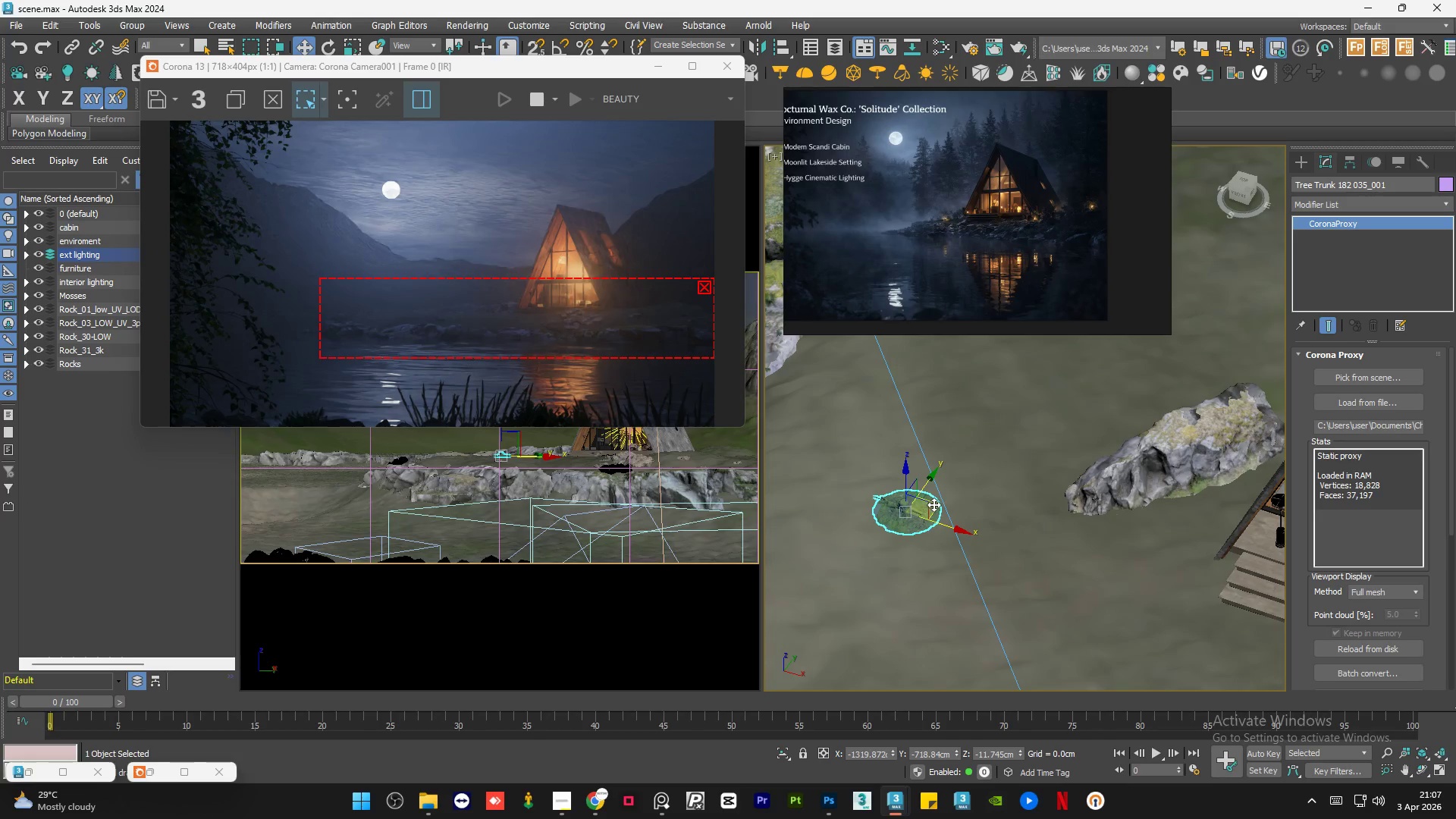 
left_click_drag(start_coordinate=[934, 504], to_coordinate=[912, 521])
 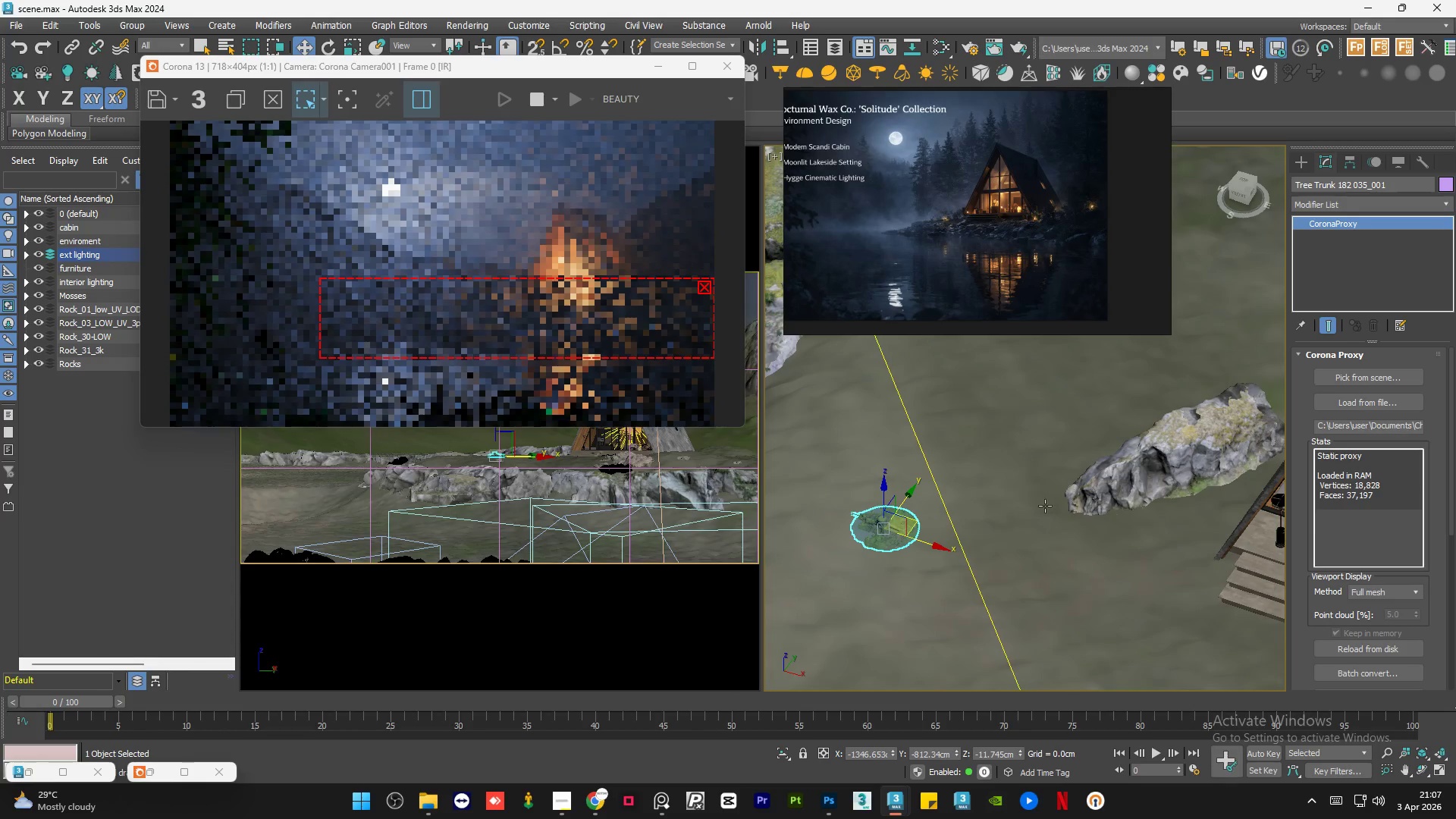 
scroll: coordinate [1015, 497], scroll_direction: up, amount: 4.0
 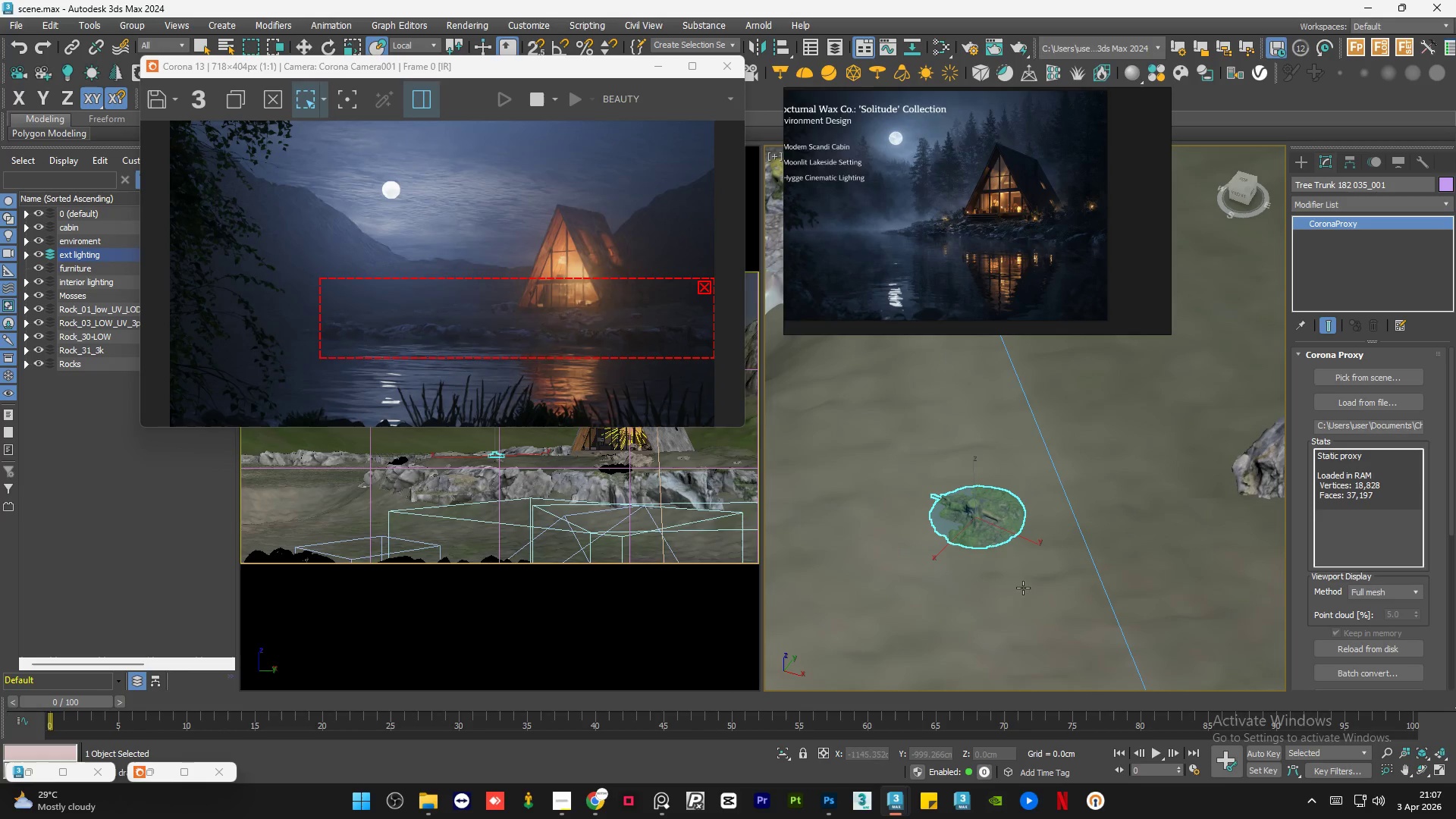 
left_click_drag(start_coordinate=[1006, 510], to_coordinate=[990, 504])
 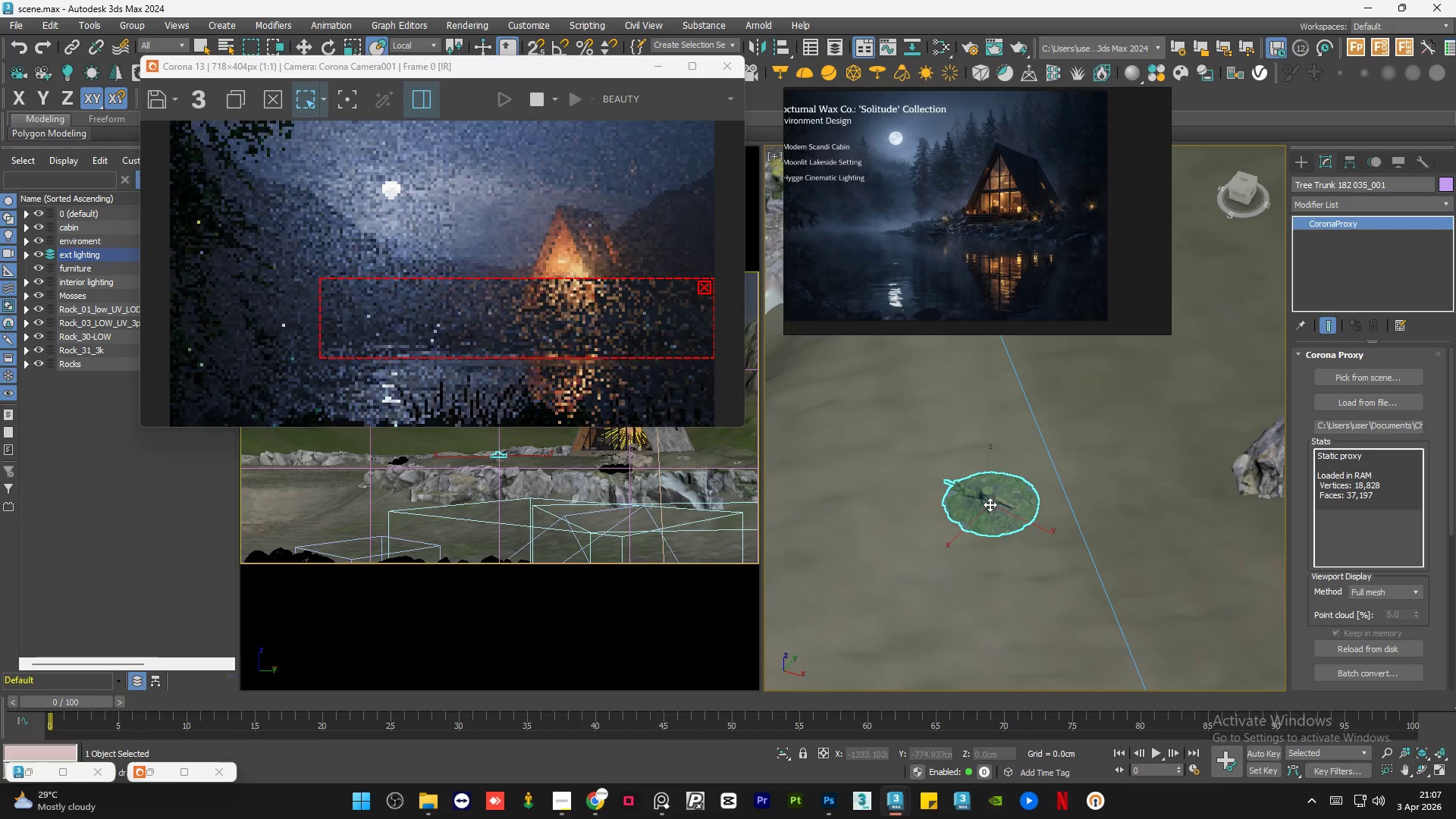 
key(R)
 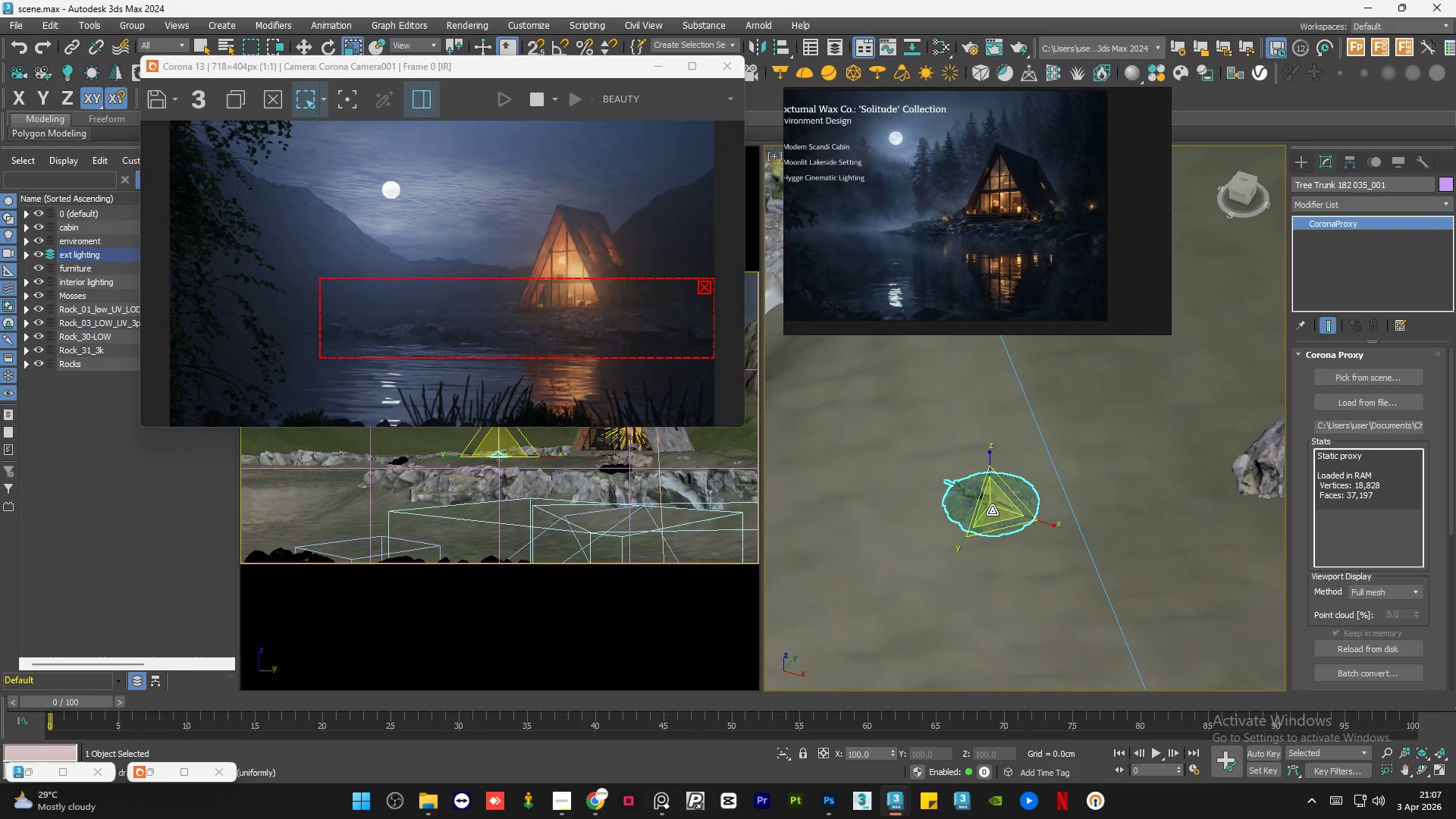 
left_click_drag(start_coordinate=[992, 510], to_coordinate=[896, 362])
 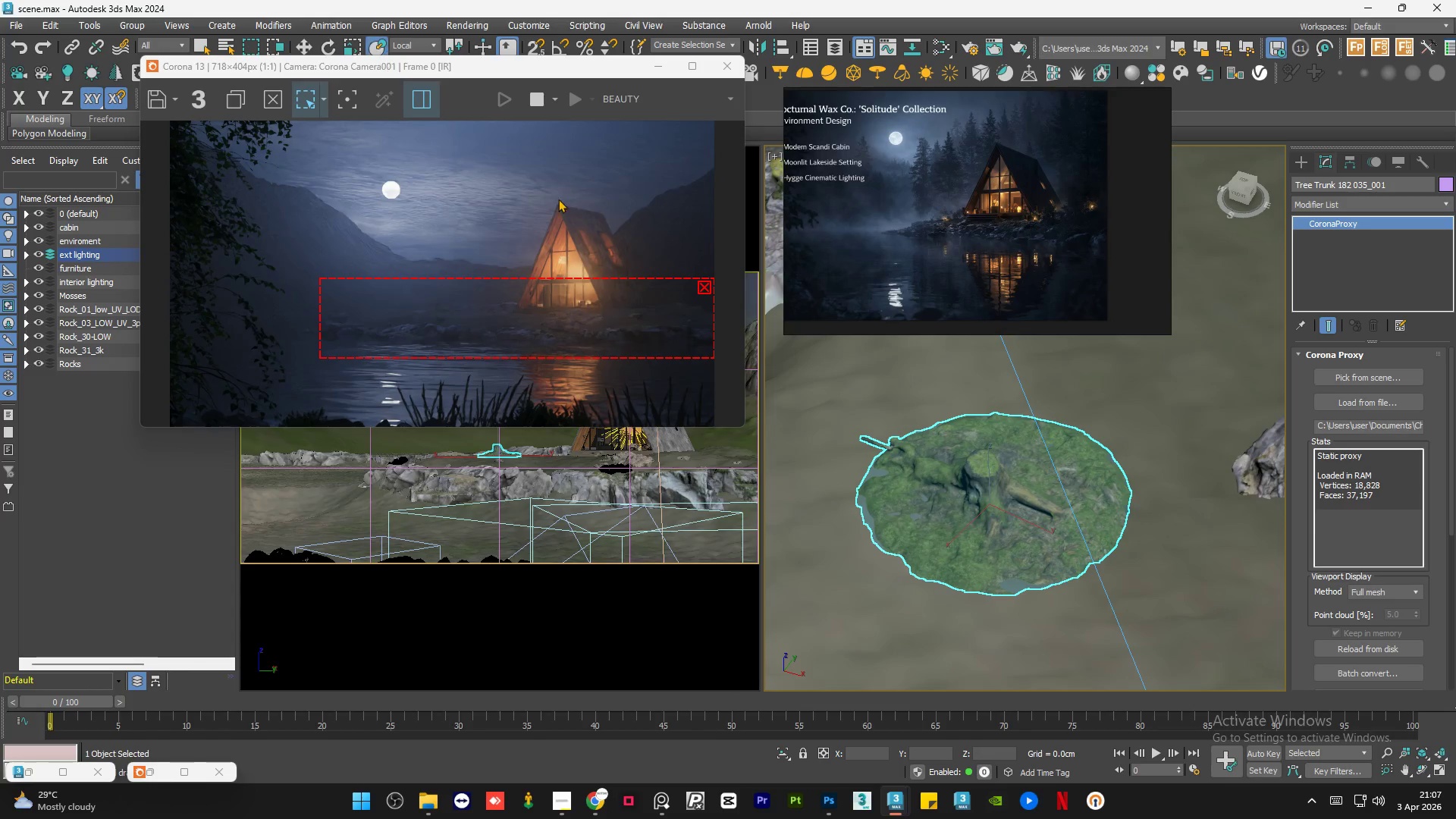 
left_click_drag(start_coordinate=[1021, 513], to_coordinate=[992, 504])
 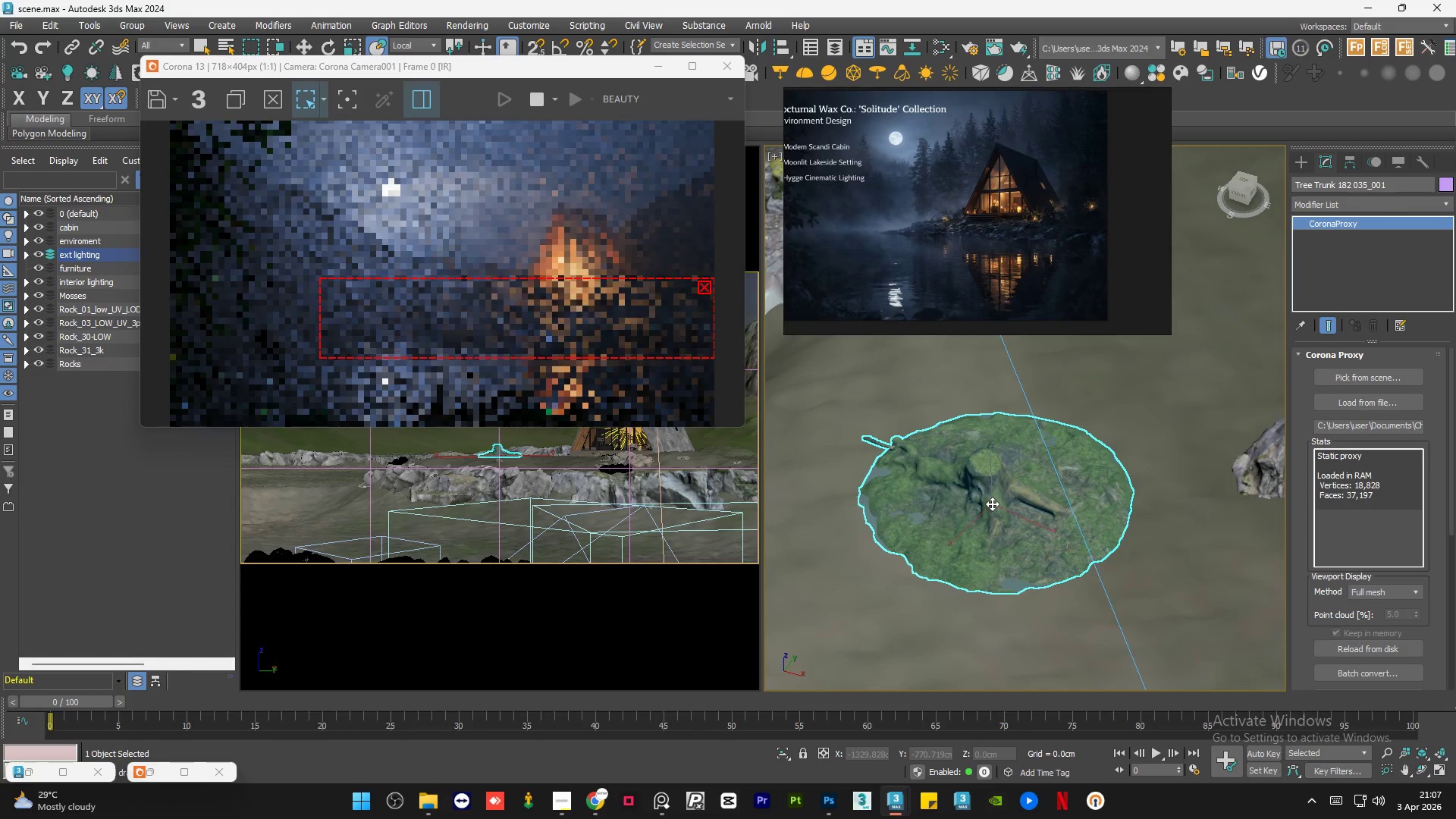 
key(W)
 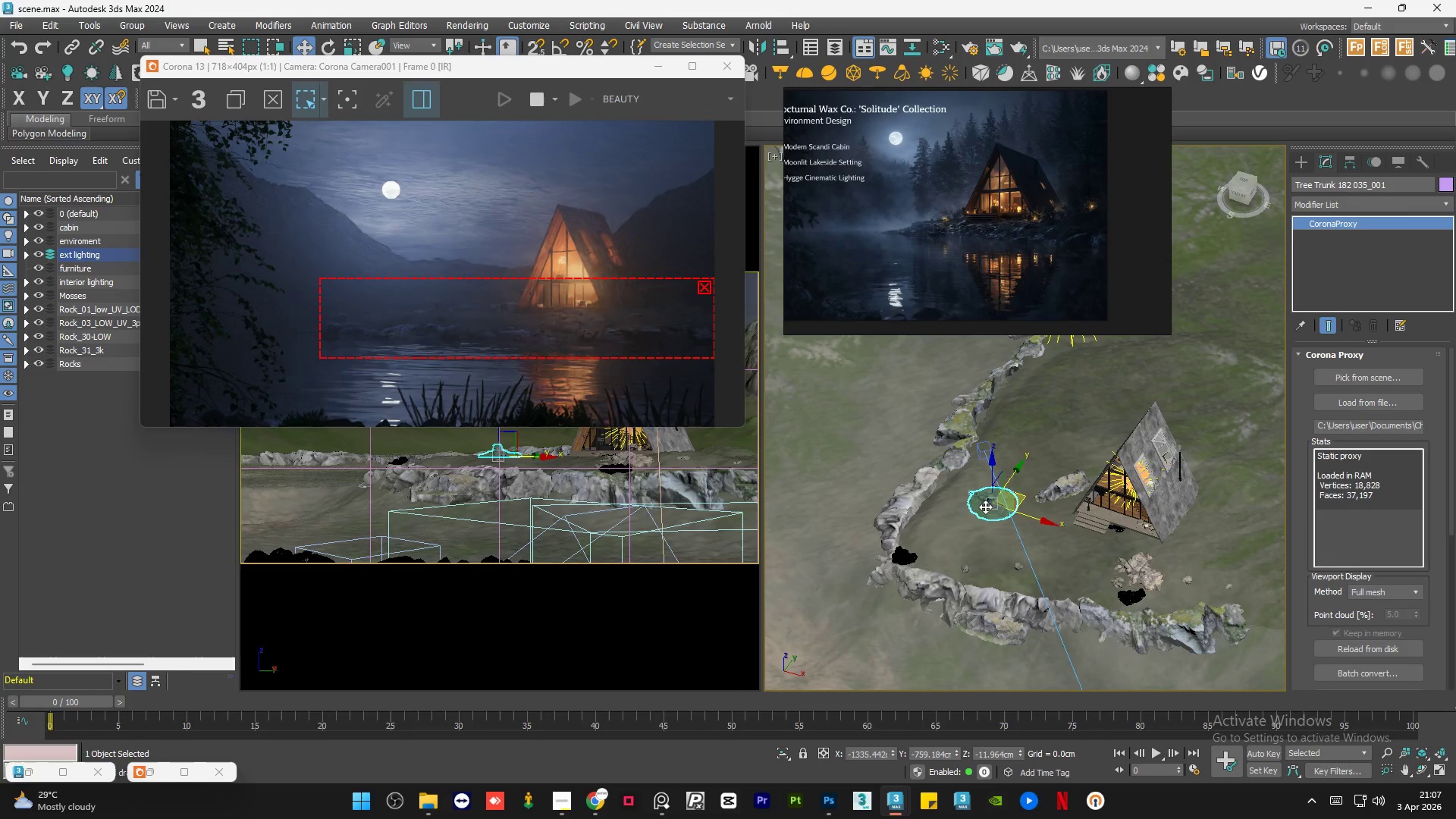 
scroll: coordinate [962, 513], scroll_direction: down, amount: 15.0
 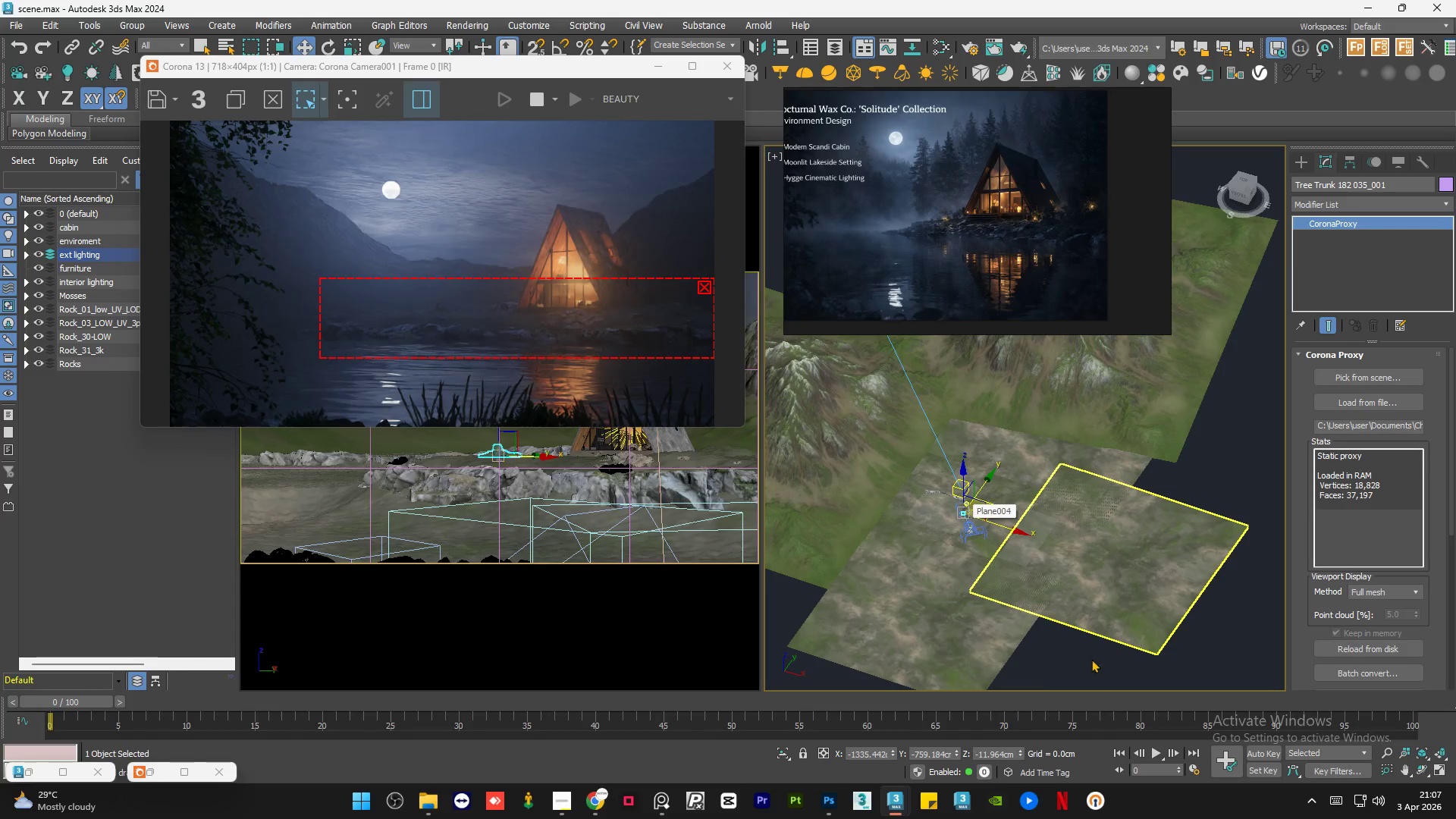 
left_click([1075, 666])
 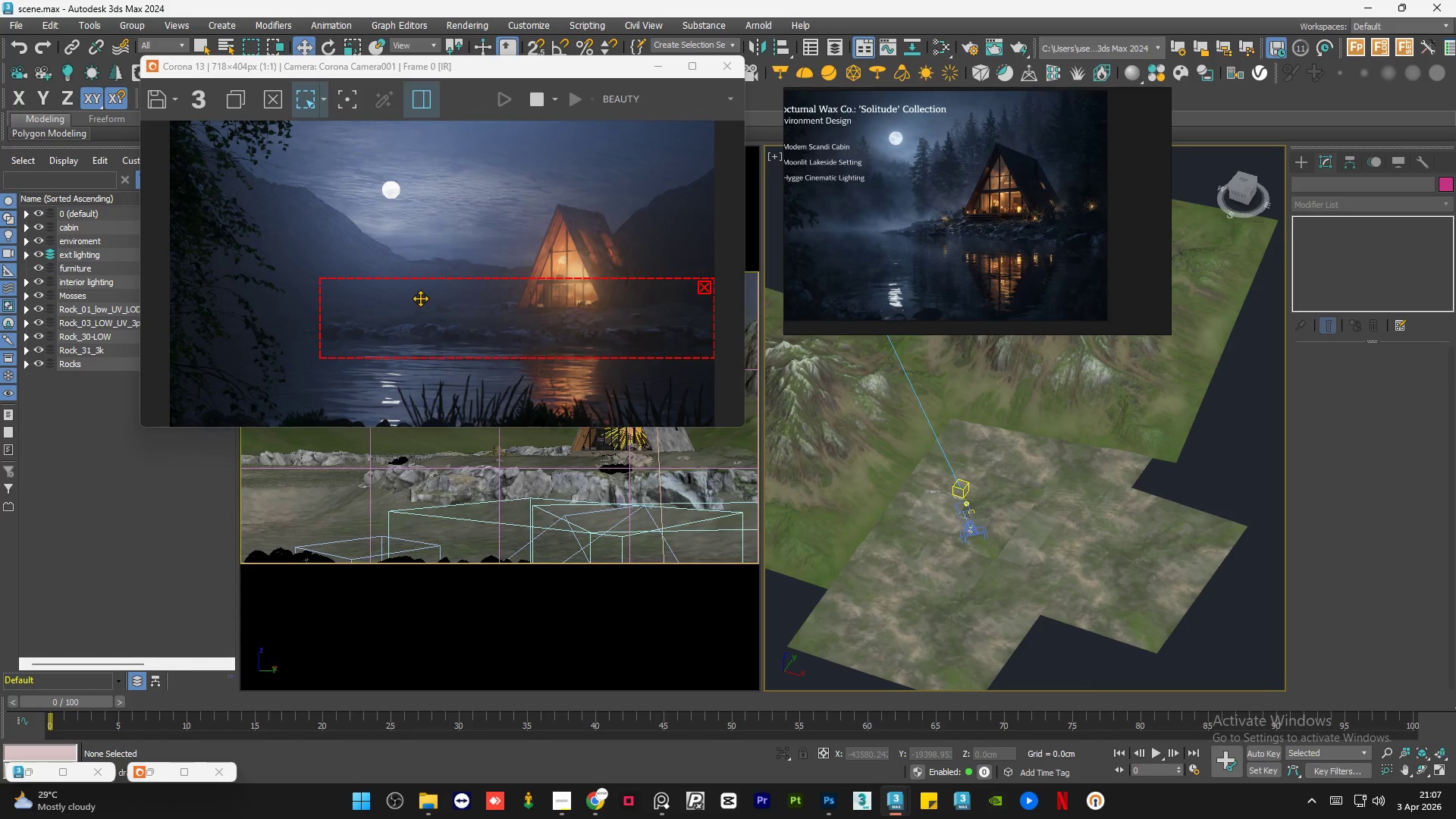 
scroll: coordinate [487, 317], scroll_direction: up, amount: 2.0
 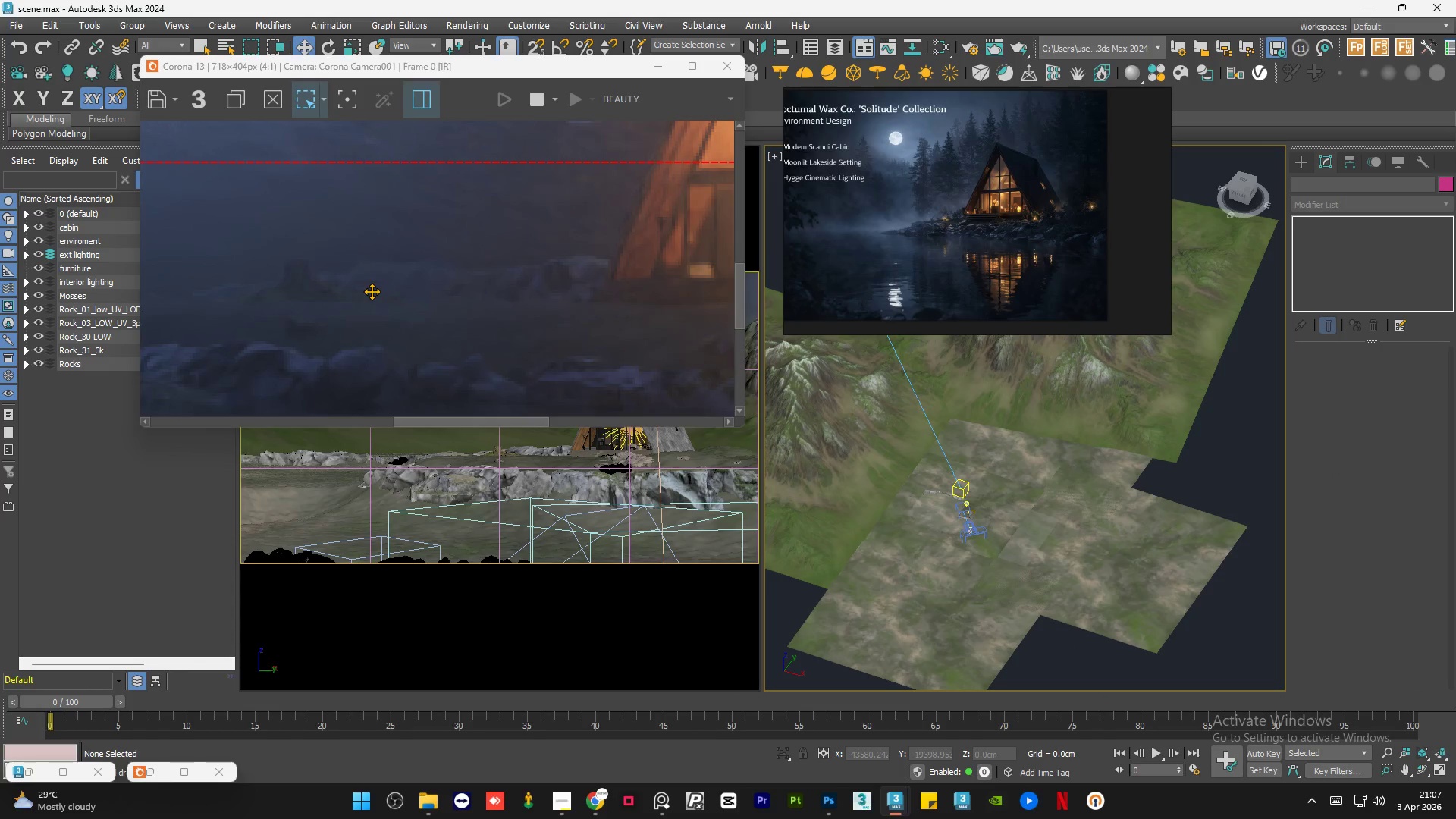 
scroll: coordinate [372, 291], scroll_direction: down, amount: 1.0
 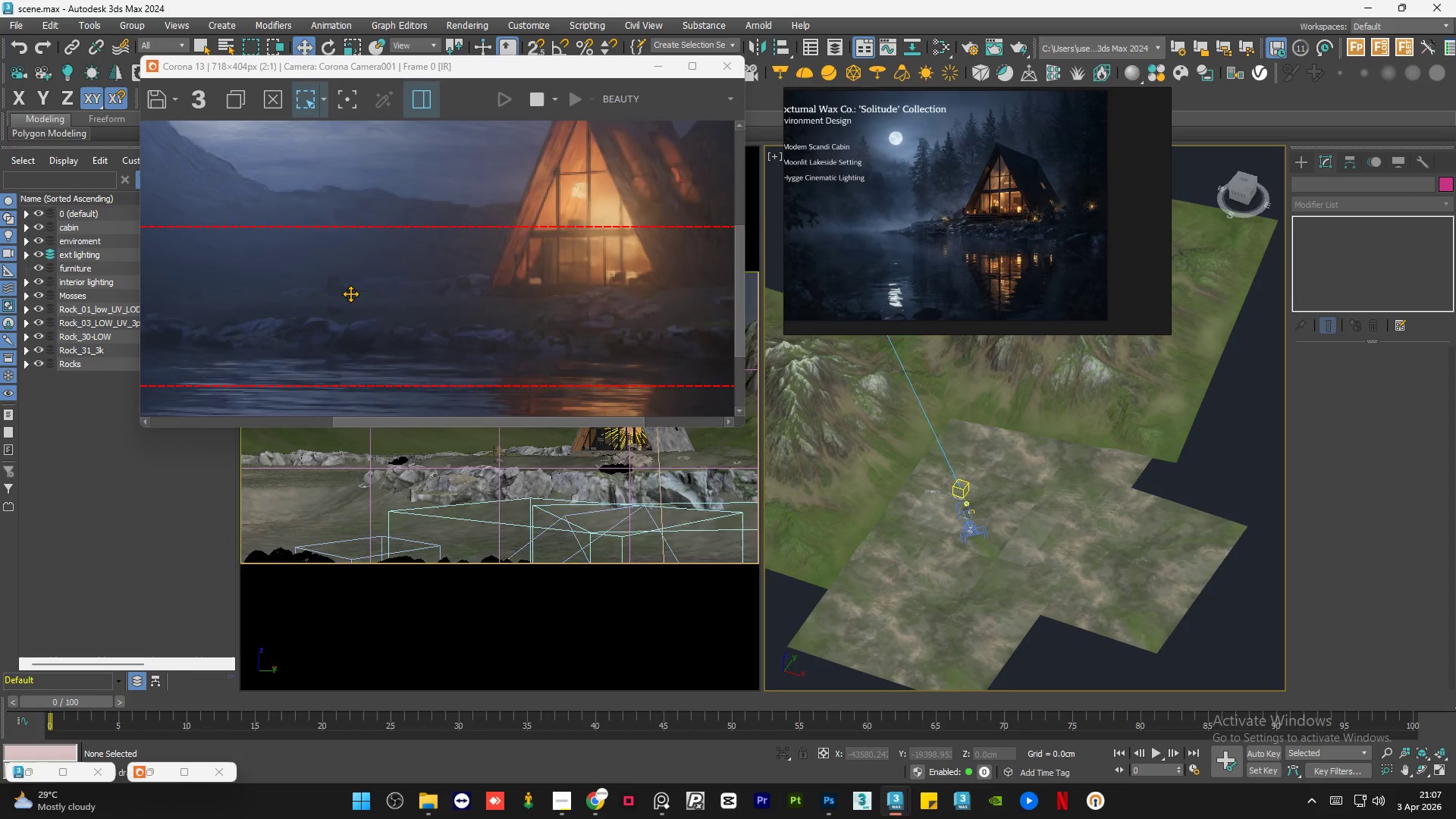 
scroll: coordinate [336, 296], scroll_direction: up, amount: 2.0
 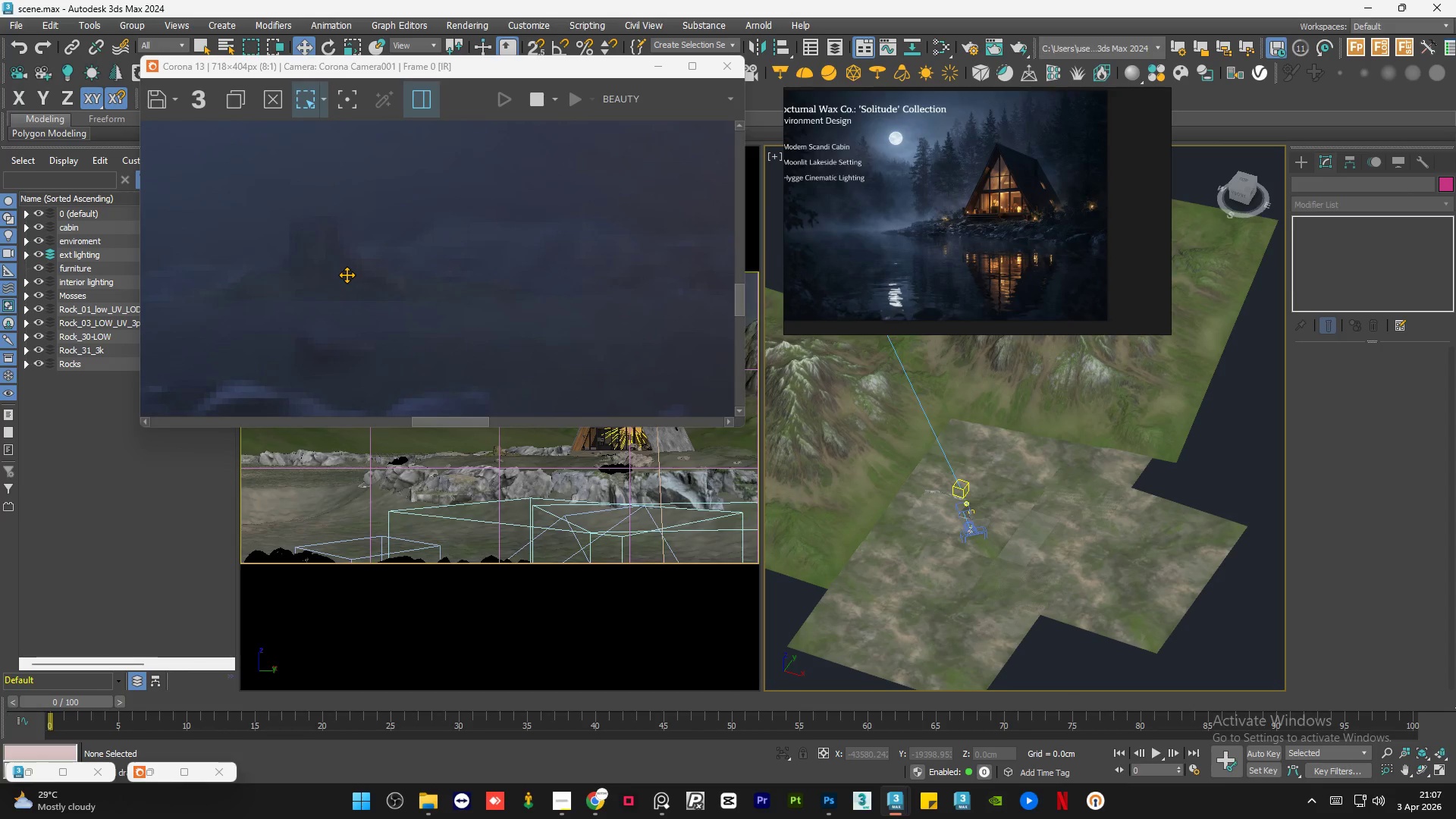 
scroll: coordinate [347, 275], scroll_direction: down, amount: 1.0
 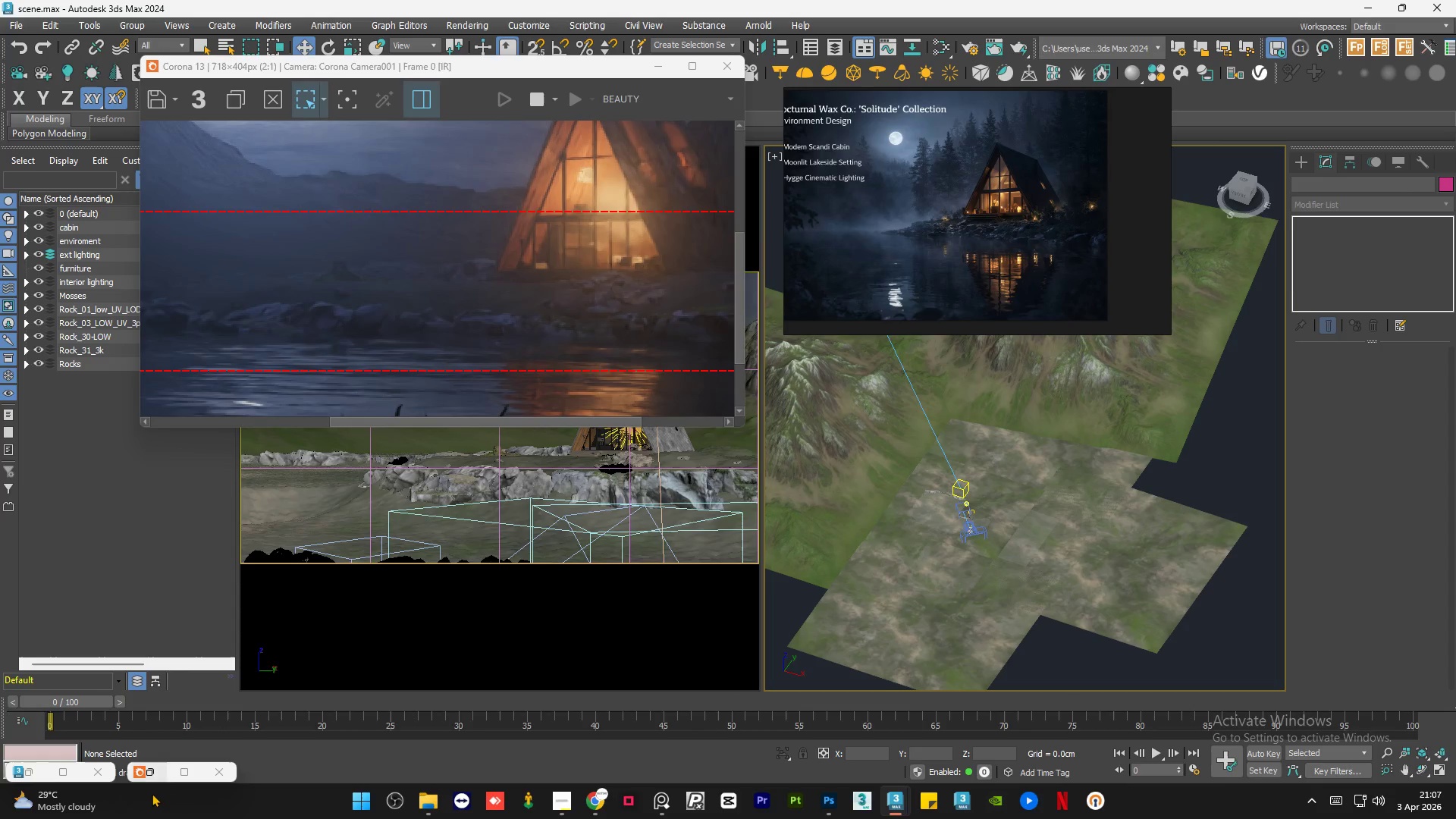 
left_click([158, 770])
 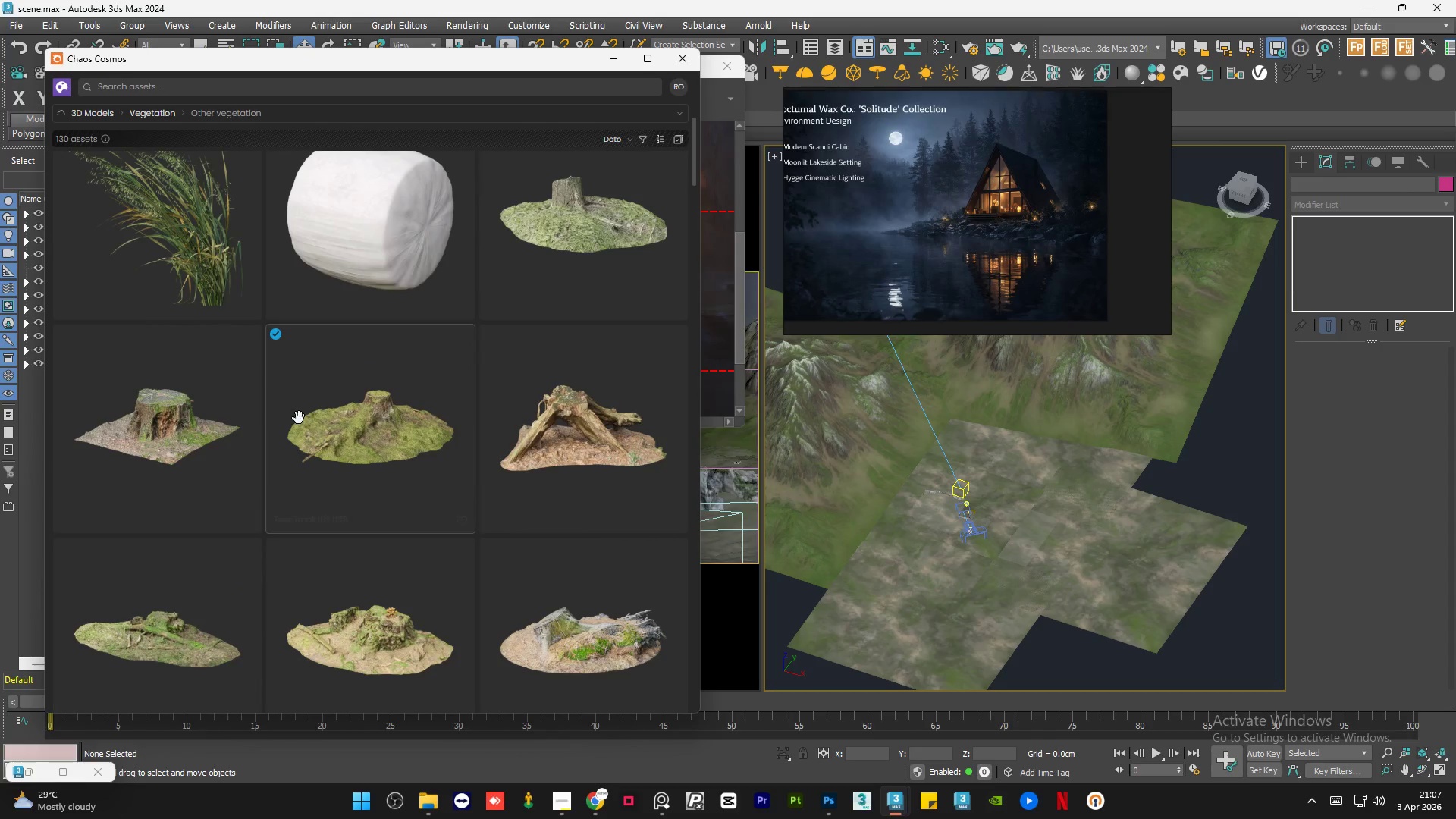 
scroll: coordinate [299, 418], scroll_direction: down, amount: 18.0
 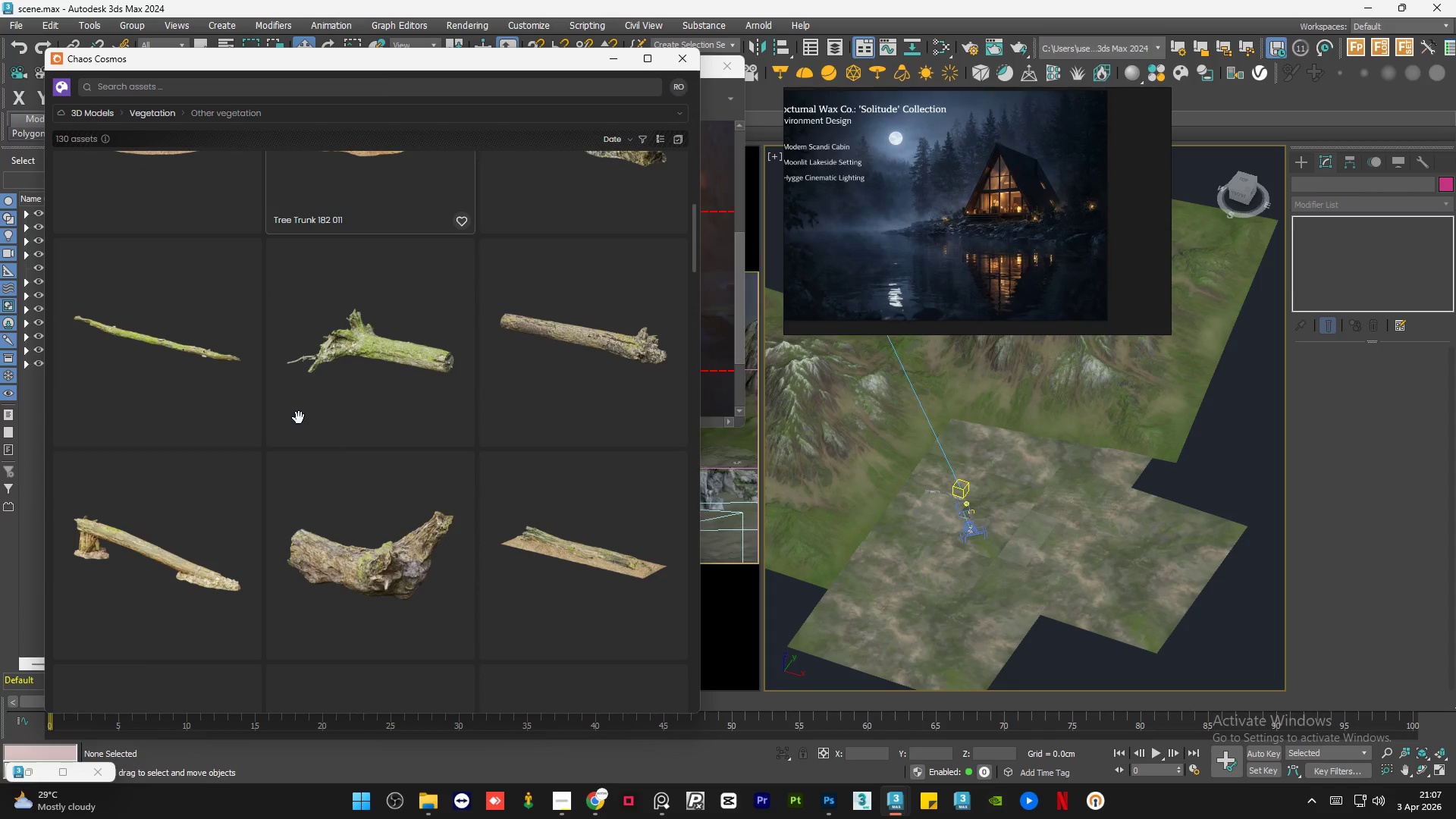 
mouse_move([386, 413])
 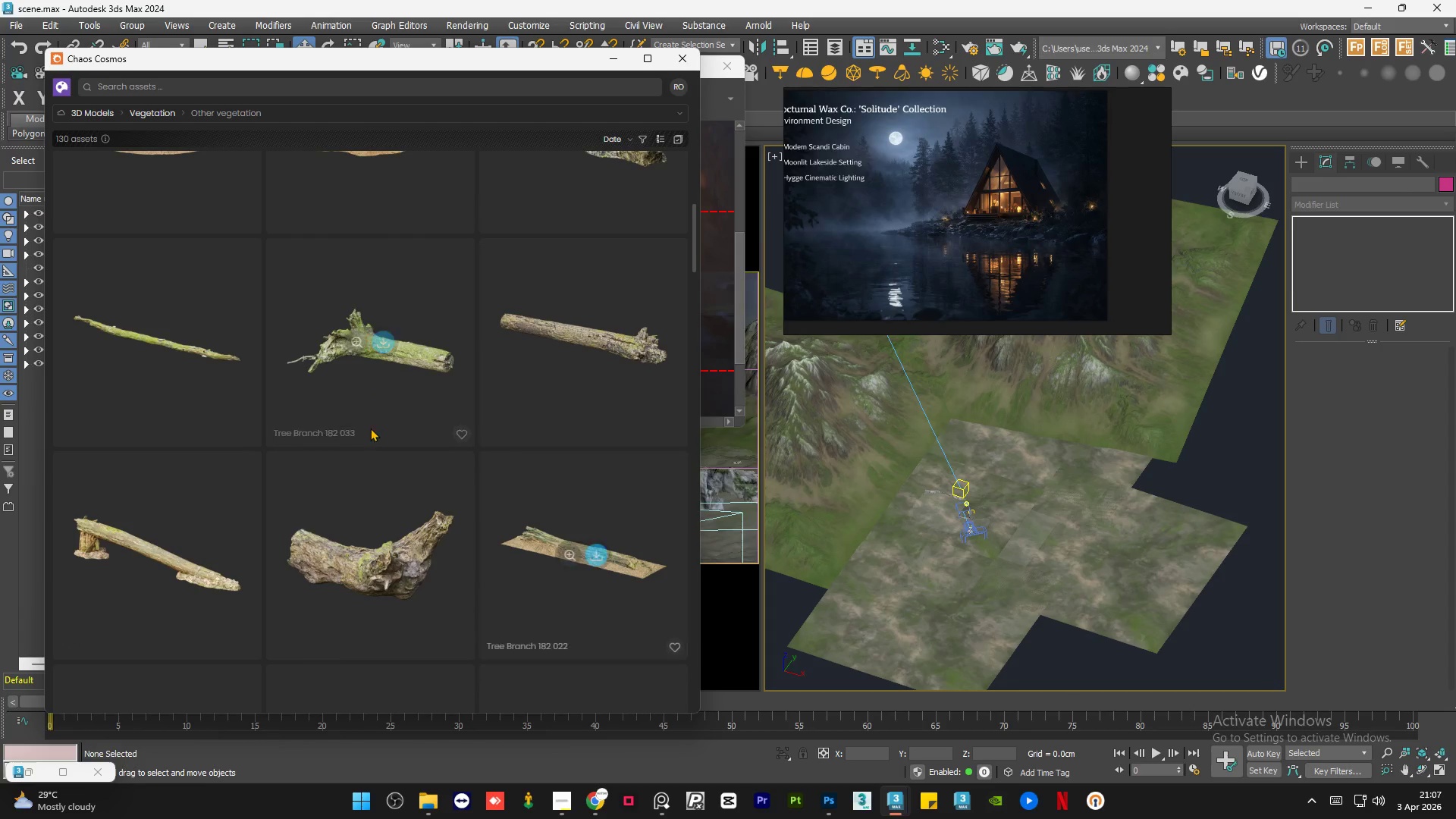 
scroll: coordinate [362, 428], scroll_direction: up, amount: 2.0
 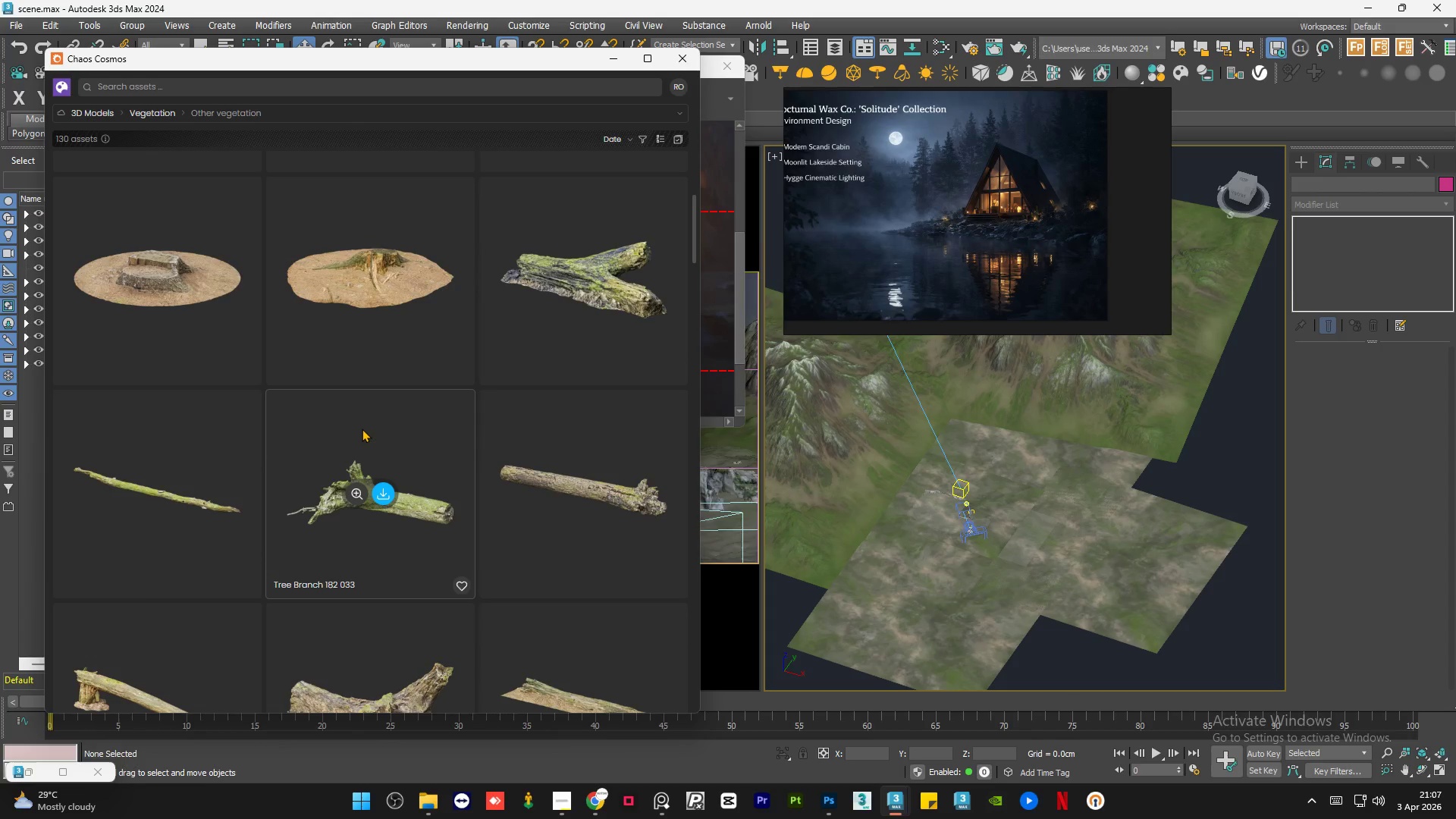 
scroll: coordinate [365, 428], scroll_direction: down, amount: 12.0
 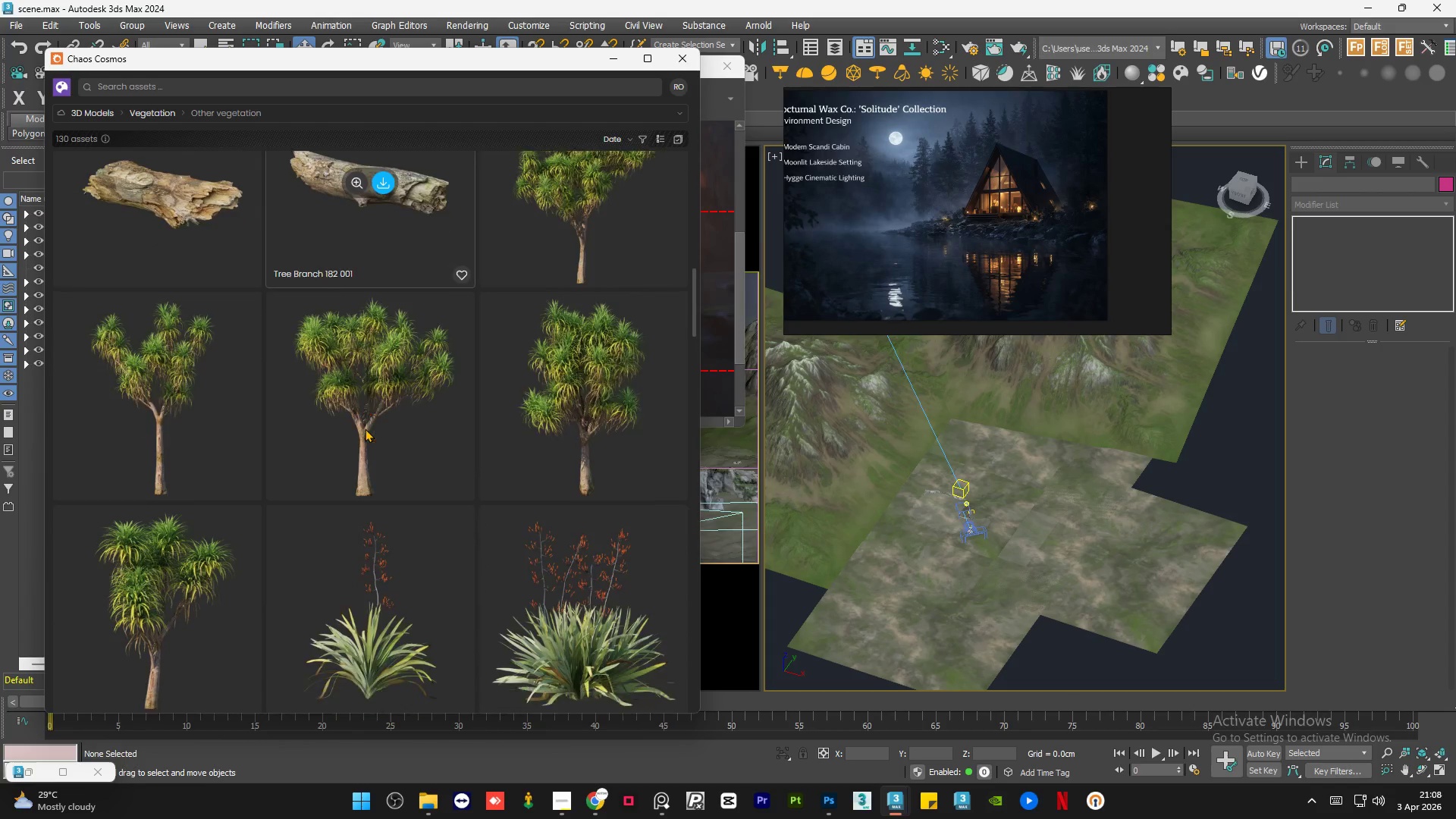 
scroll: coordinate [402, 410], scroll_direction: up, amount: 17.0
 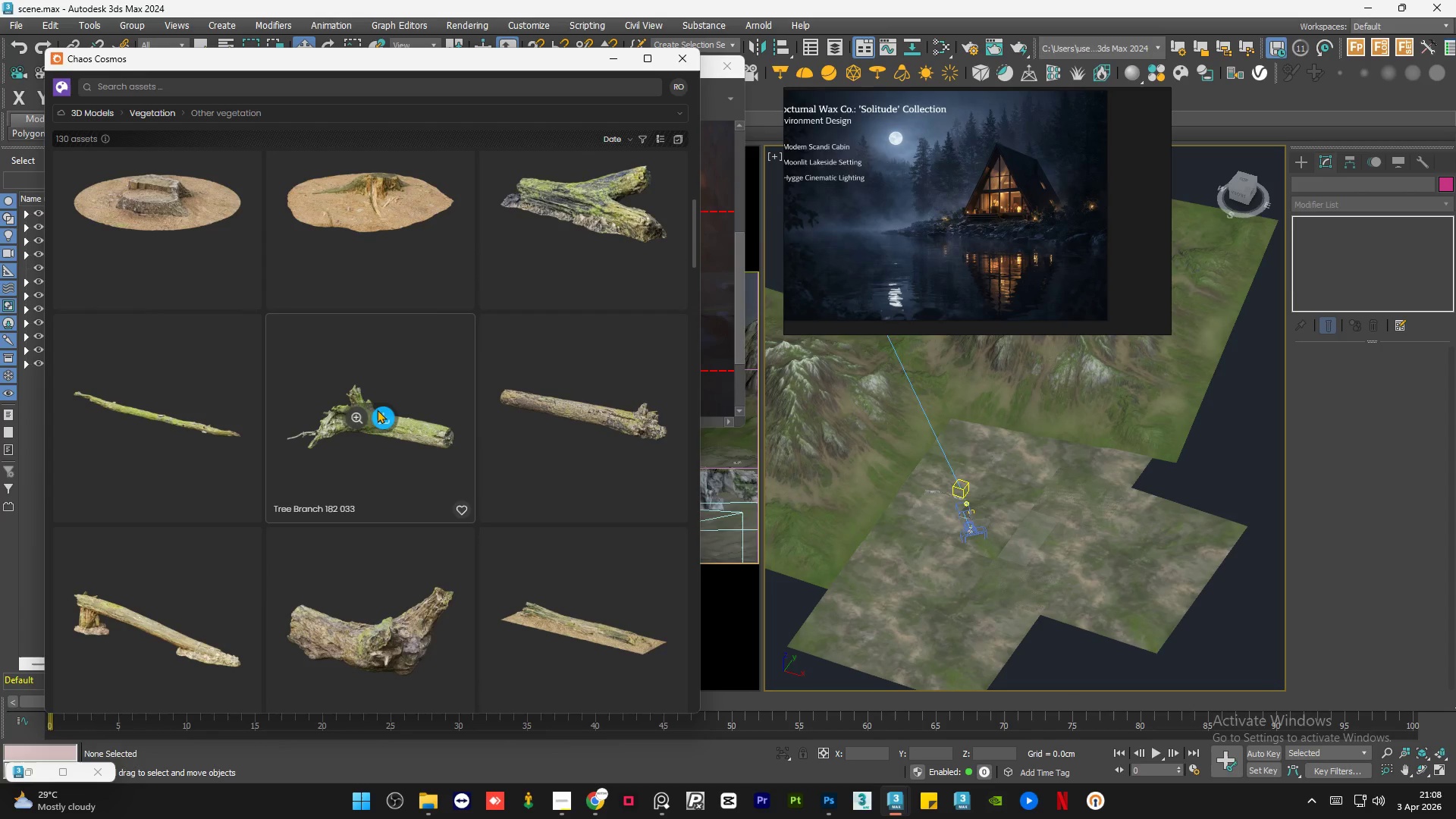 
left_click([380, 418])
 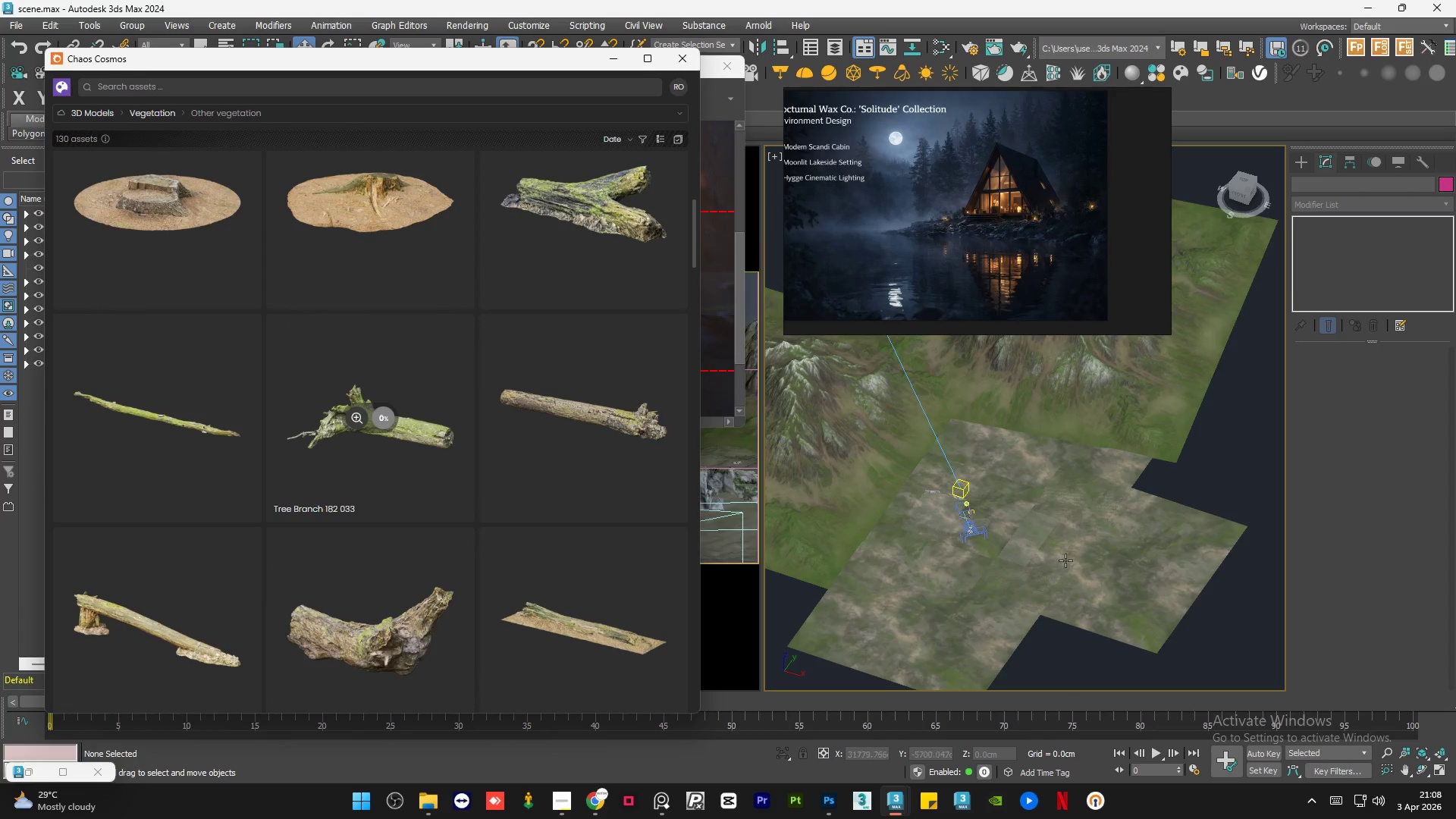 
scroll: coordinate [1065, 560], scroll_direction: down, amount: 1.0
 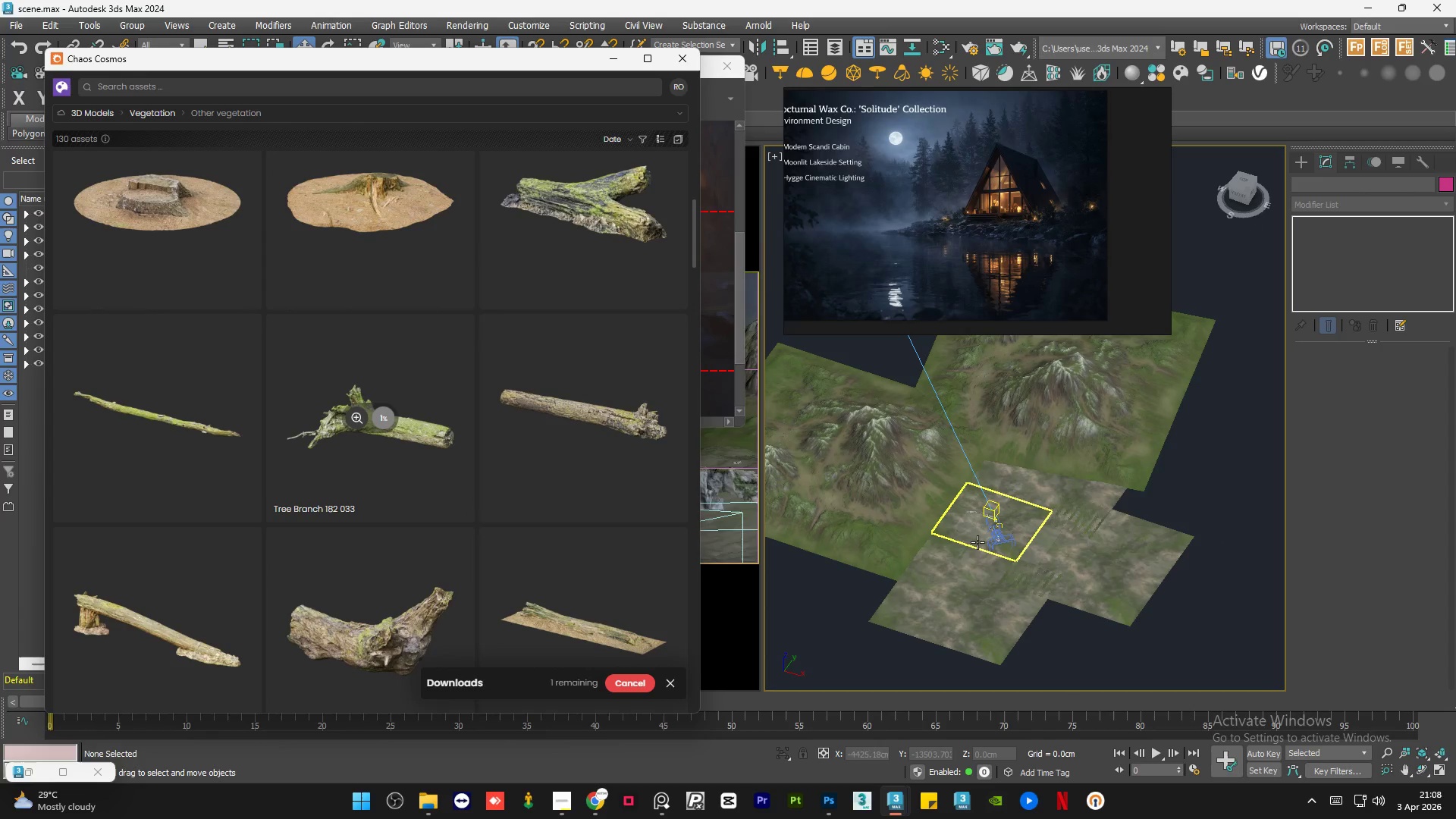 
scroll: coordinate [1037, 476], scroll_direction: up, amount: 12.0
 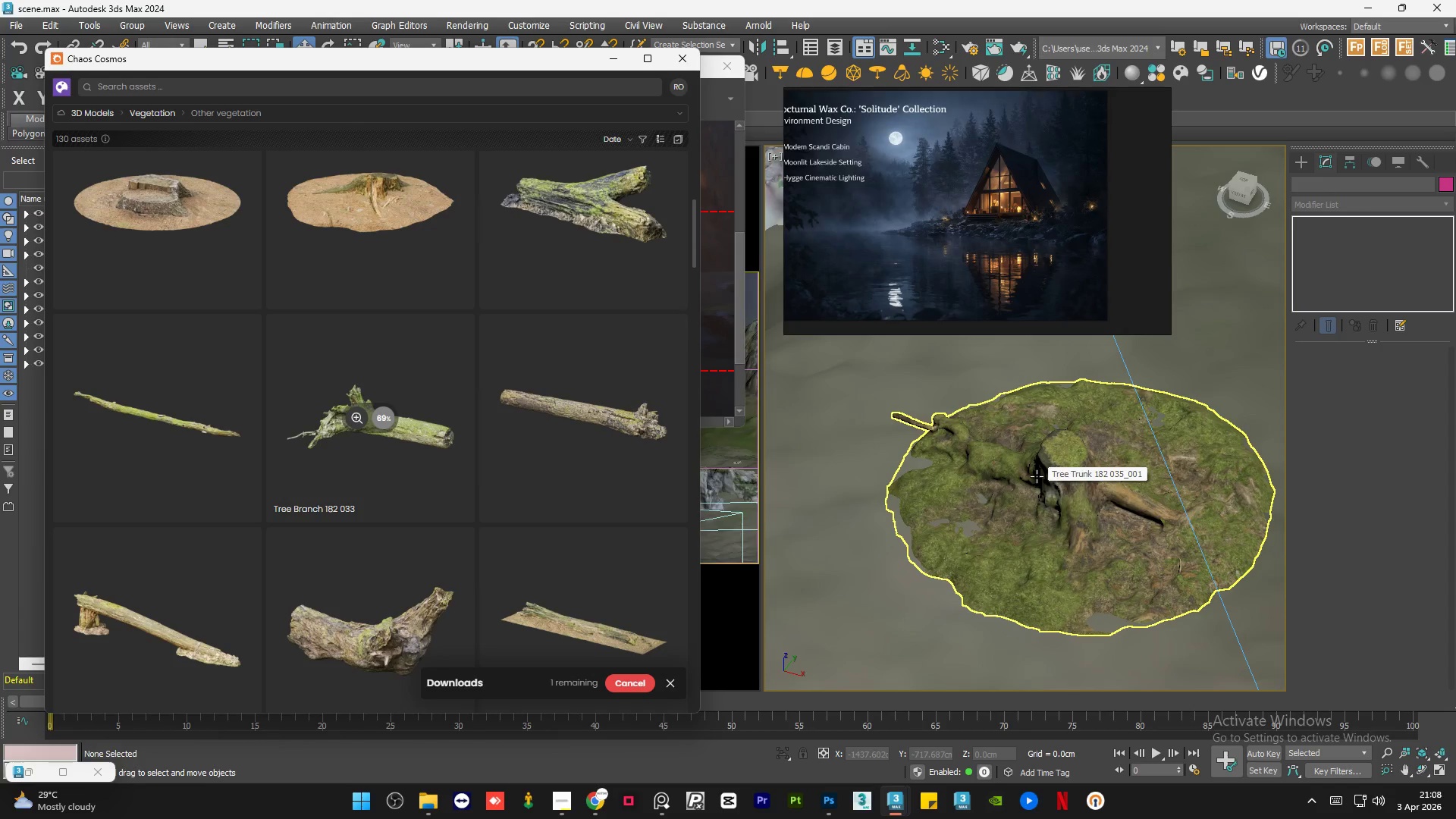 
scroll: coordinate [976, 455], scroll_direction: down, amount: 4.0
 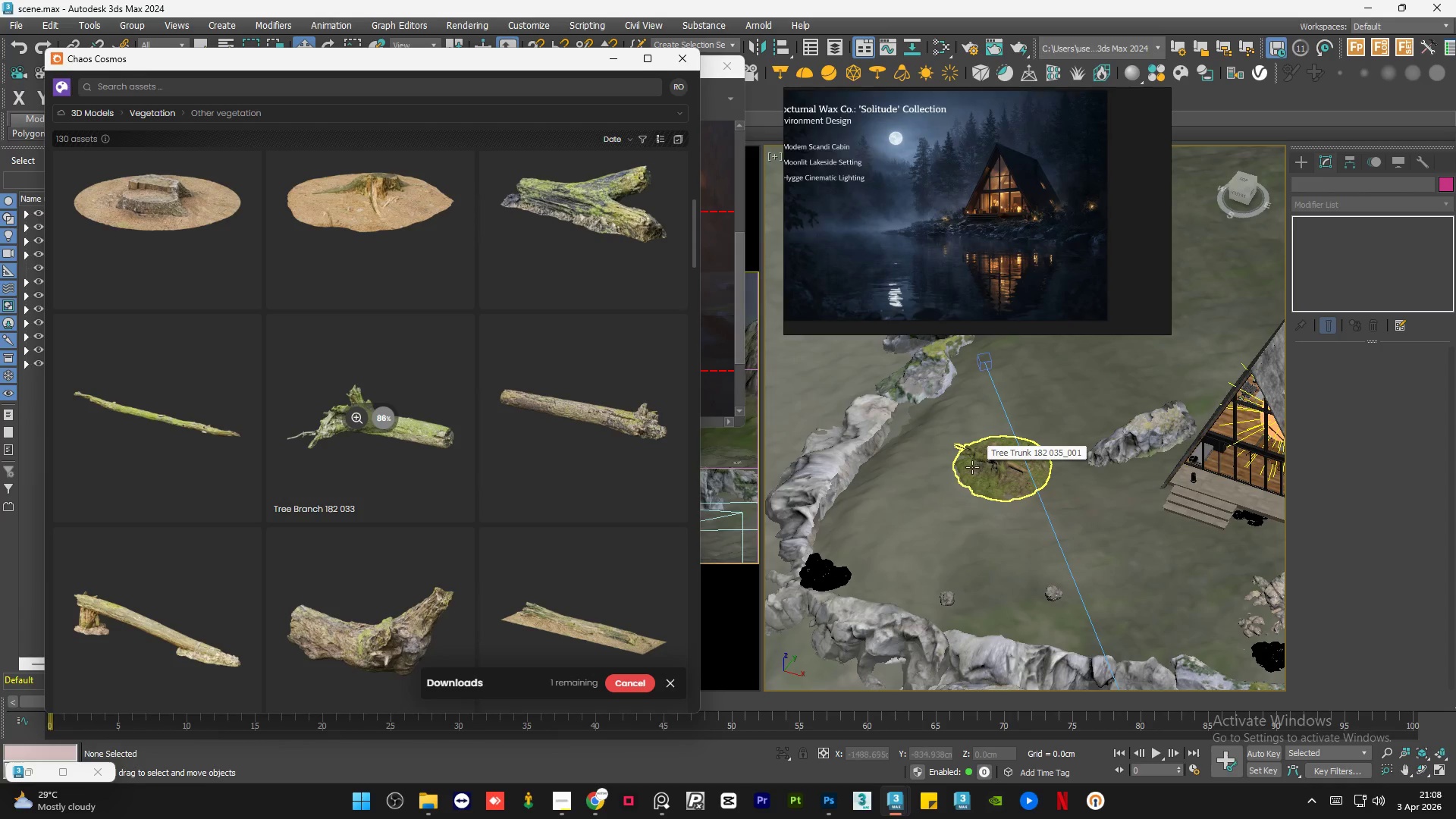 
hold_key(key=AltLeft, duration=1.33)
 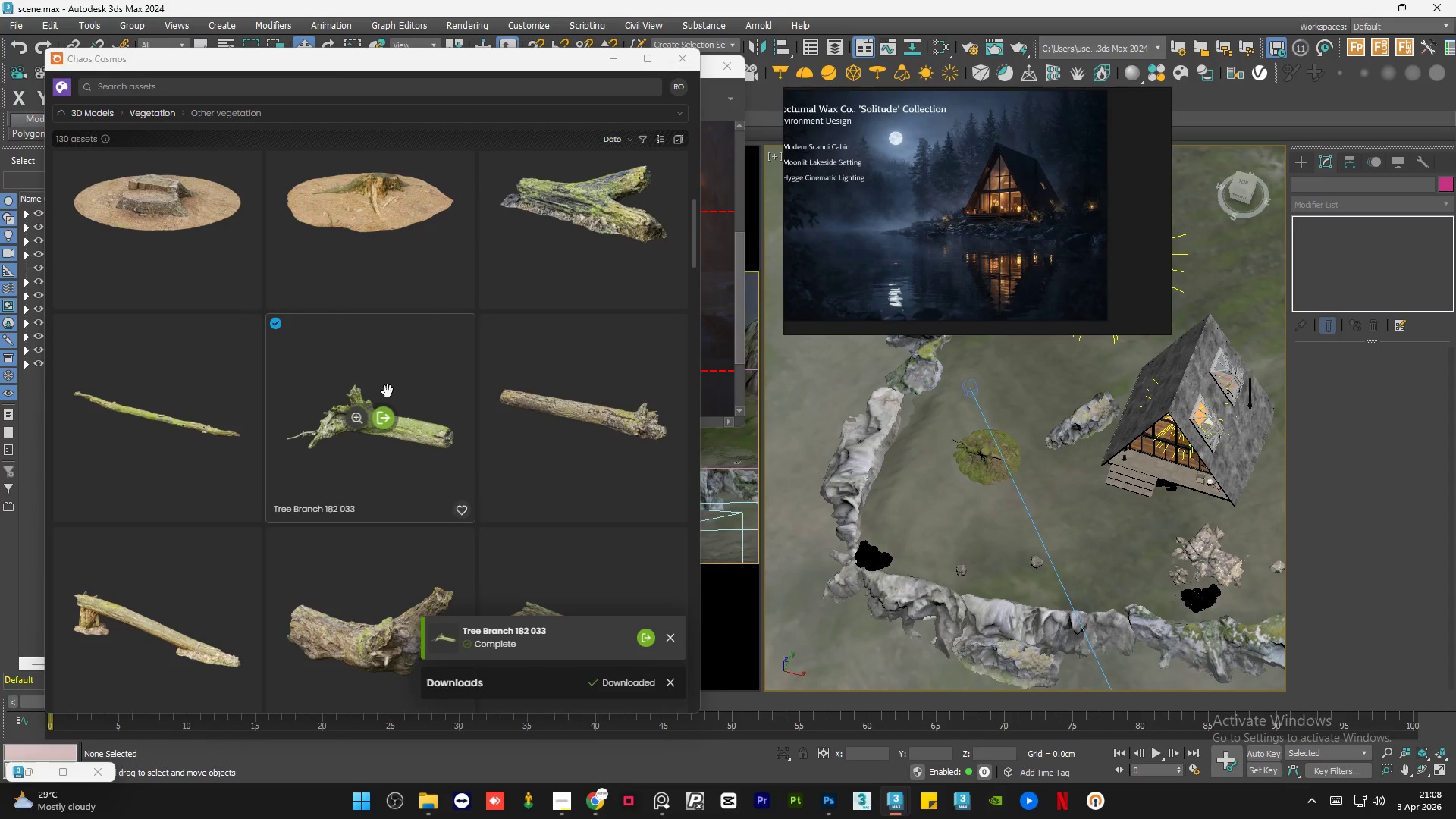 
scroll: coordinate [972, 467], scroll_direction: down, amount: 1.0
 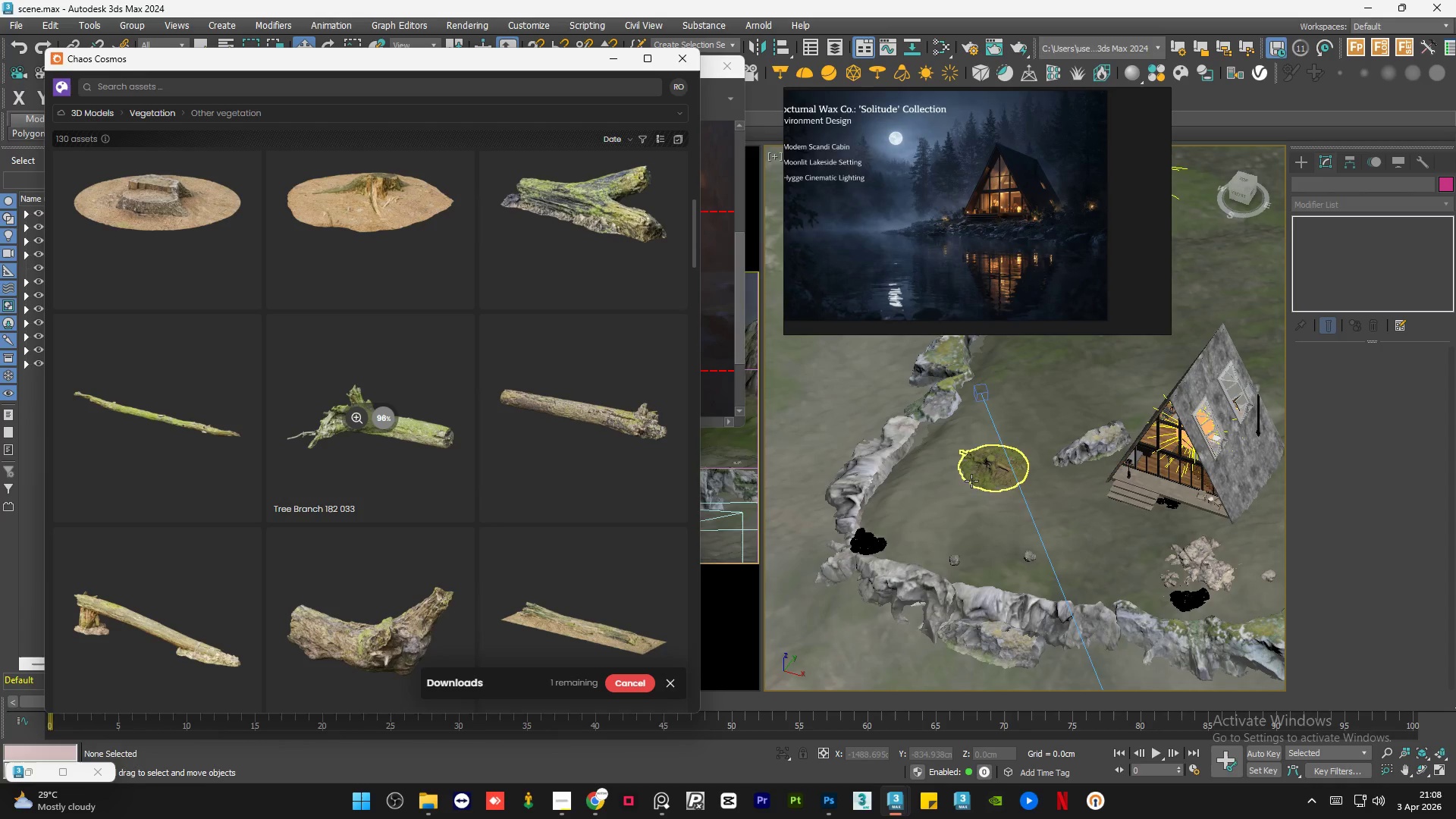 
left_click_drag(start_coordinate=[385, 384], to_coordinate=[994, 494])
 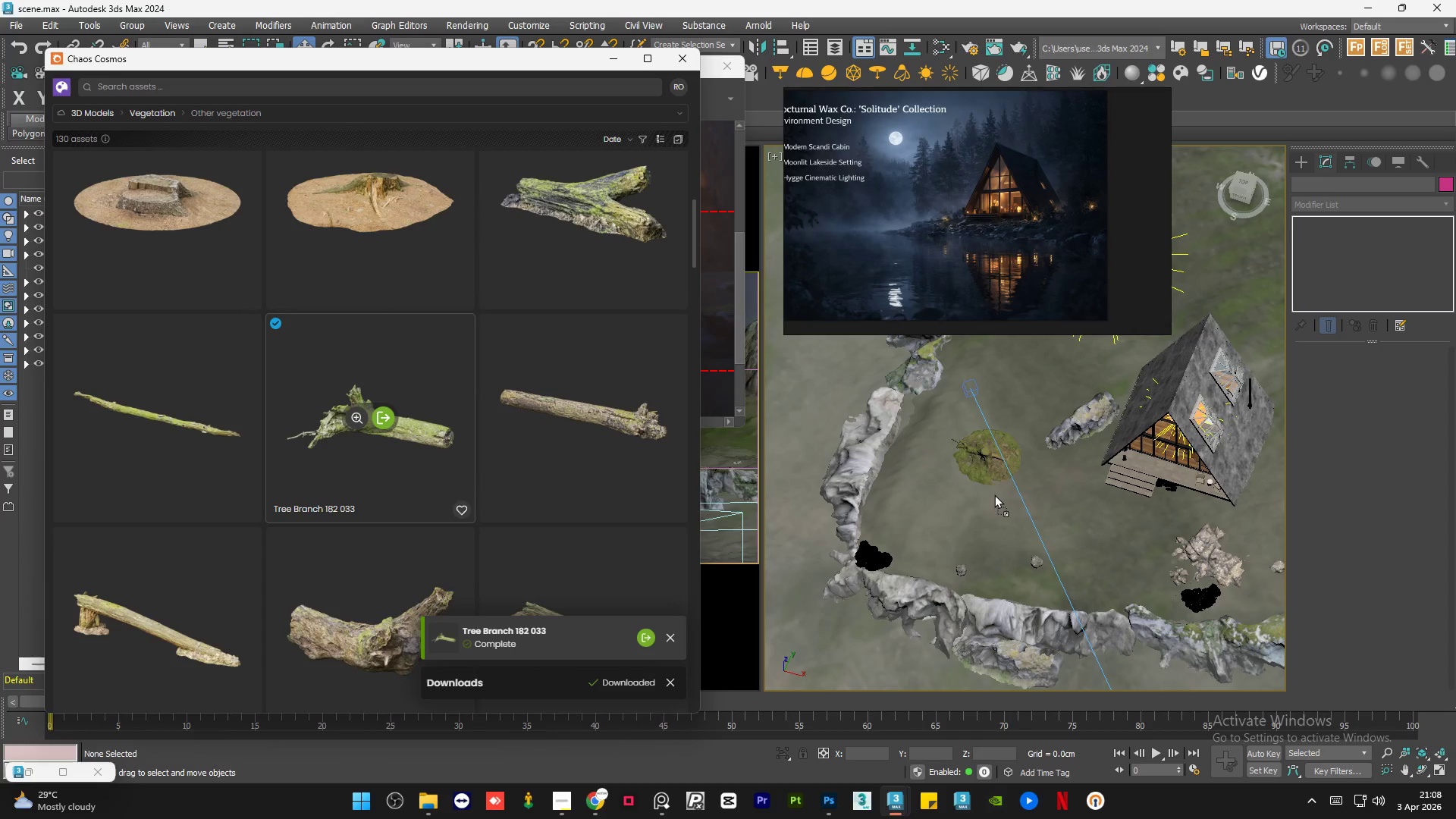 
scroll: coordinate [994, 494], scroll_direction: up, amount: 5.0
 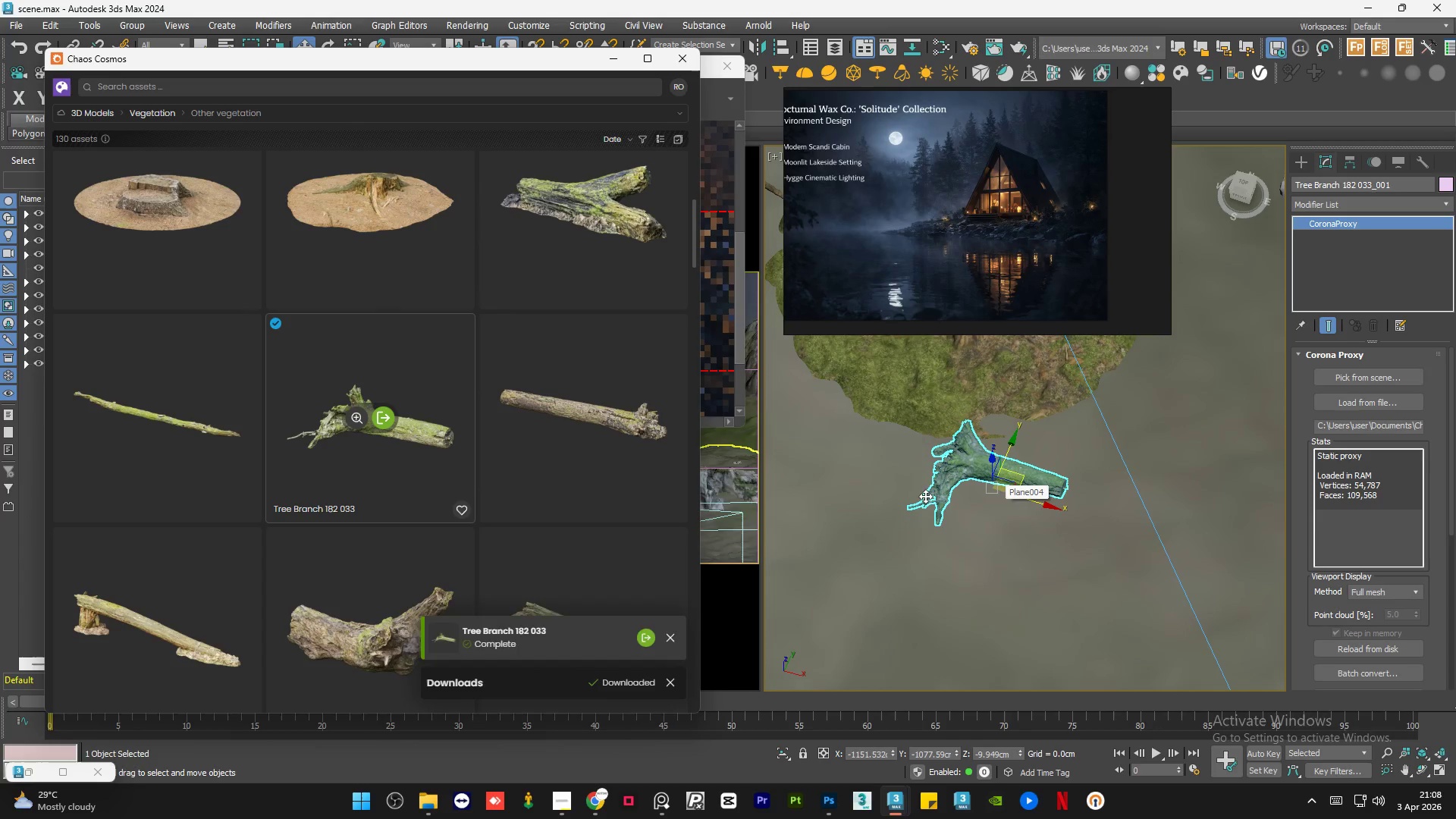 
scroll: coordinate [923, 502], scroll_direction: down, amount: 2.0
 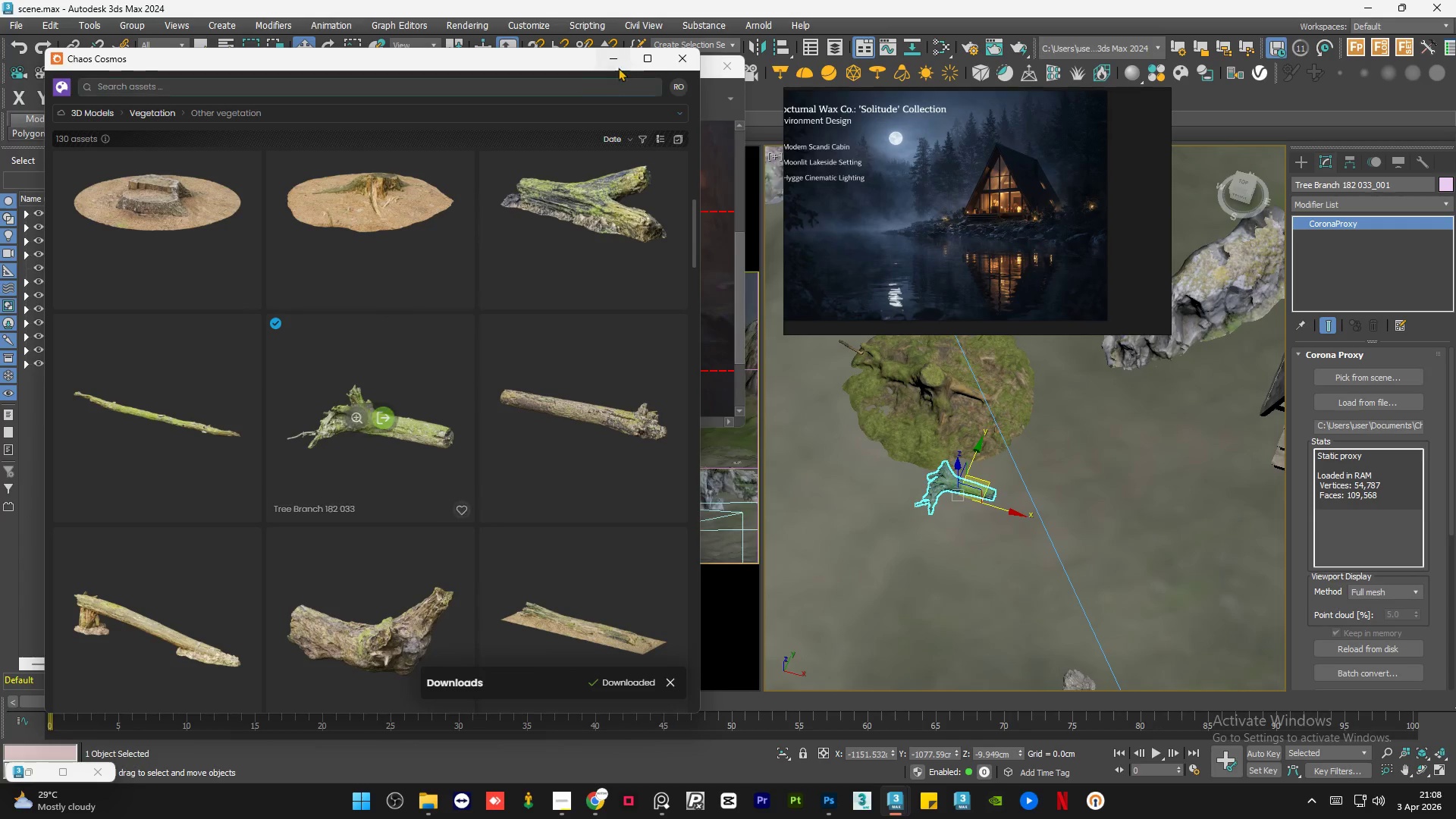 
left_click([612, 57])
 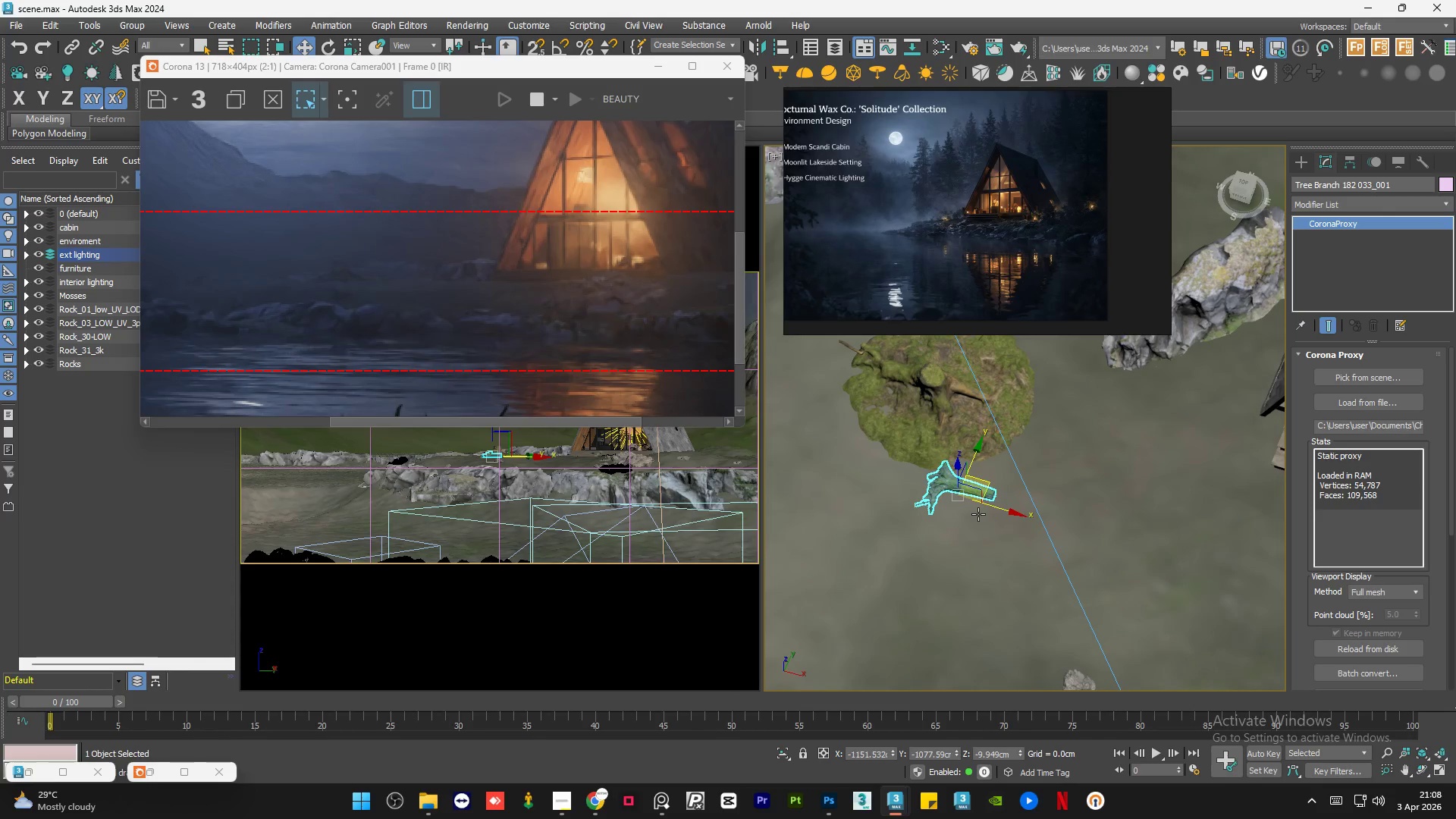 
key(R)
 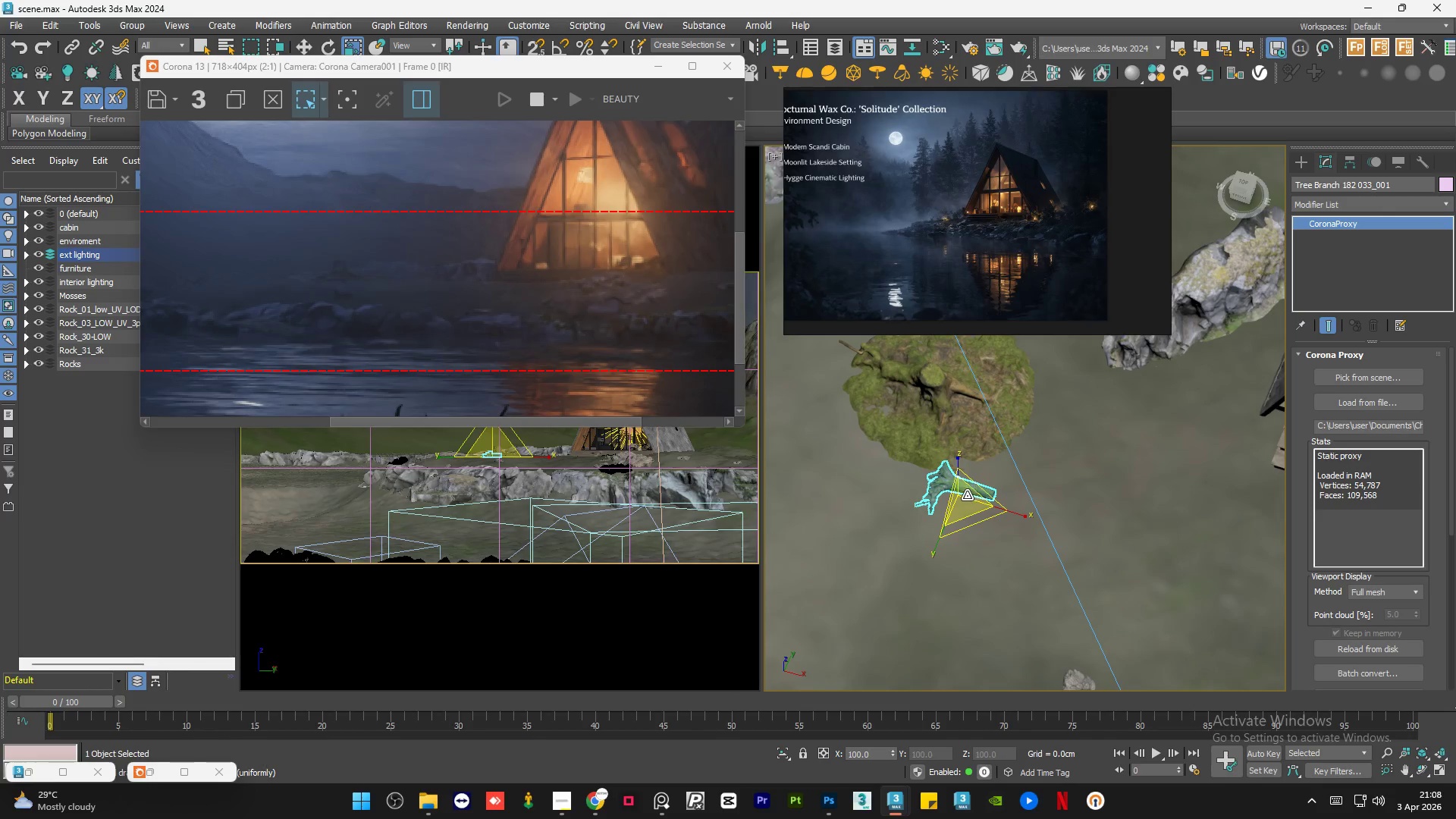 
left_click_drag(start_coordinate=[966, 495], to_coordinate=[923, 416])
 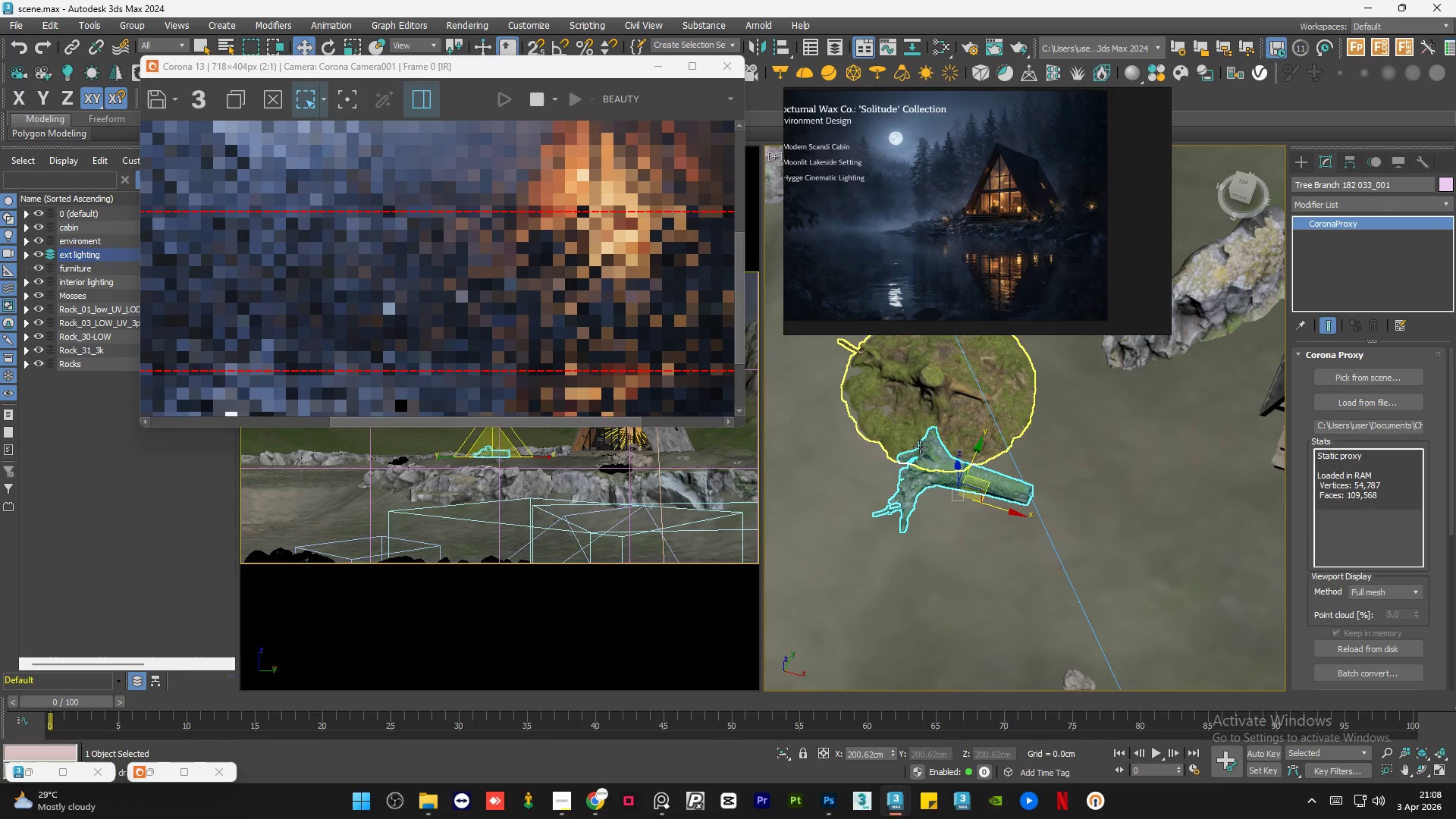 
type(we)
 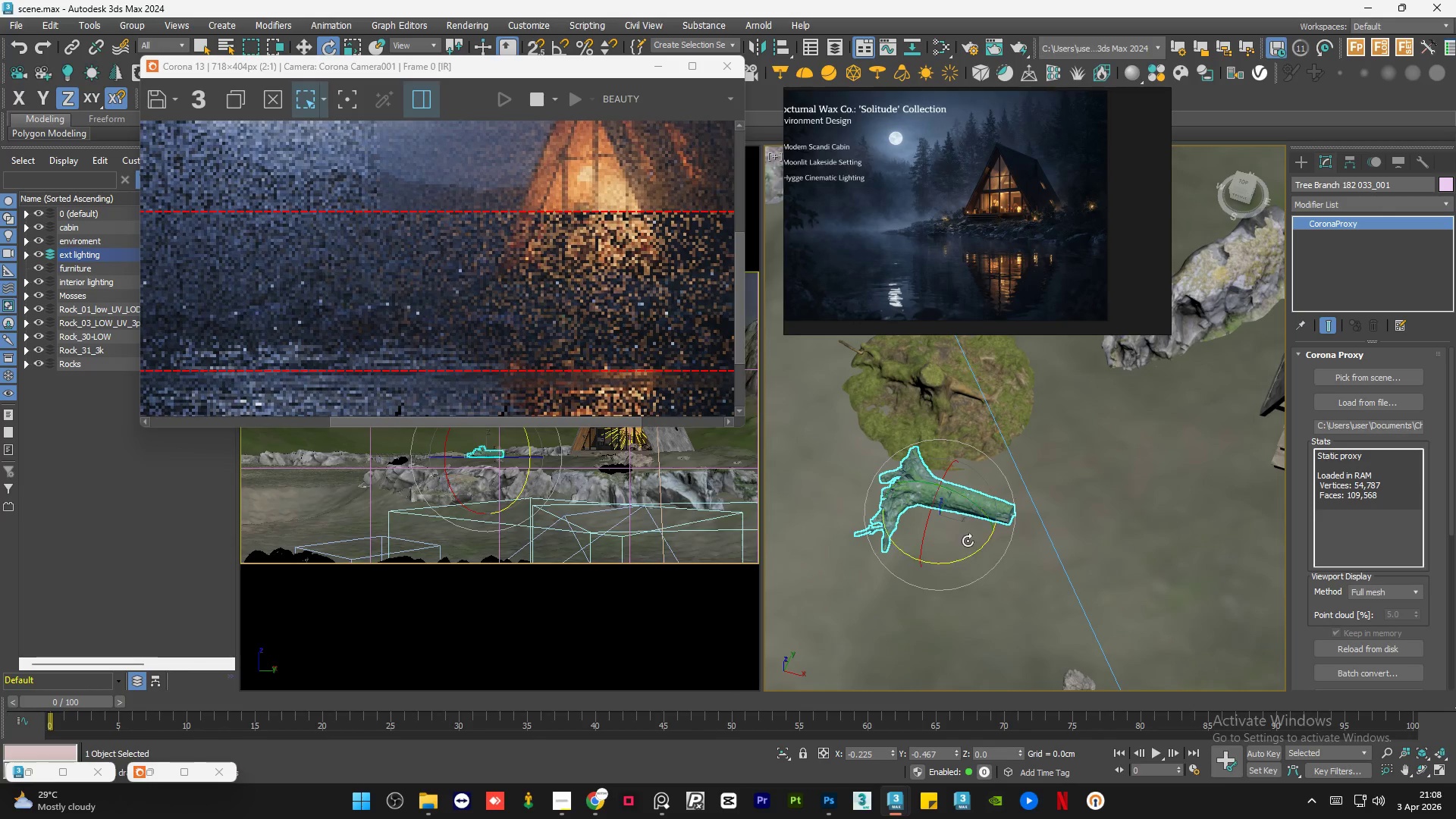 
left_click_drag(start_coordinate=[987, 485], to_coordinate=[968, 505])
 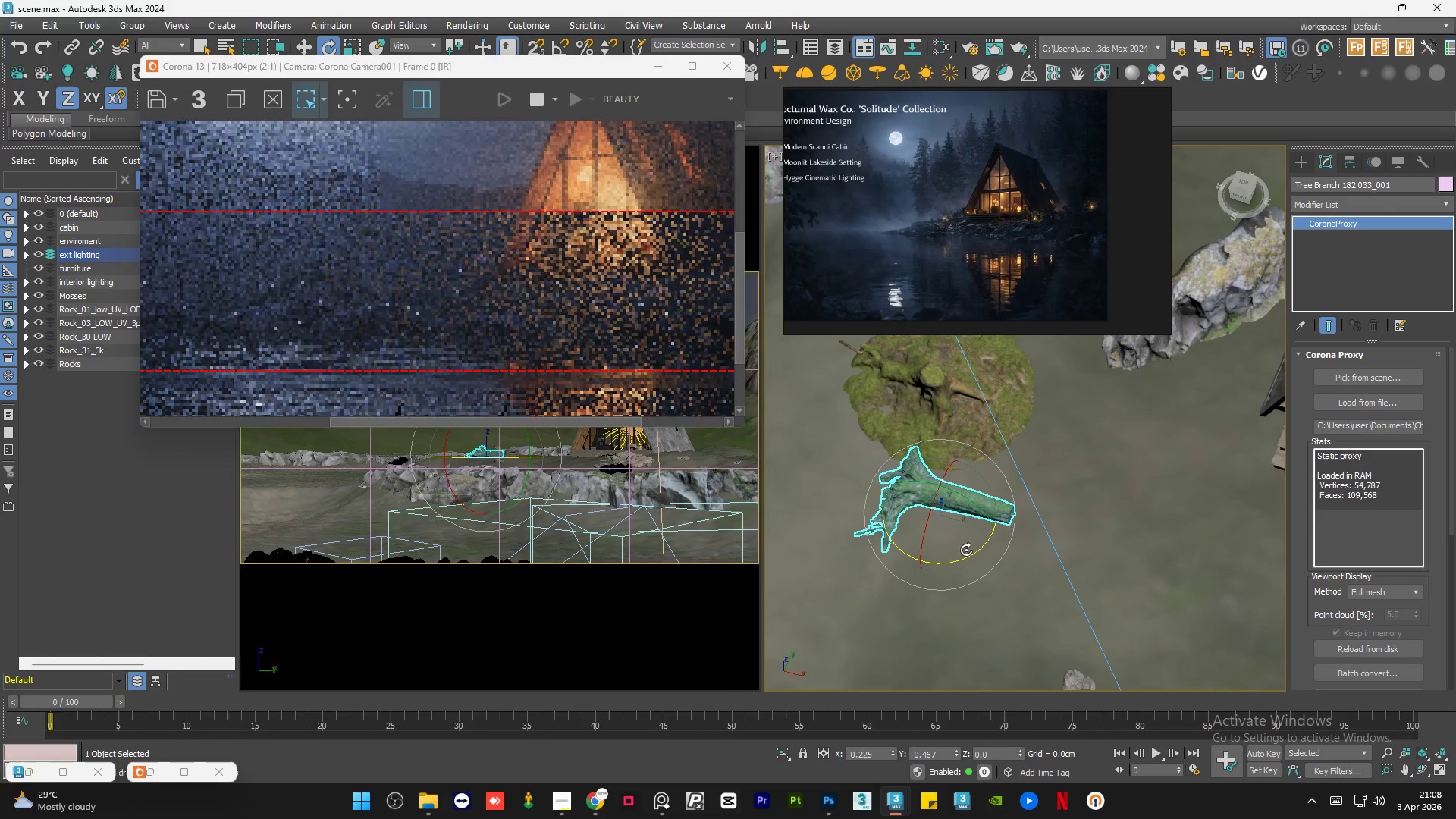 
left_click_drag(start_coordinate=[965, 554], to_coordinate=[991, 546])
 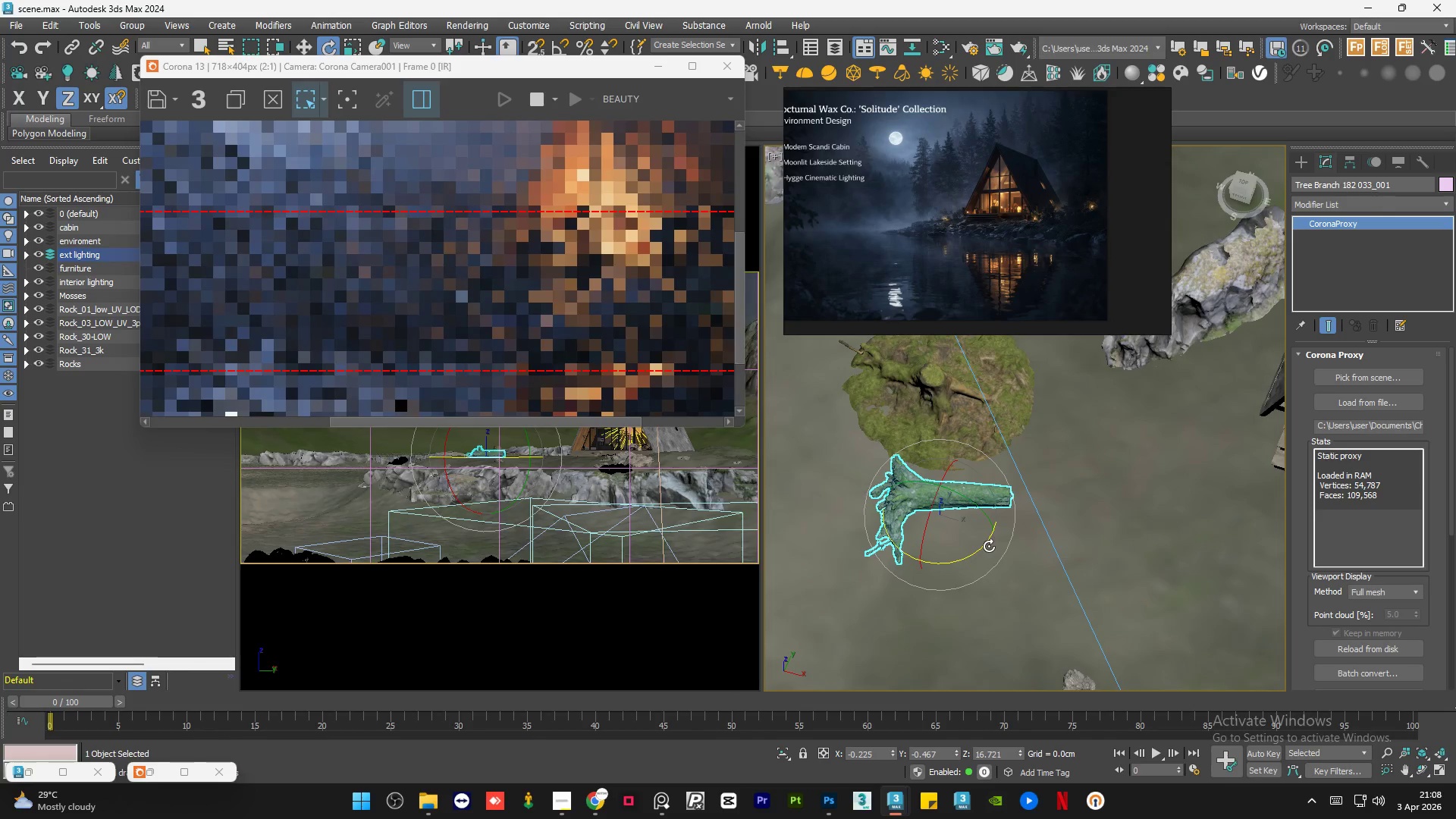 
hold_key(key=AltLeft, duration=1.5)
 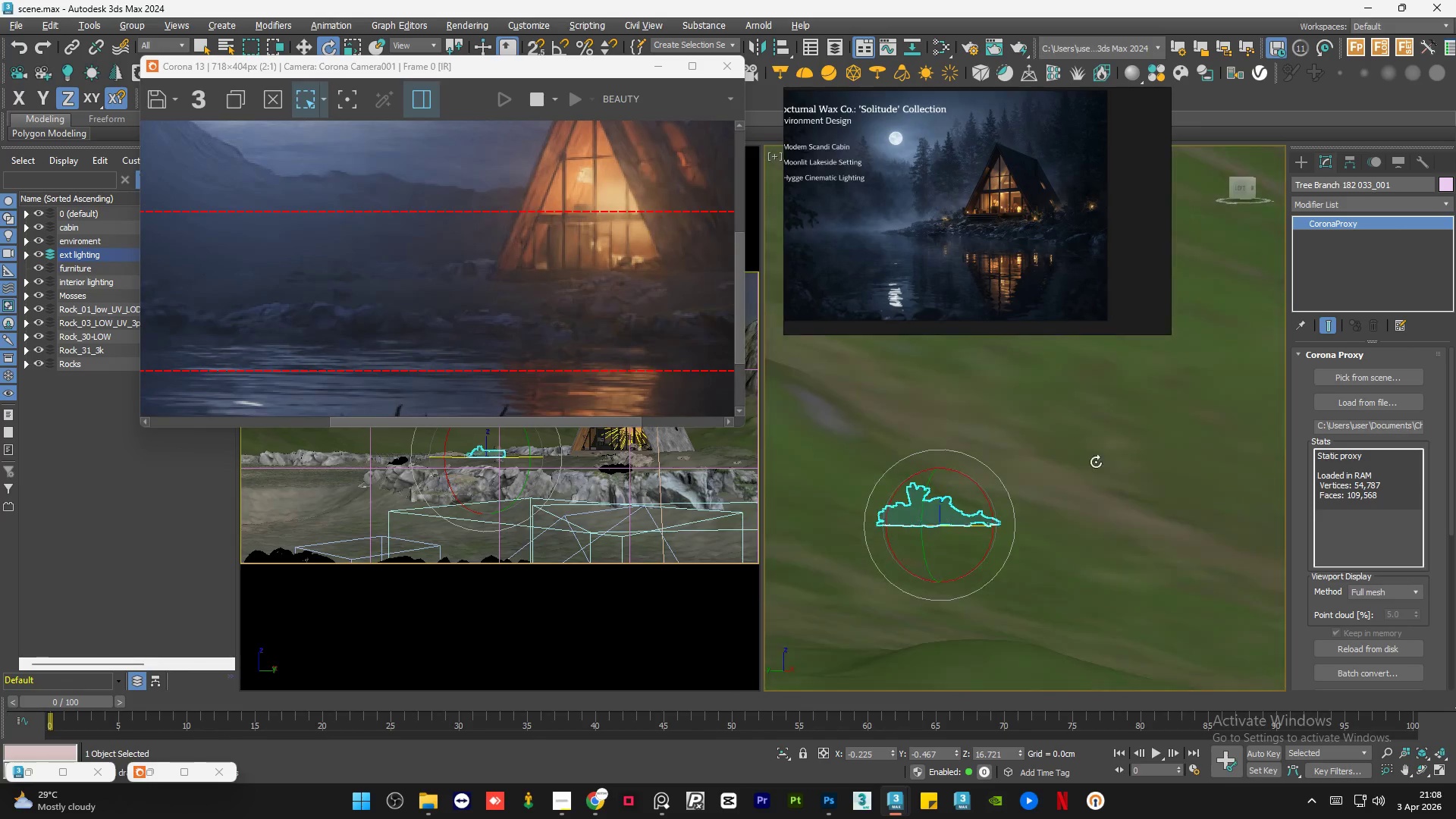 
hold_key(key=AltLeft, duration=1.5)
 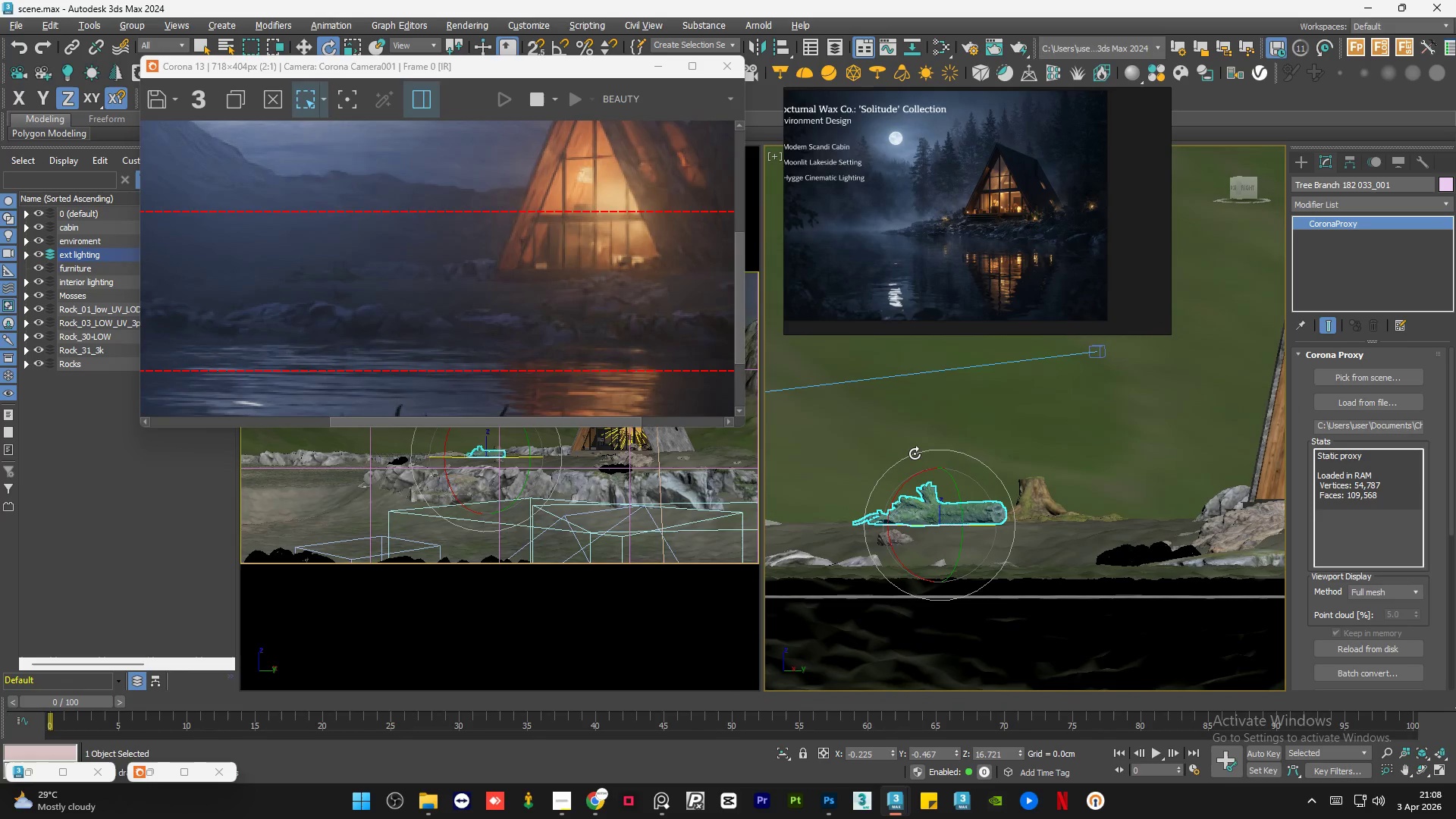 
hold_key(key=AltLeft, duration=1.52)
 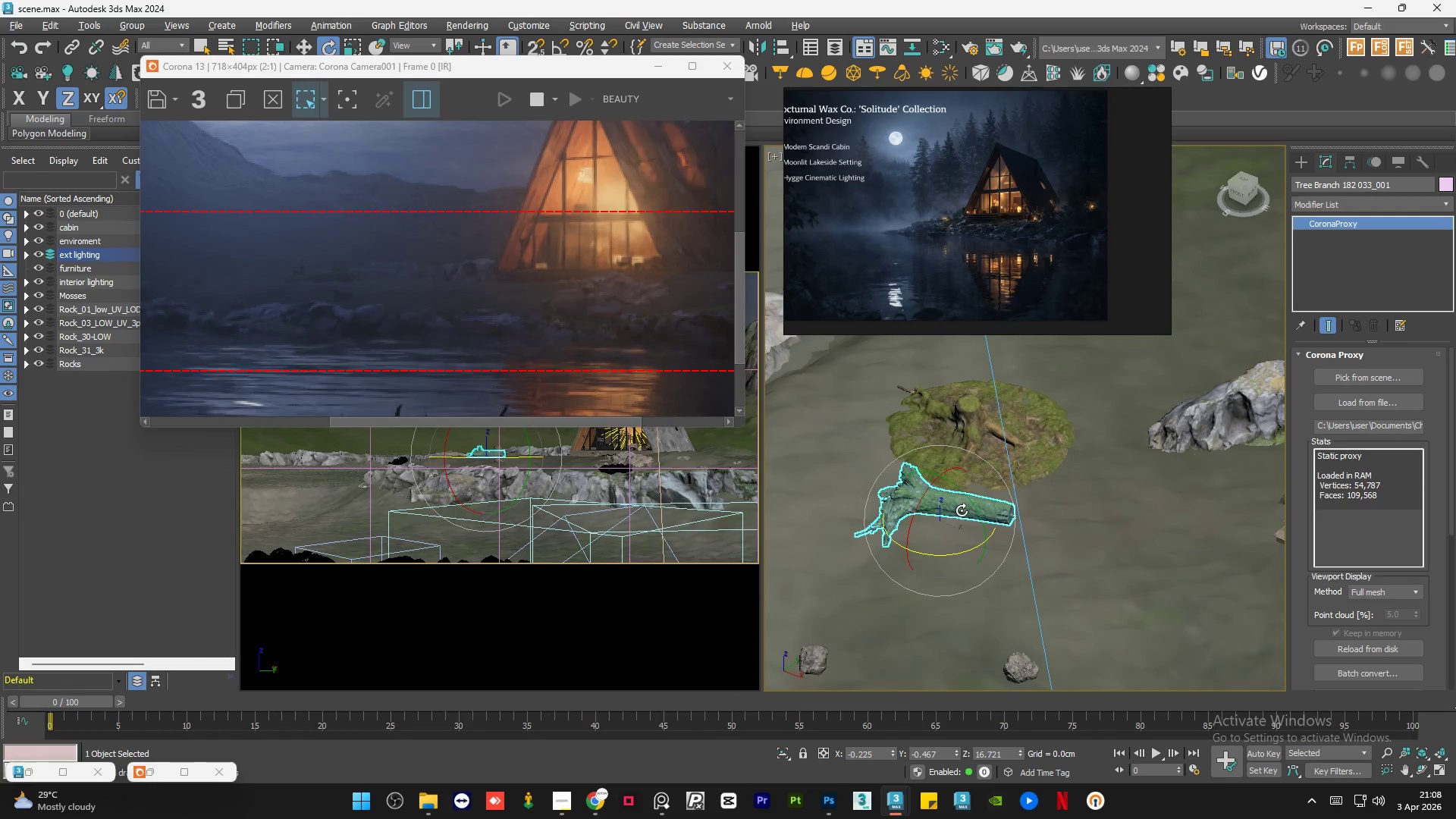 
hold_key(key=AltLeft, duration=1.22)
 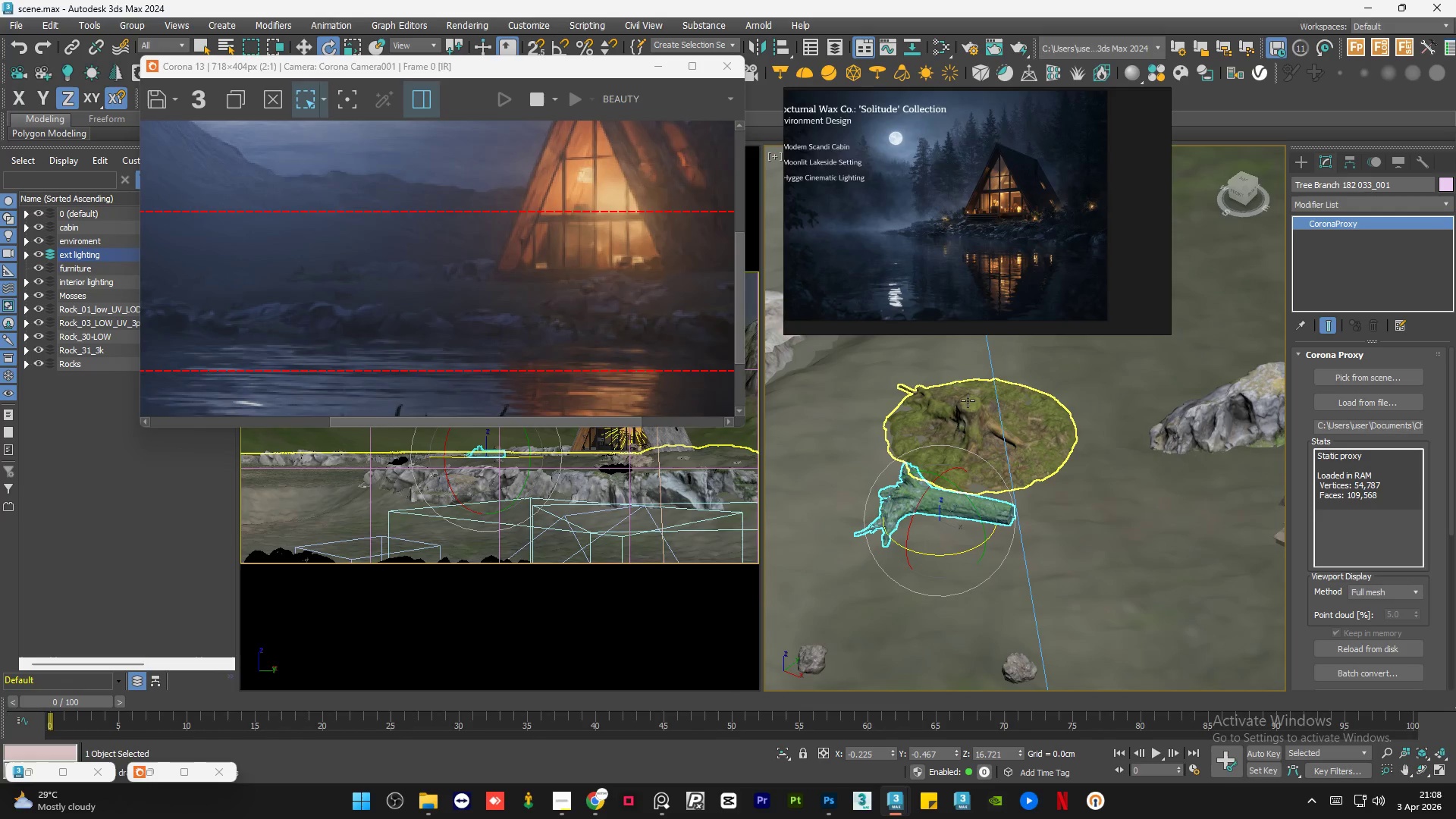 
left_click([968, 400])
 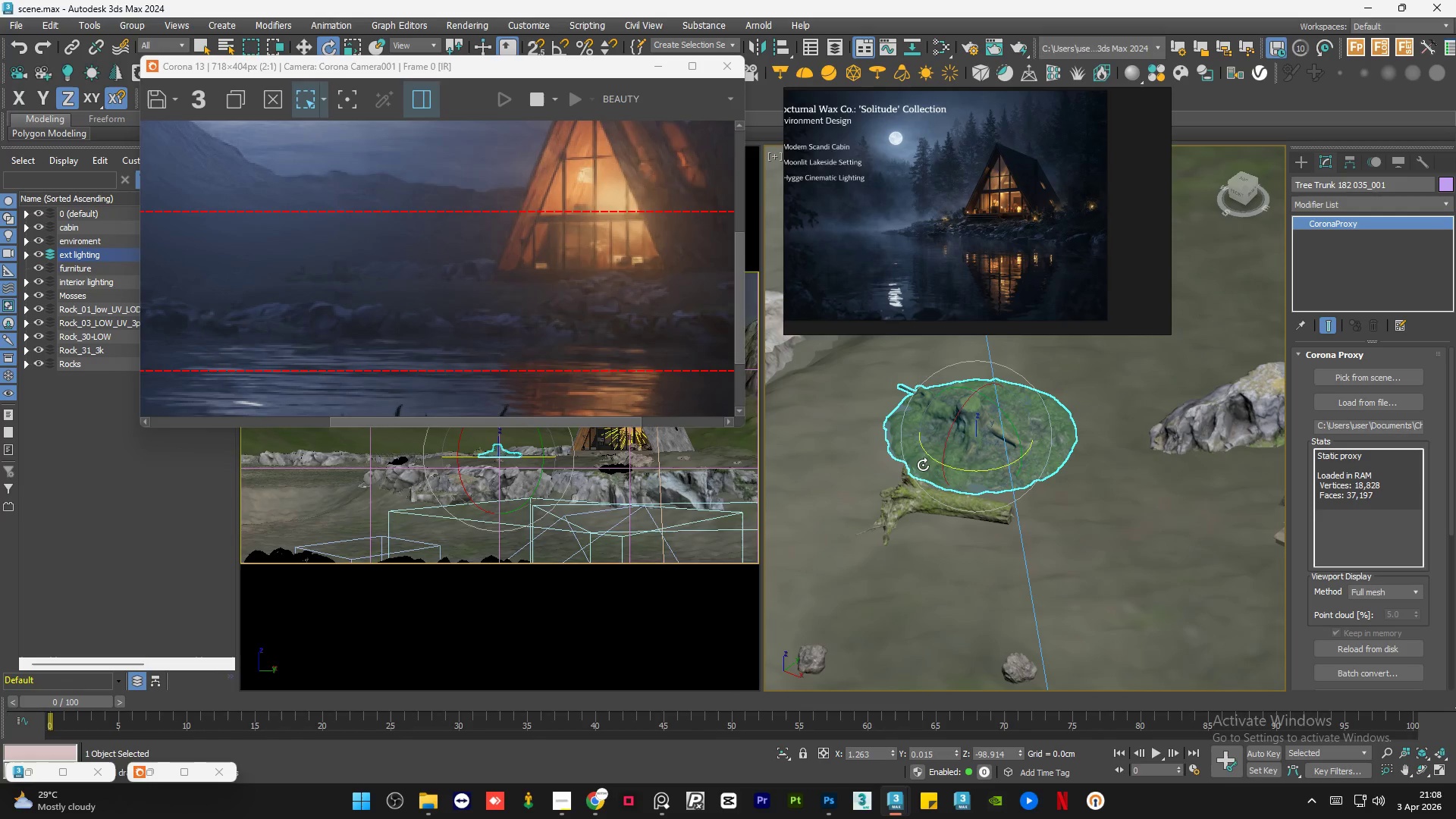 
left_click([915, 499])
 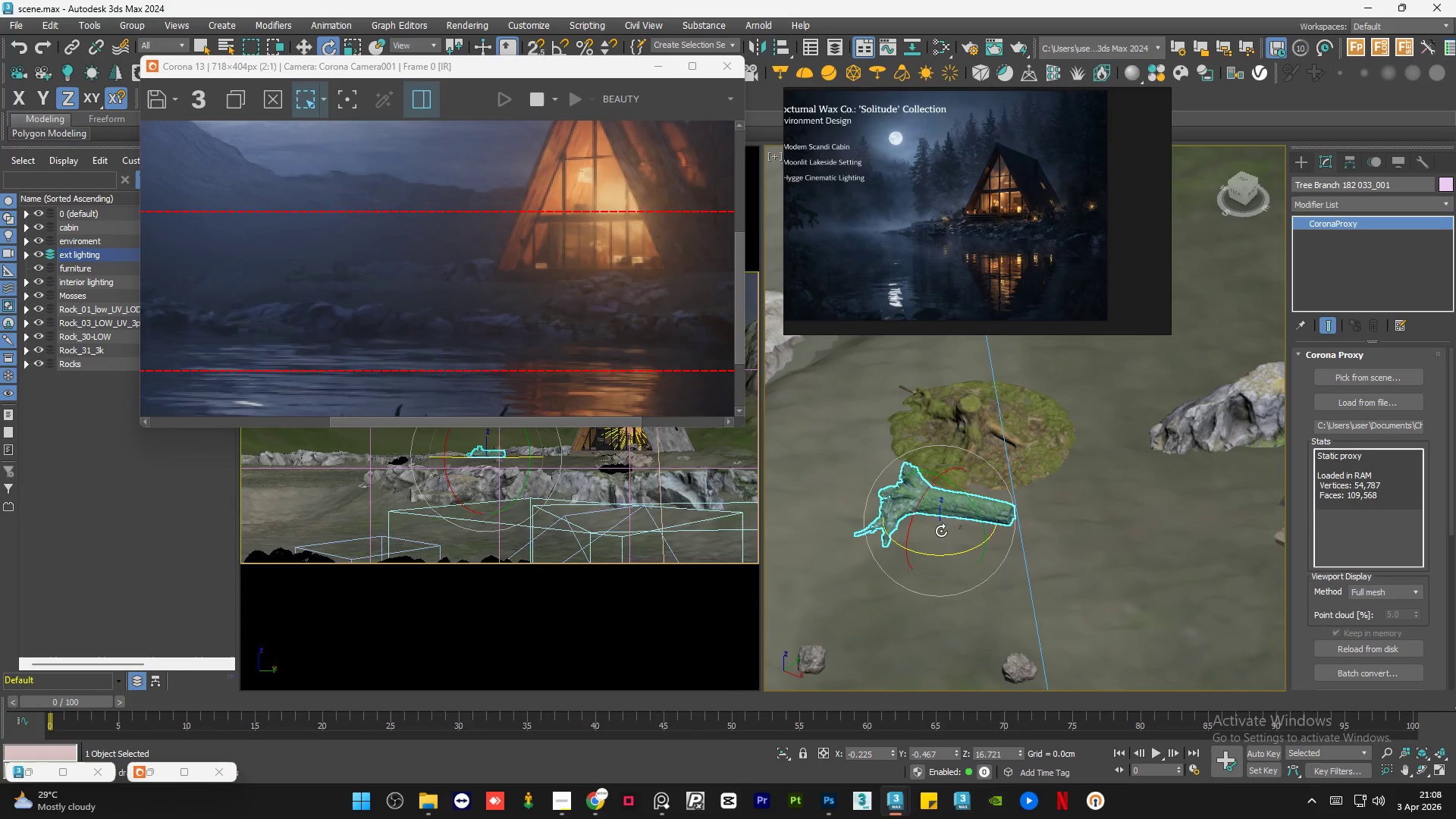 
key(W)
 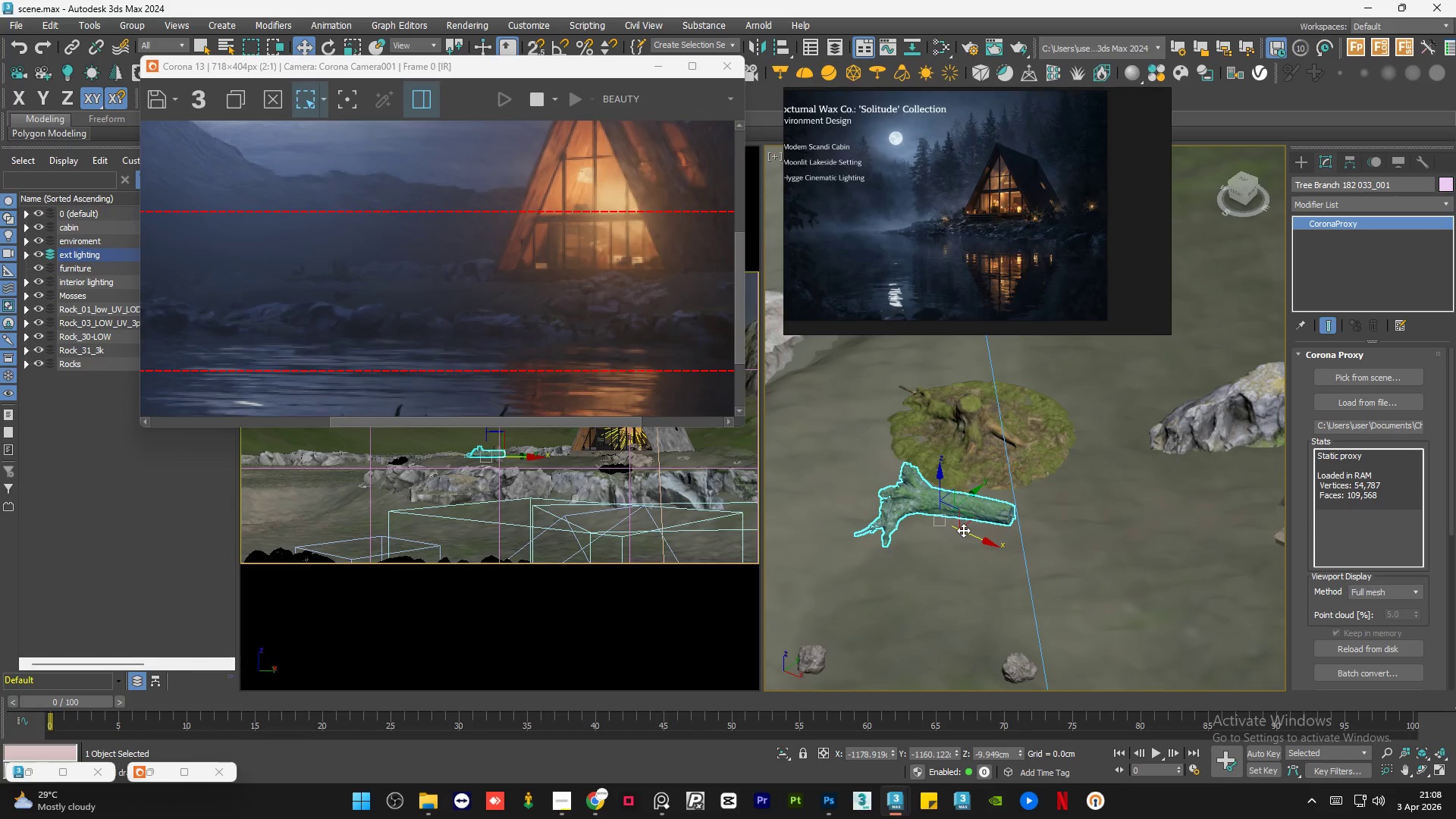 
left_click_drag(start_coordinate=[963, 530], to_coordinate=[952, 530])
 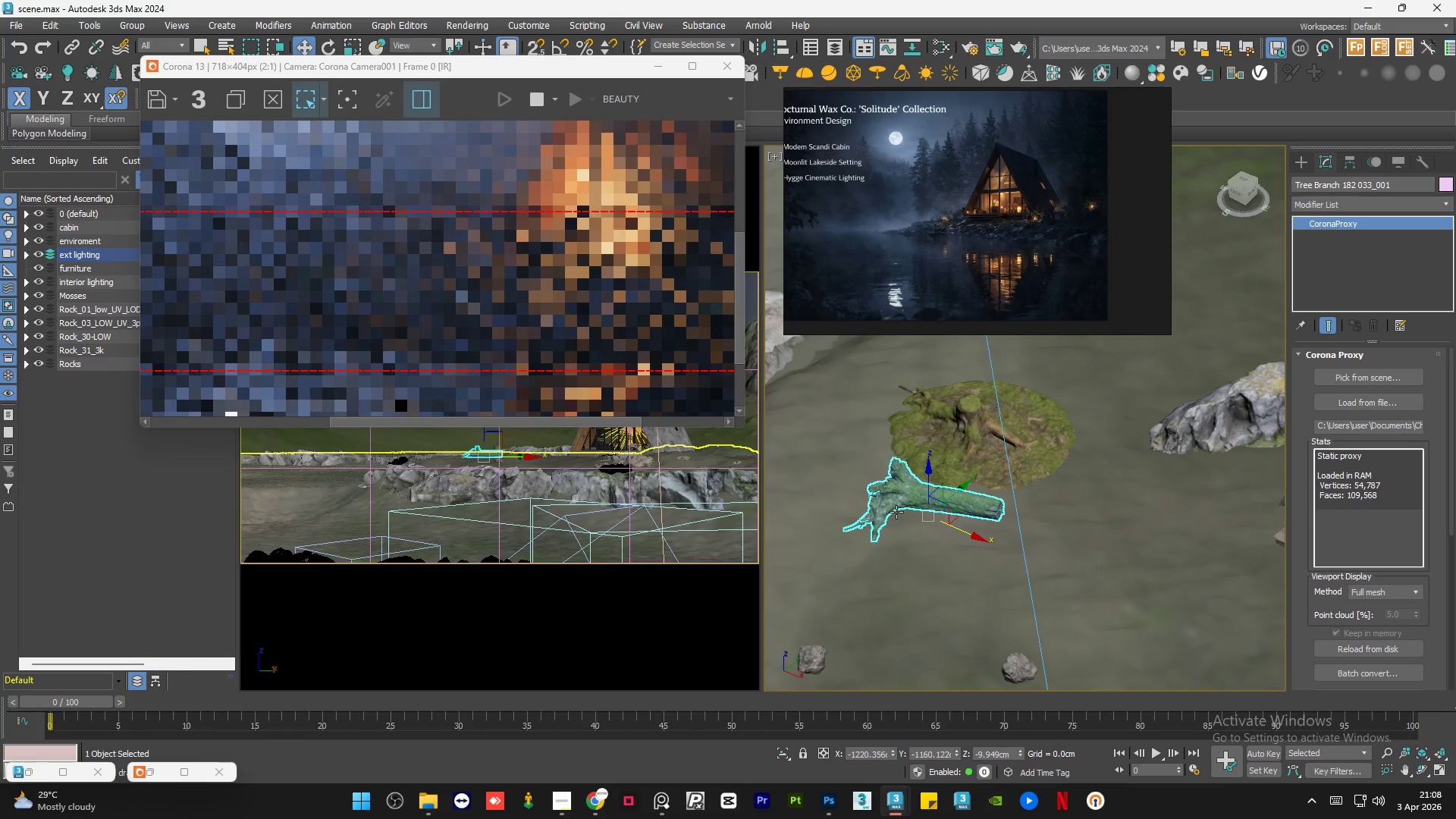 
scroll: coordinate [896, 512], scroll_direction: down, amount: 12.0
 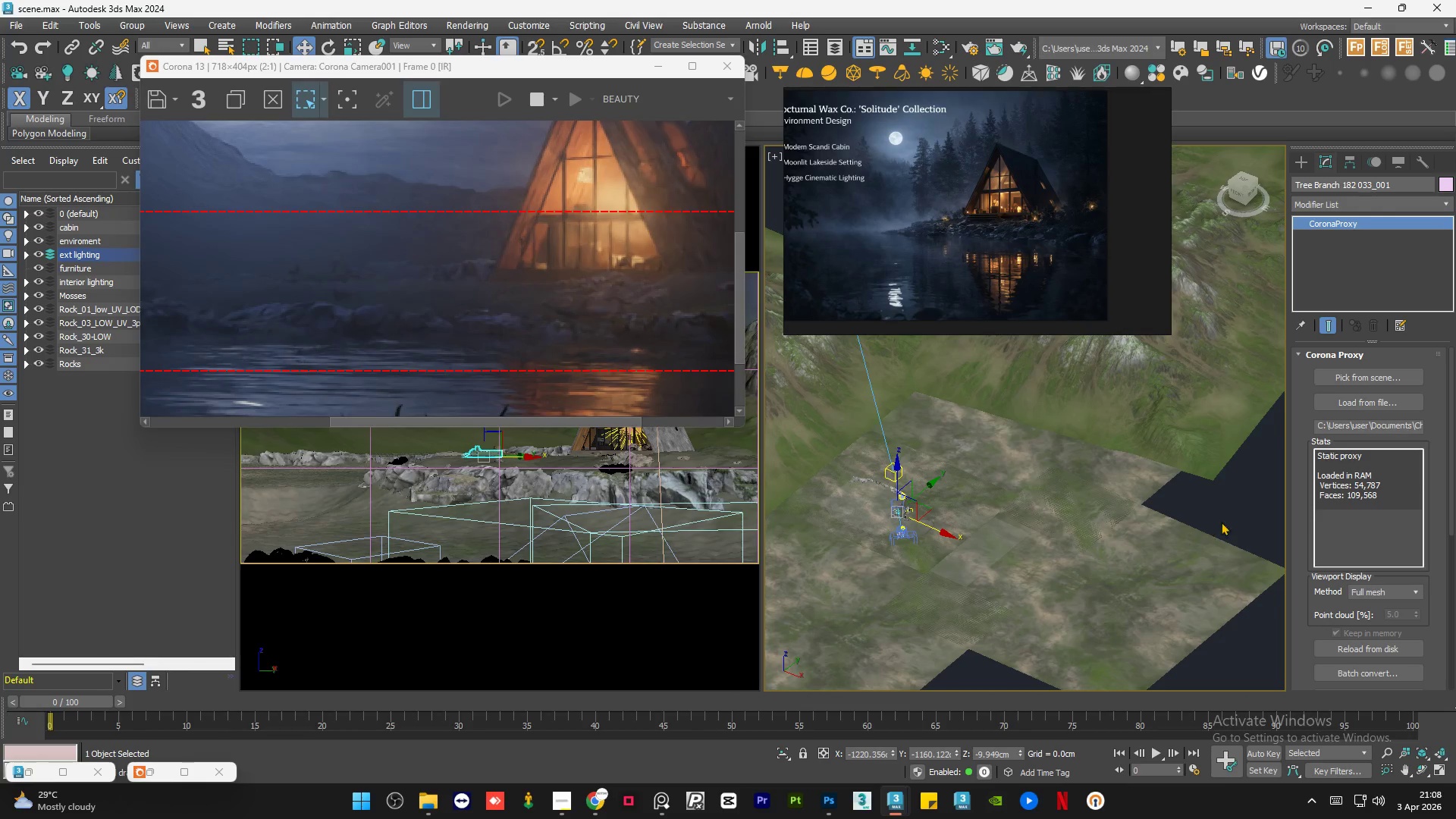 
double_click([1224, 514])
 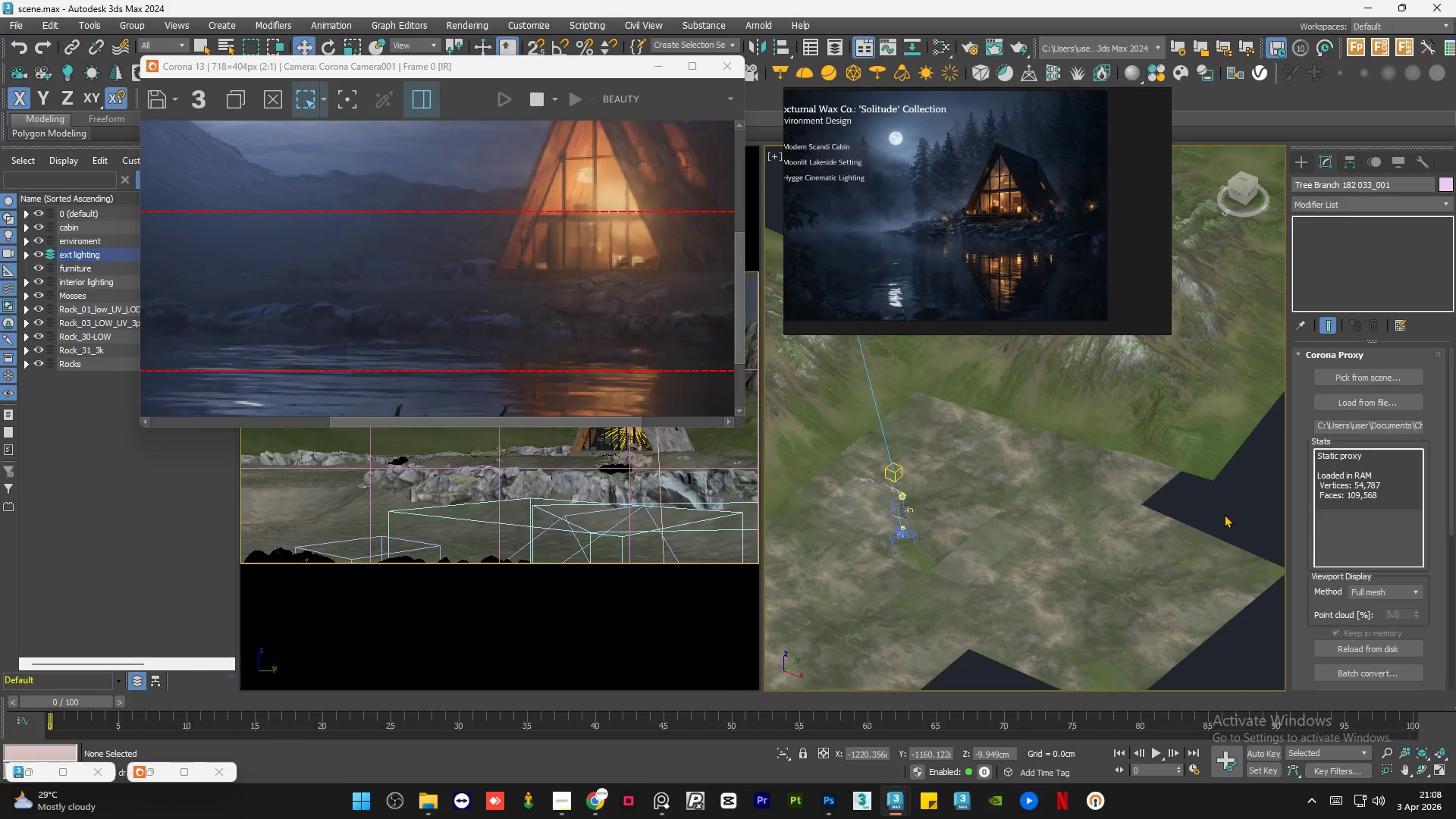 
key(Control+S)
 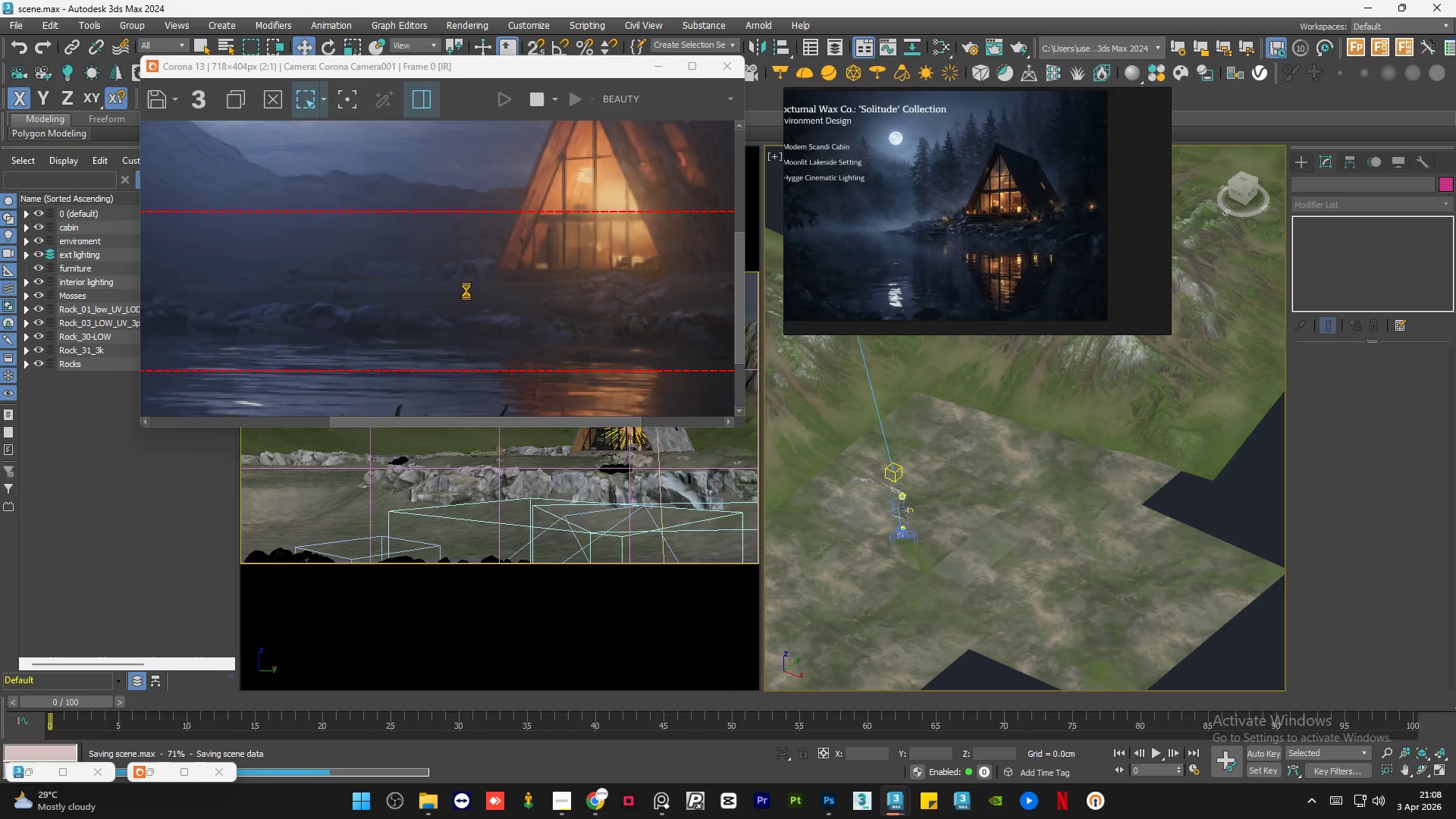 
wait(9.83)
 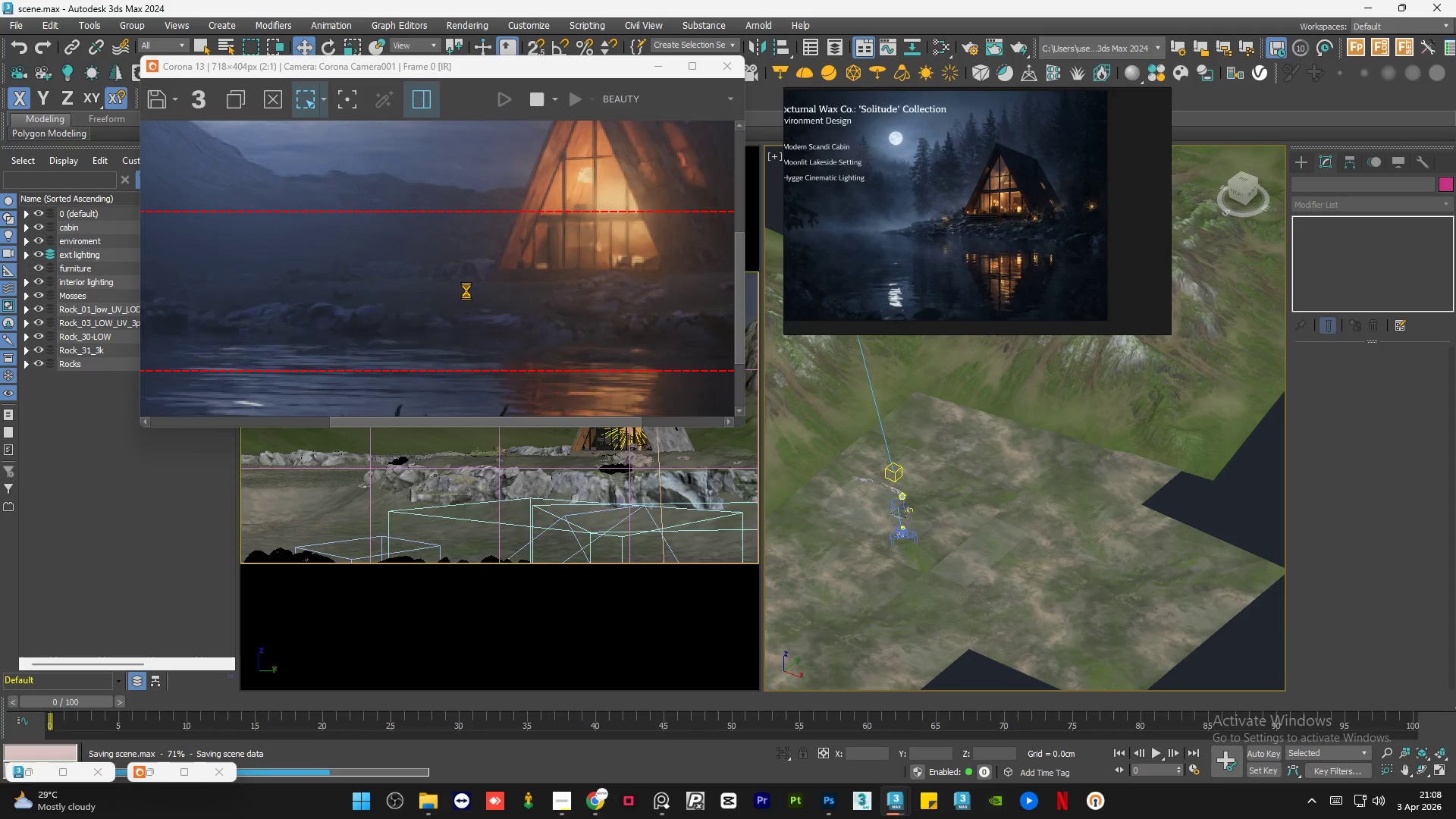 
scroll: coordinate [389, 283], scroll_direction: down, amount: 1.0
 